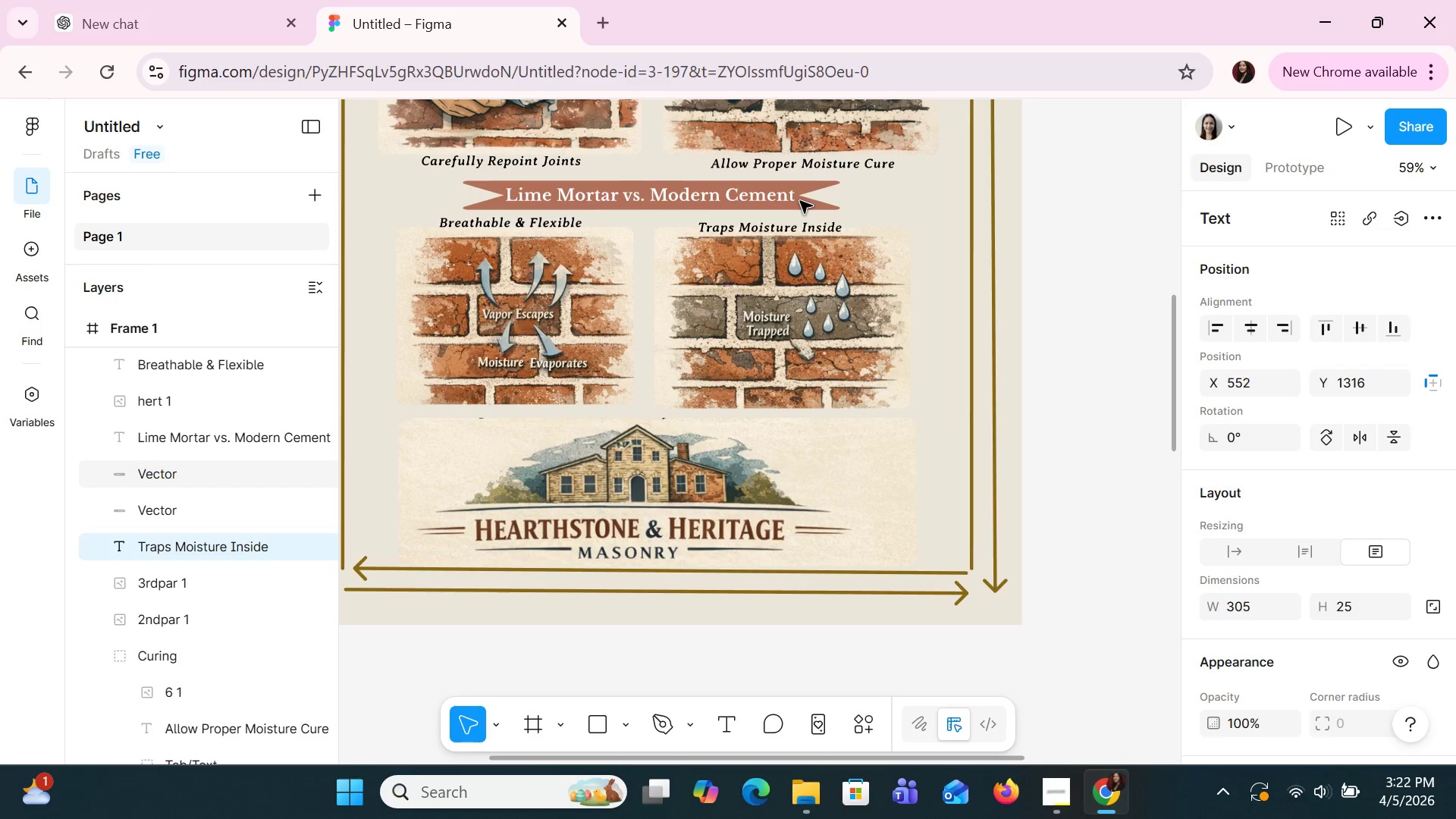 
key(ArrowRight)
 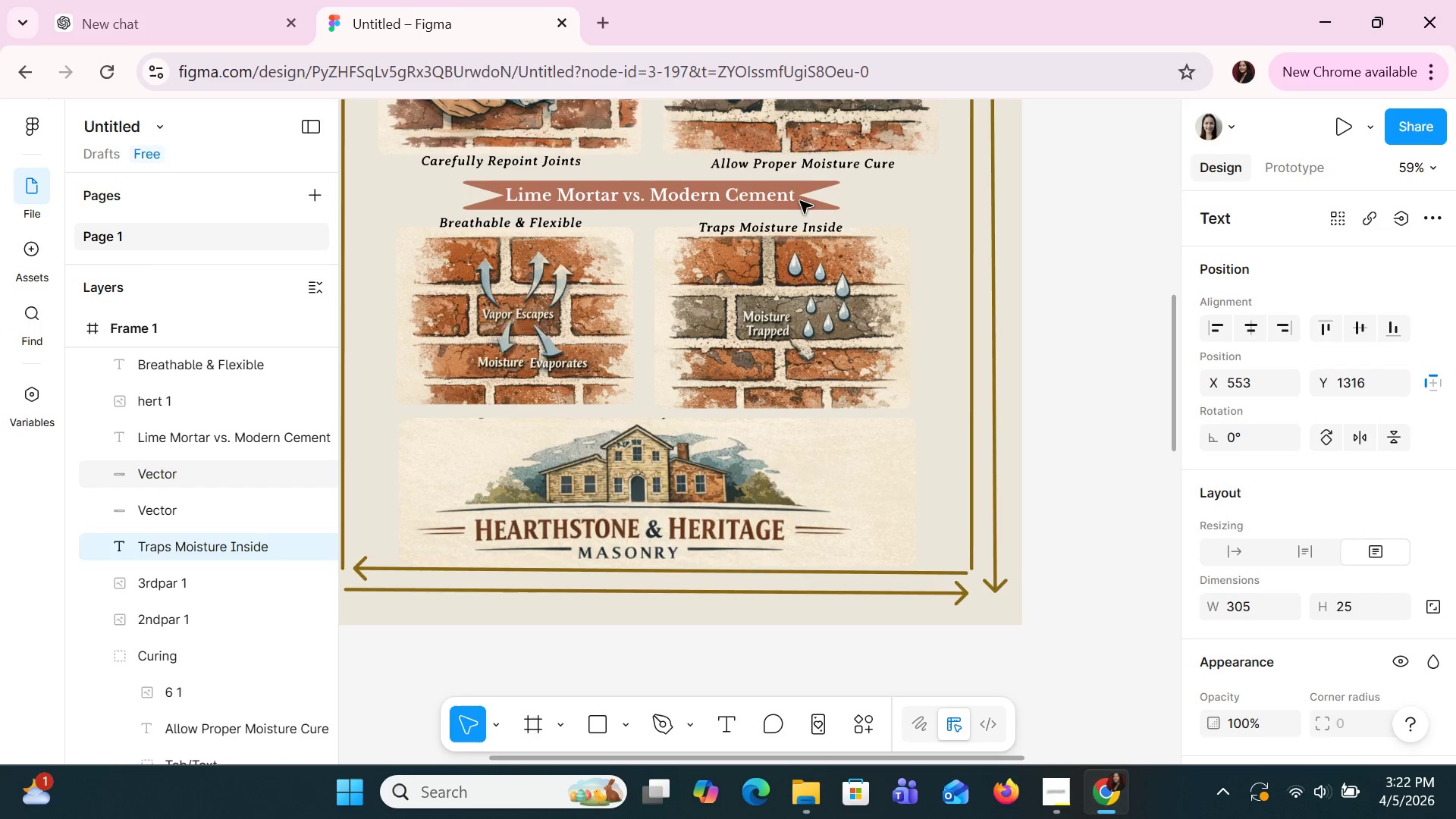 
key(ArrowRight)
 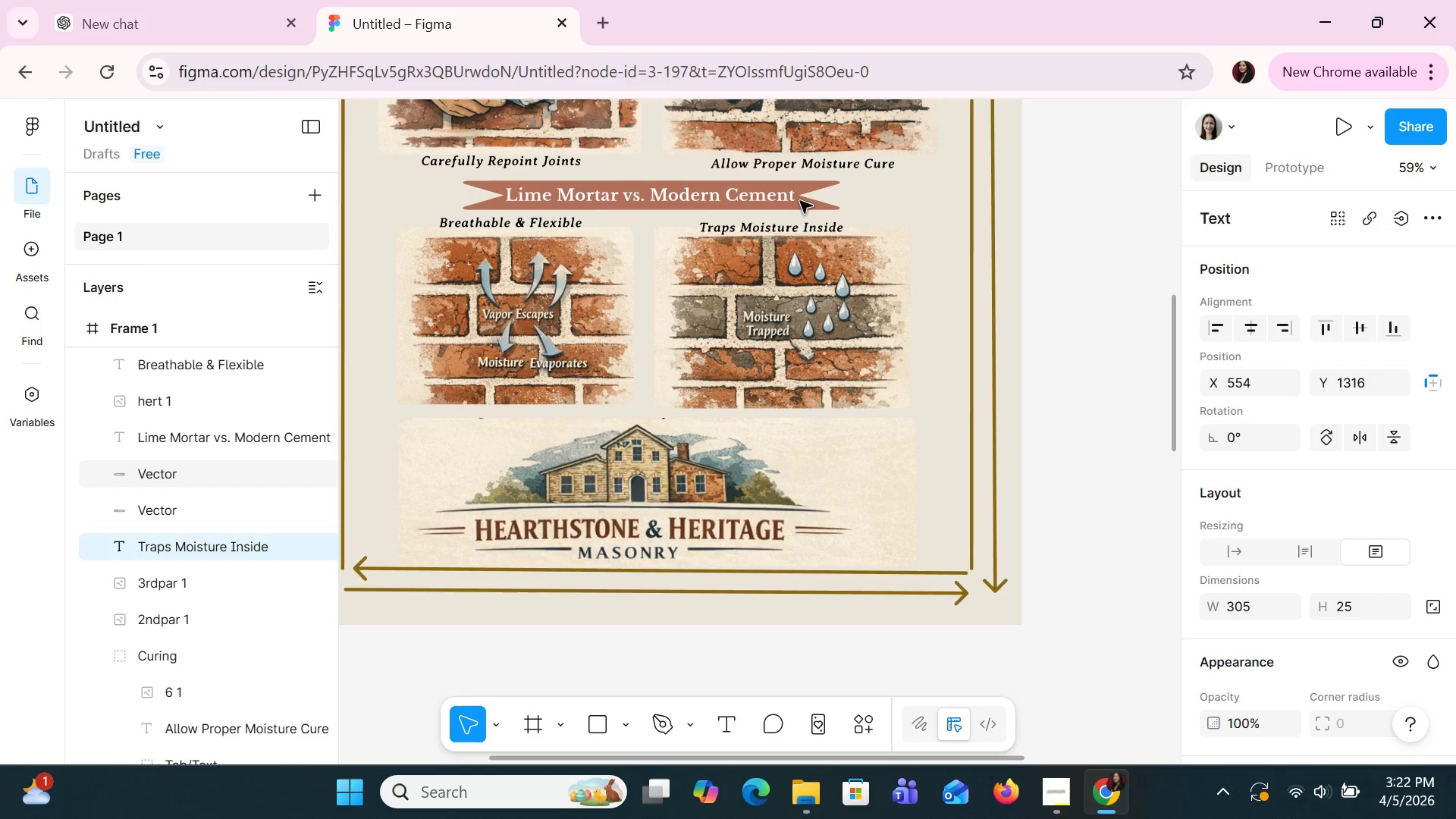 
key(ArrowUp)
 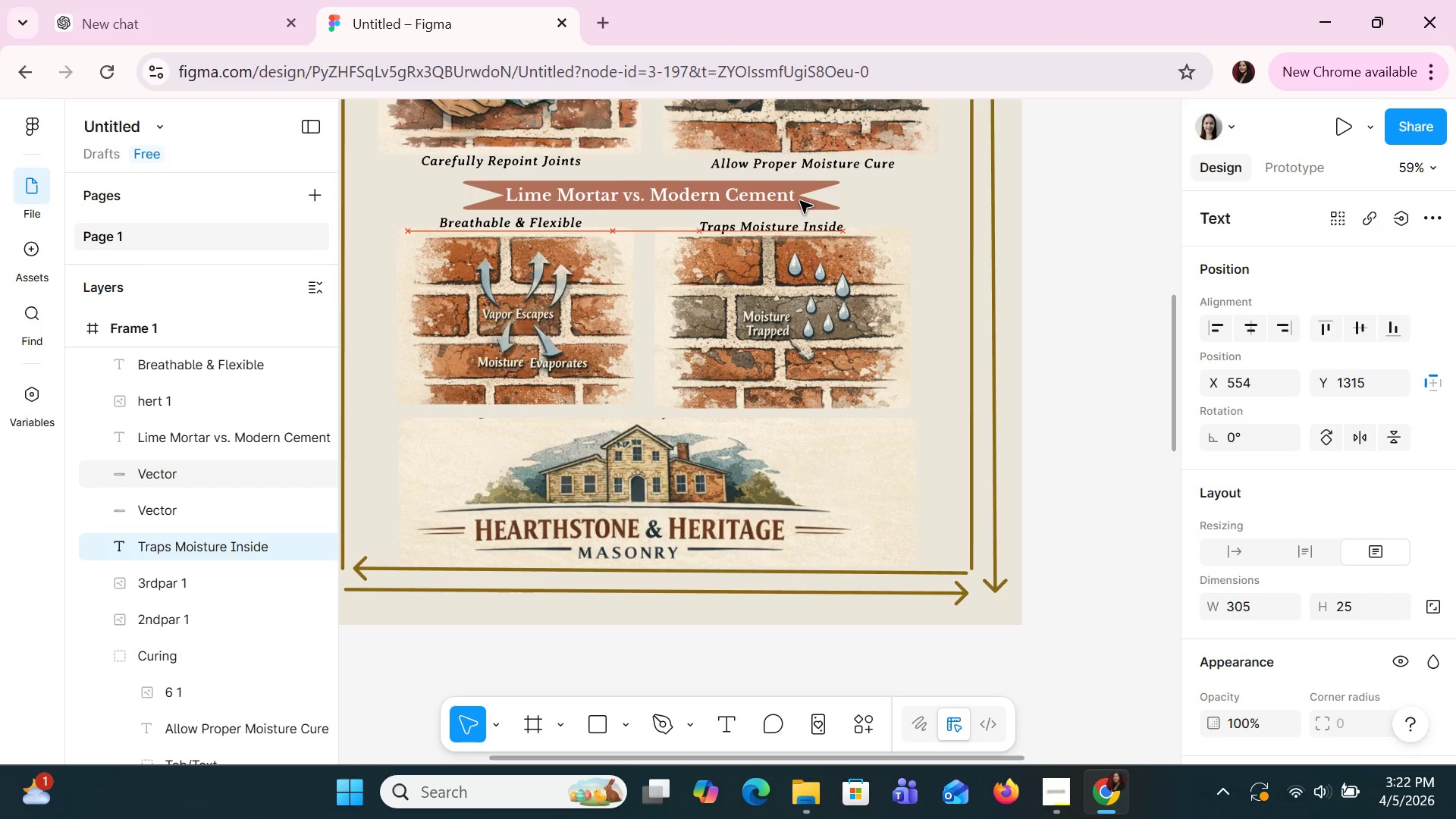 
key(ArrowUp)
 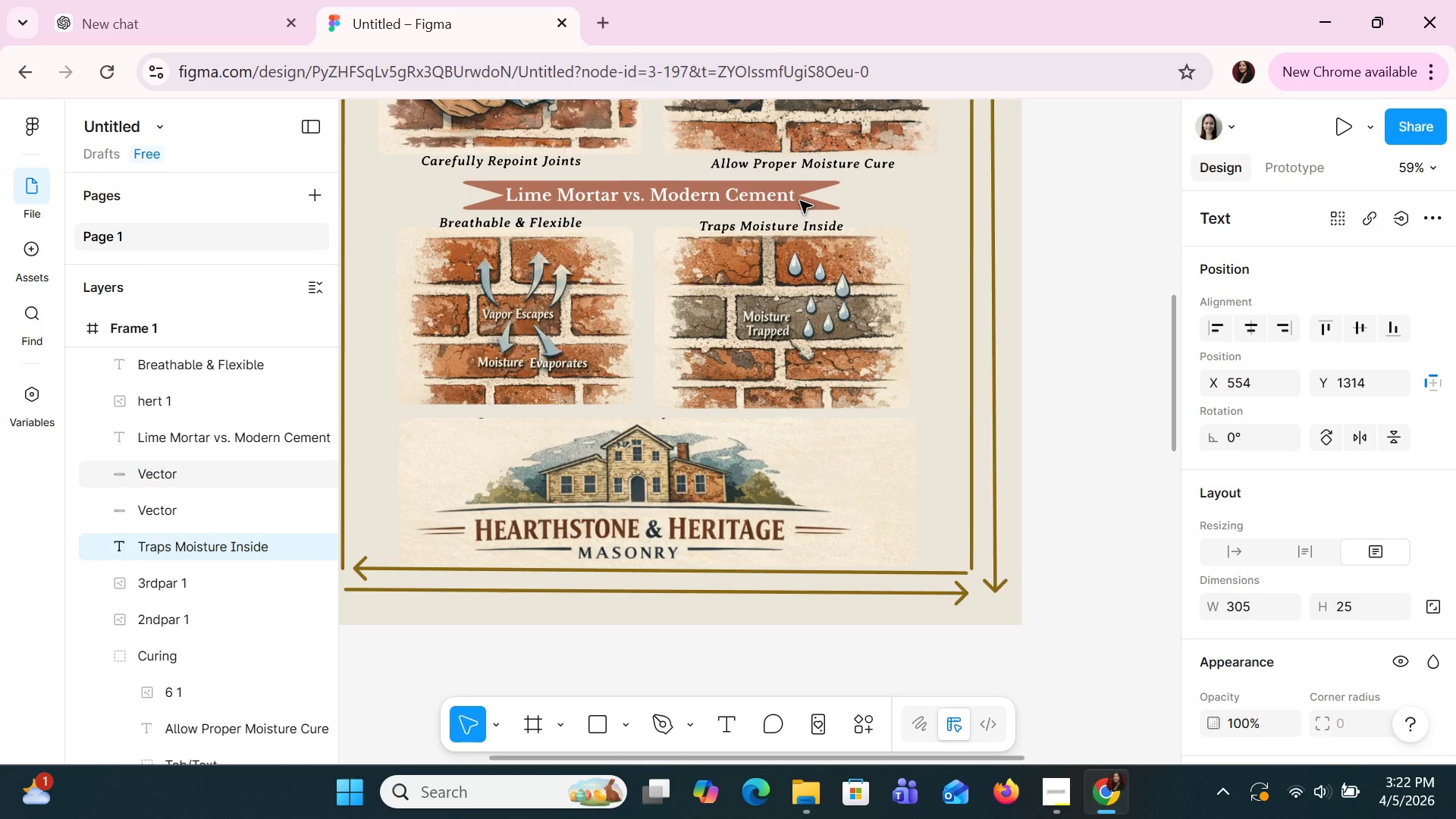 
key(ArrowUp)
 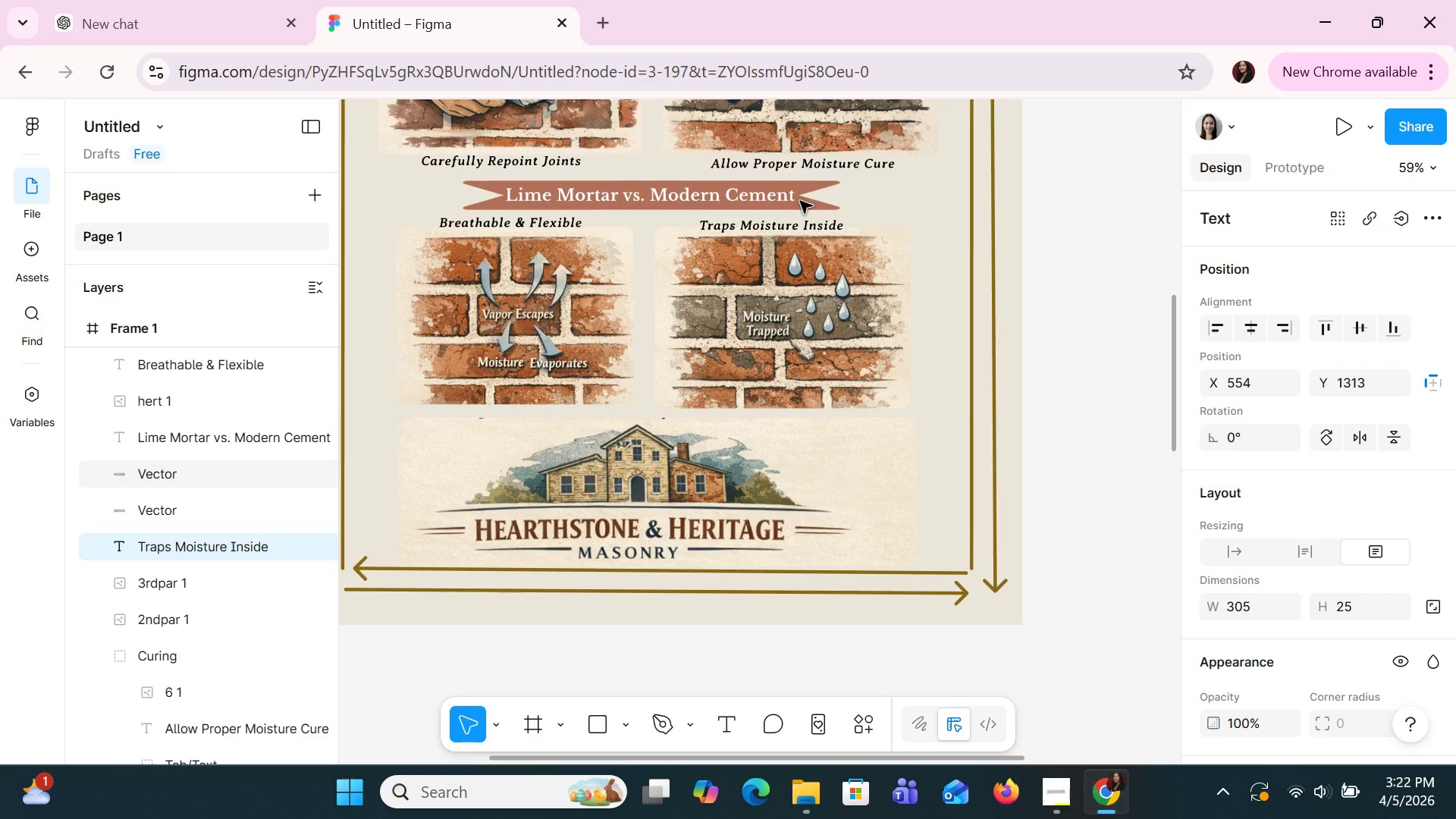 
key(ArrowUp)
 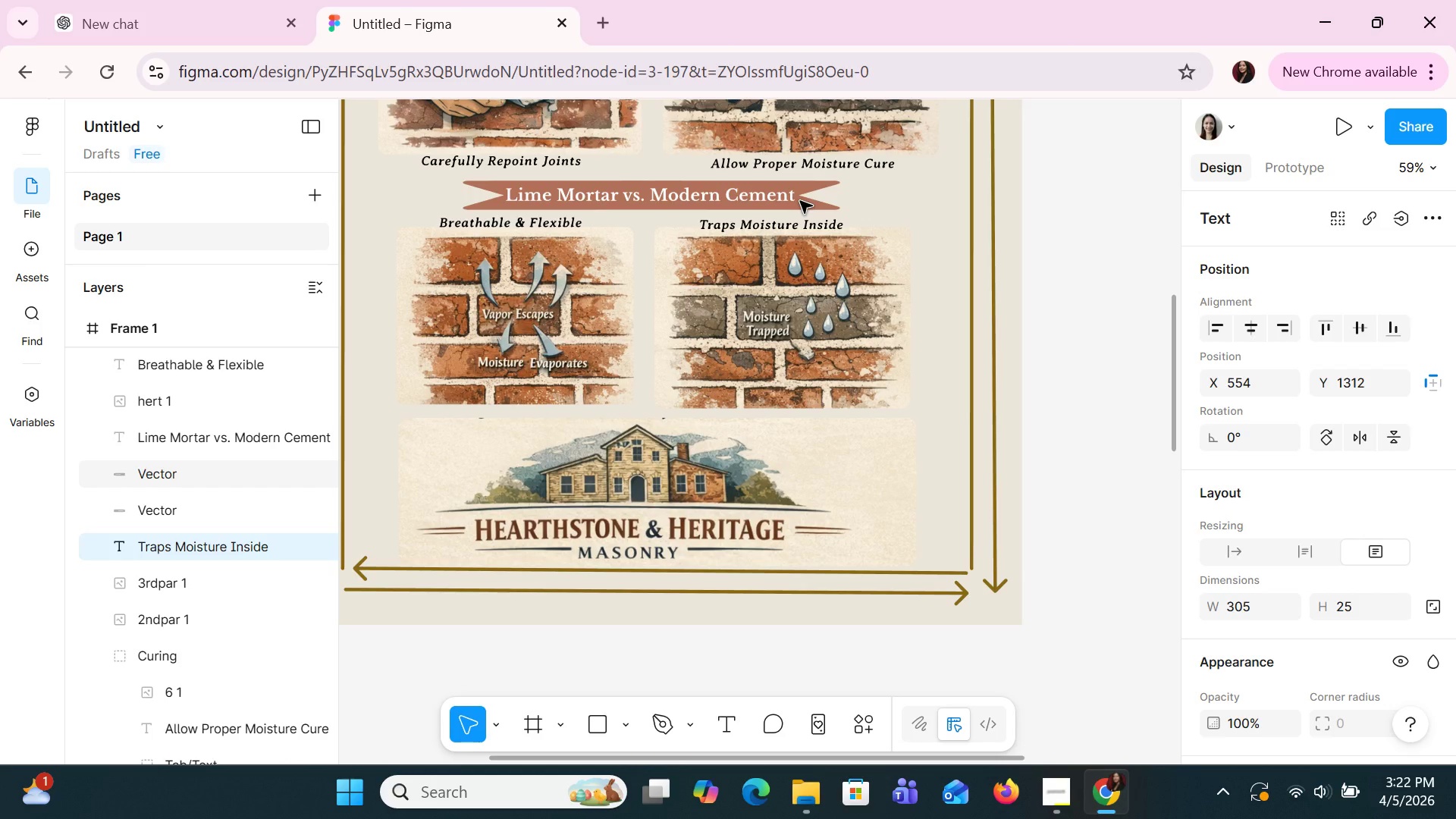 
key(ArrowRight)
 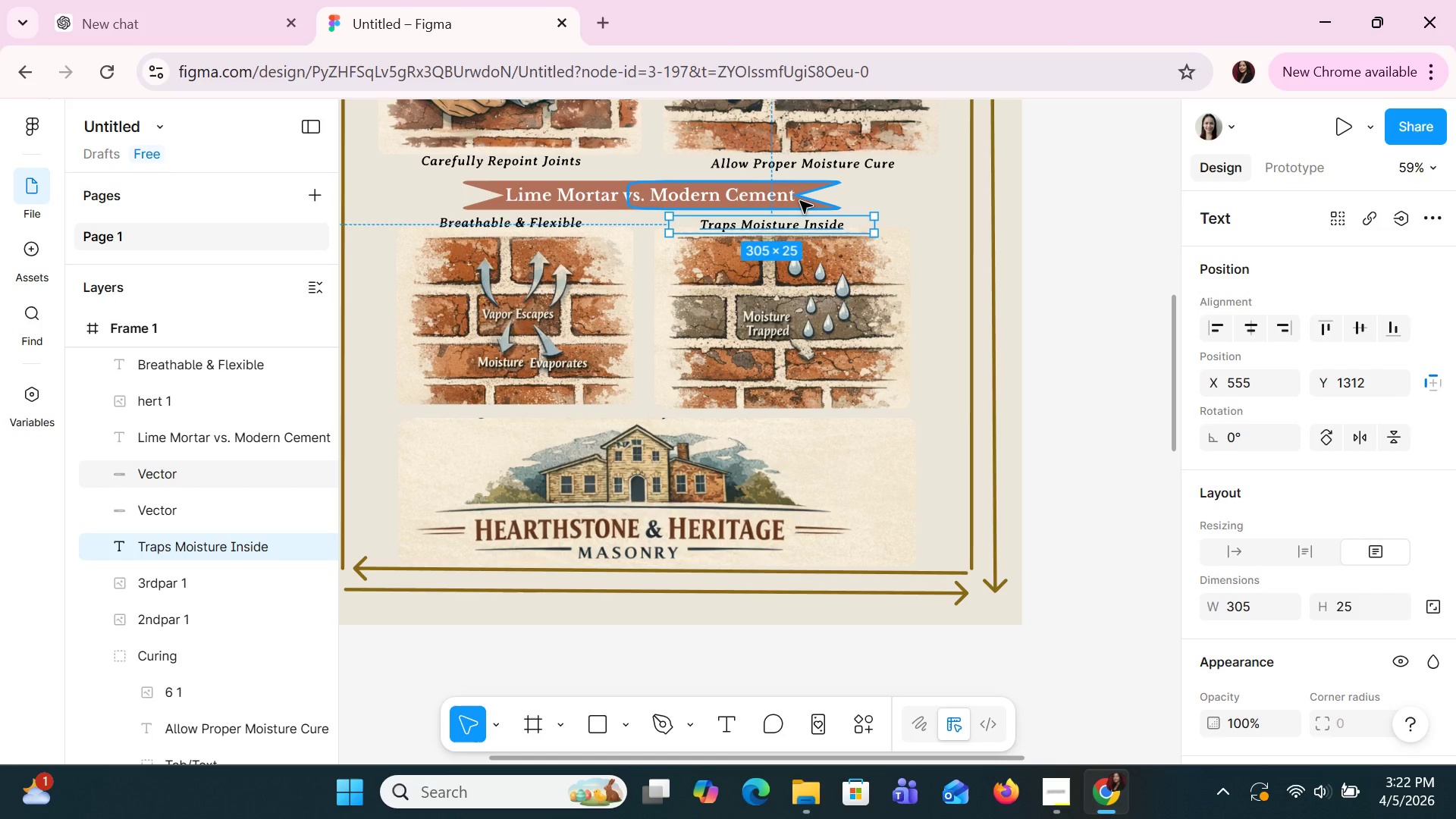 
wait(12.97)
 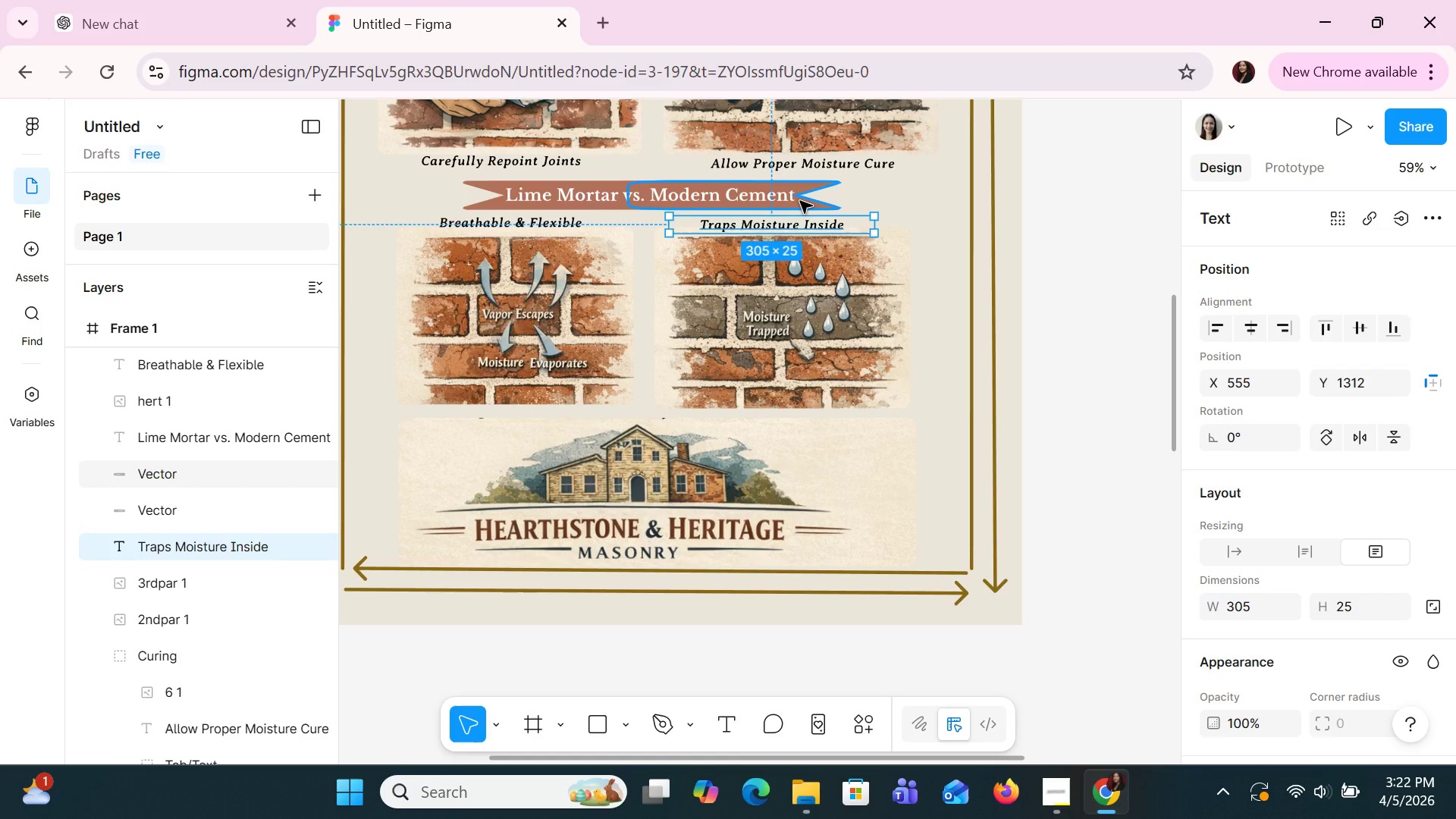 
left_click([911, 450])
 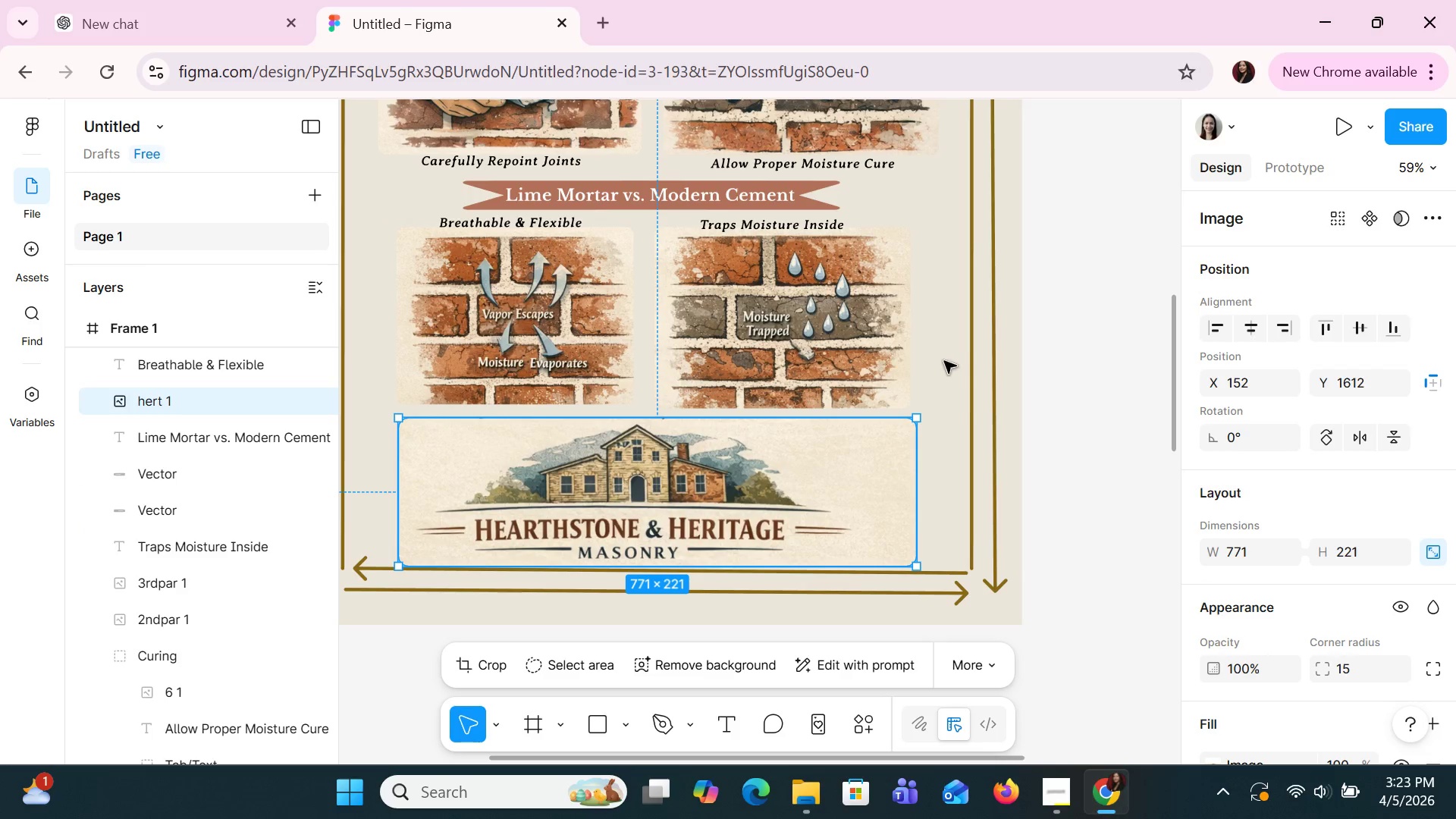 
left_click([944, 359])
 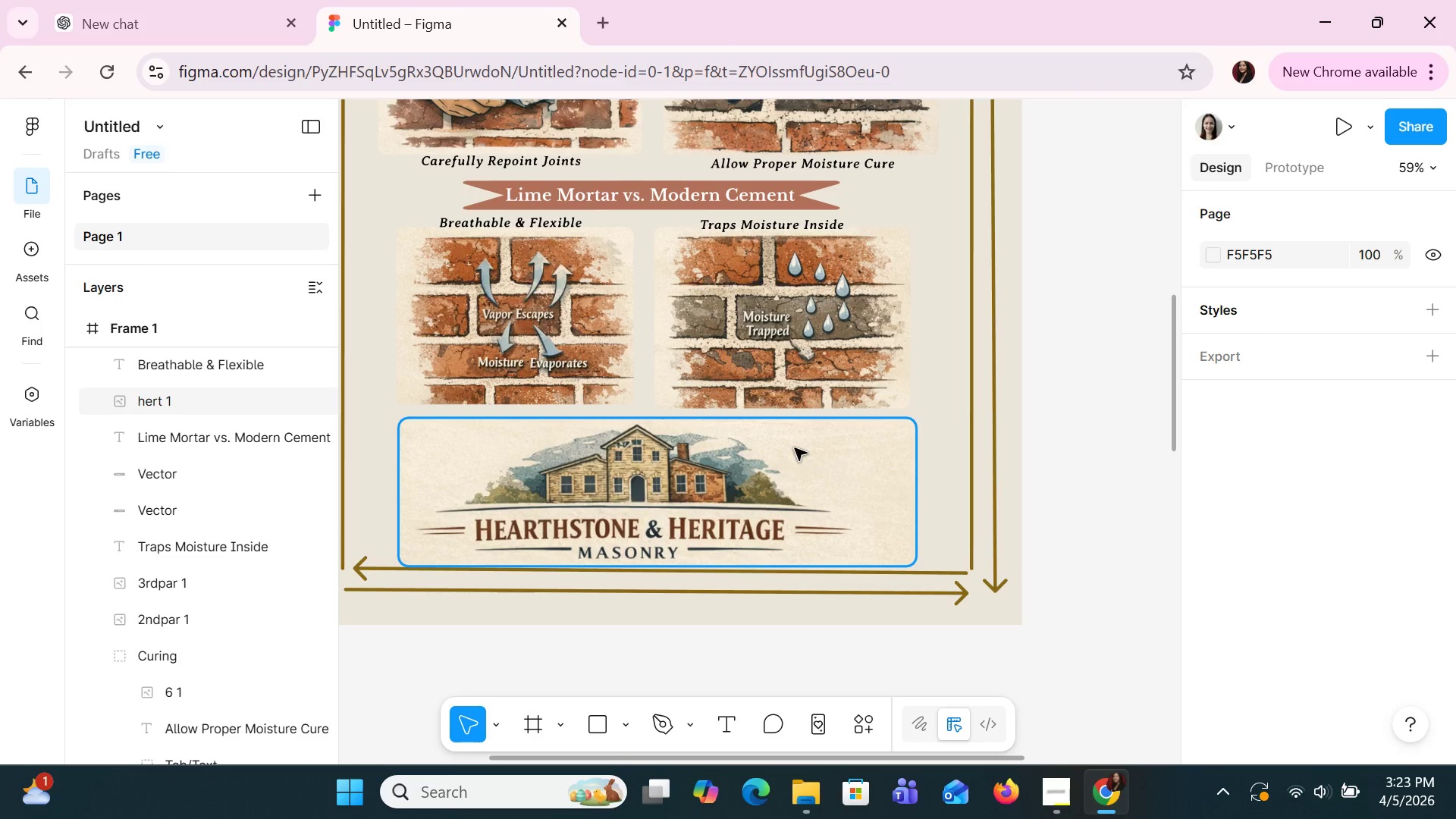 
wait(8.81)
 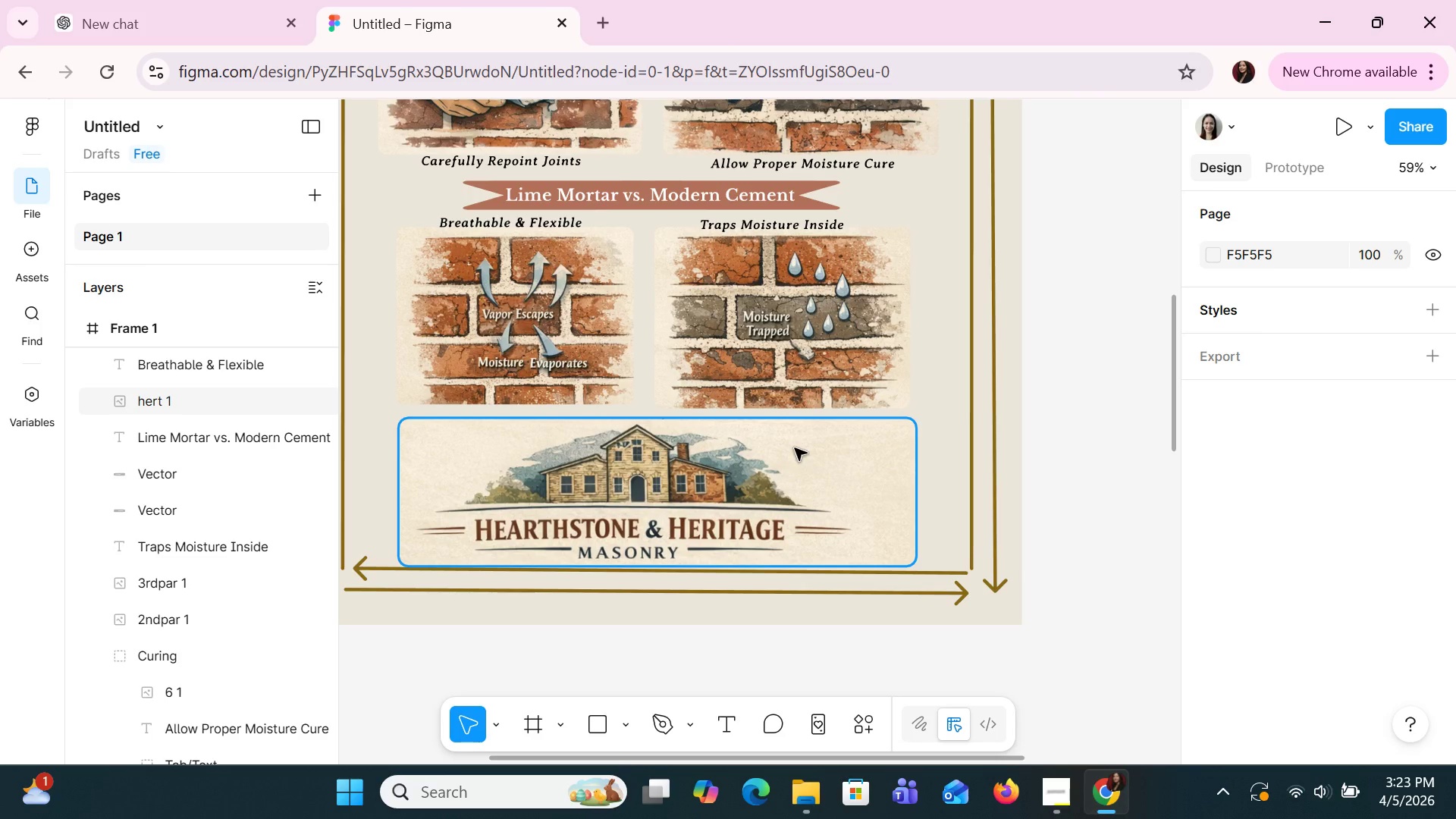 
scroll: coordinate [625, 234], scroll_direction: up, amount: 15.0
 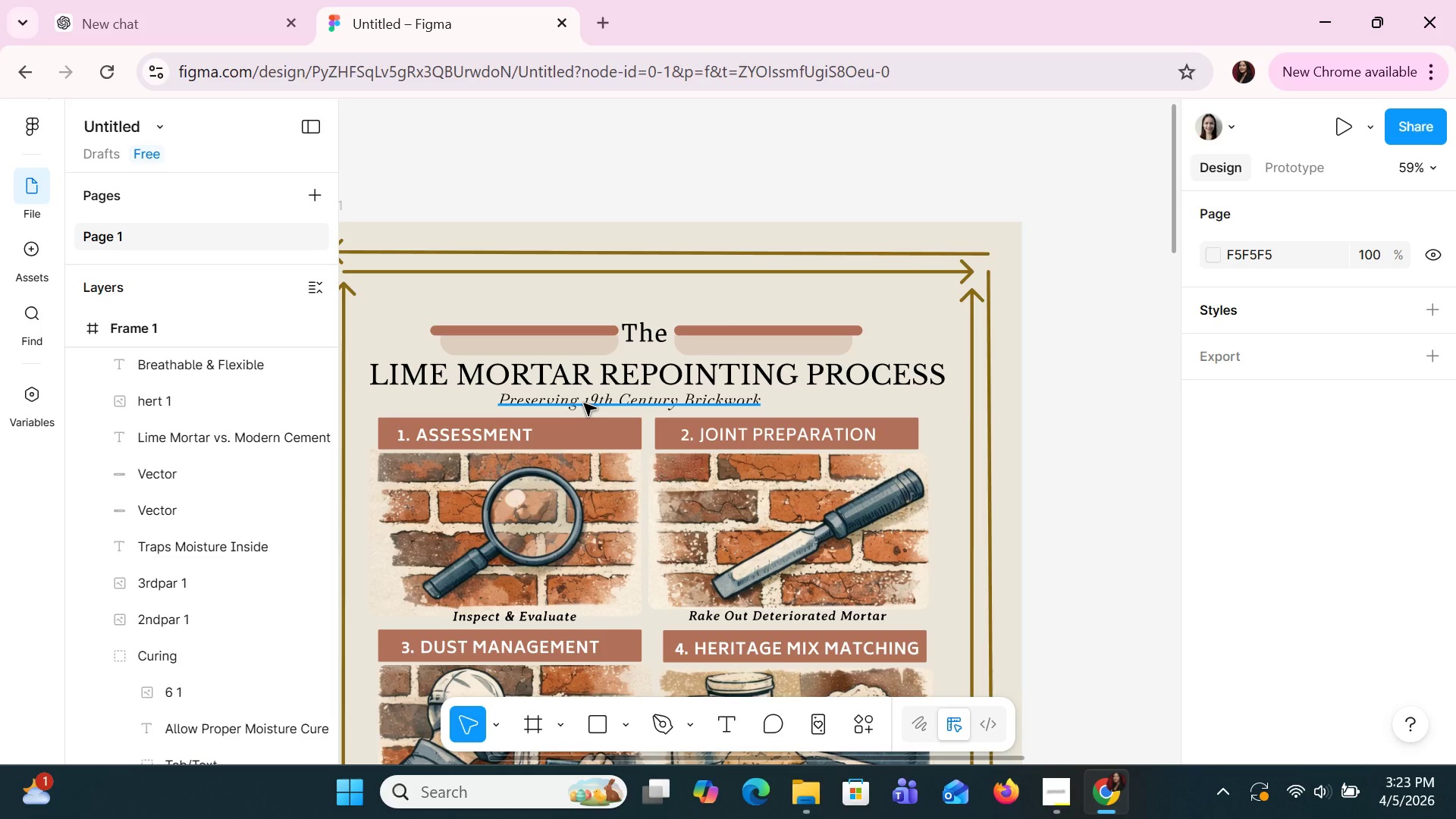 
left_click([584, 403])
 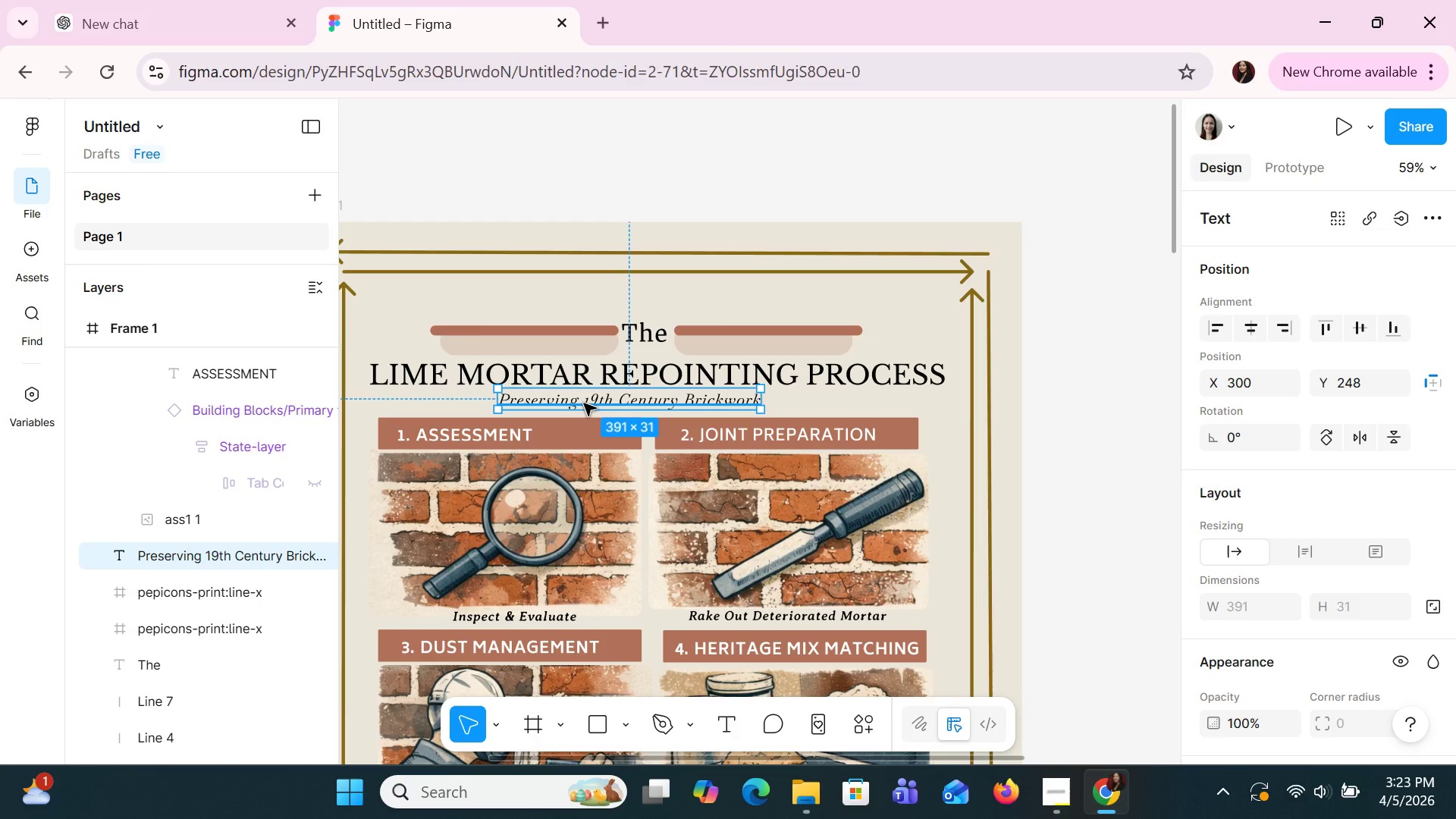 
key(Control+C)
 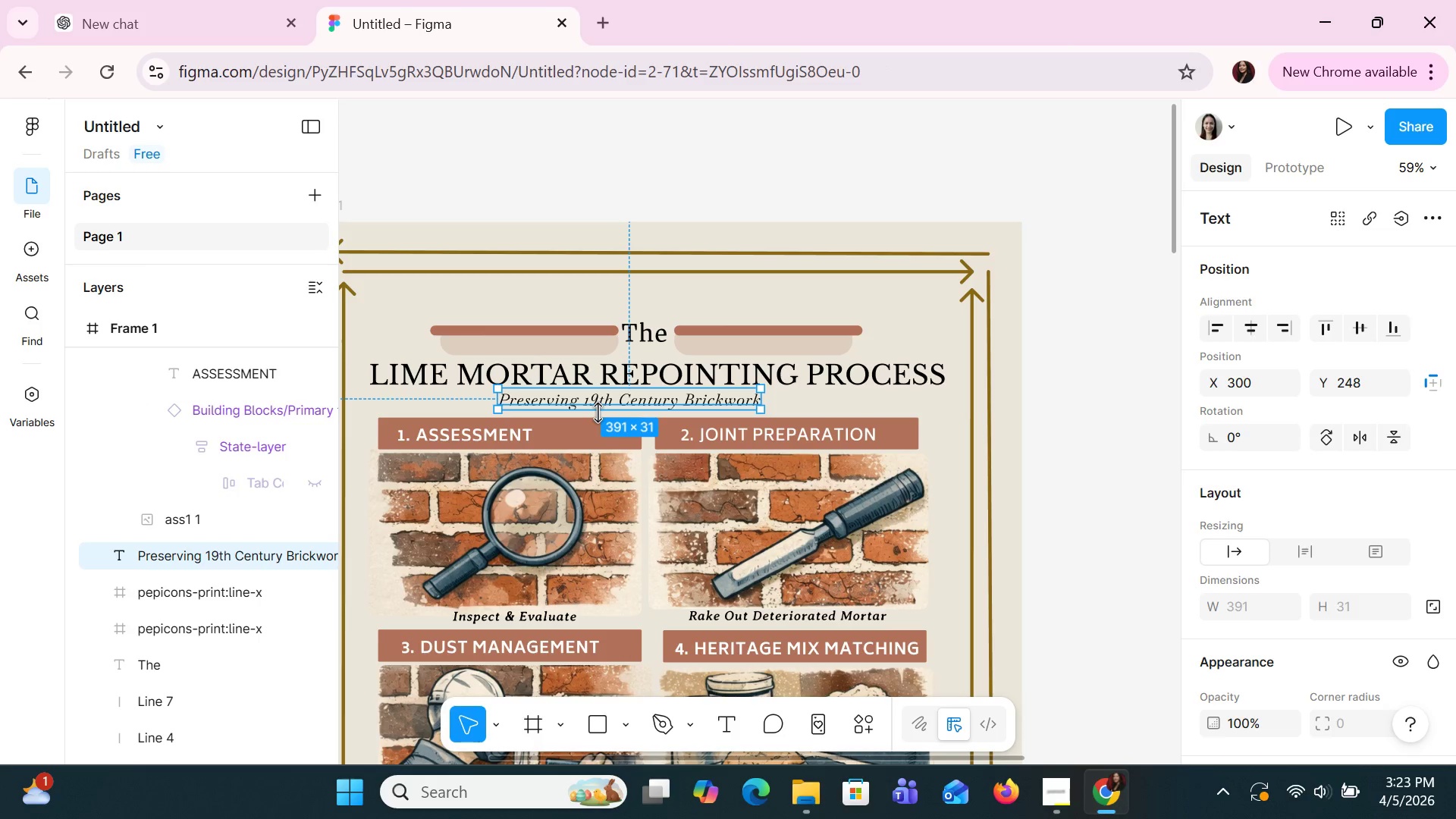 
scroll: coordinate [607, 420], scroll_direction: down, amount: 15.0
 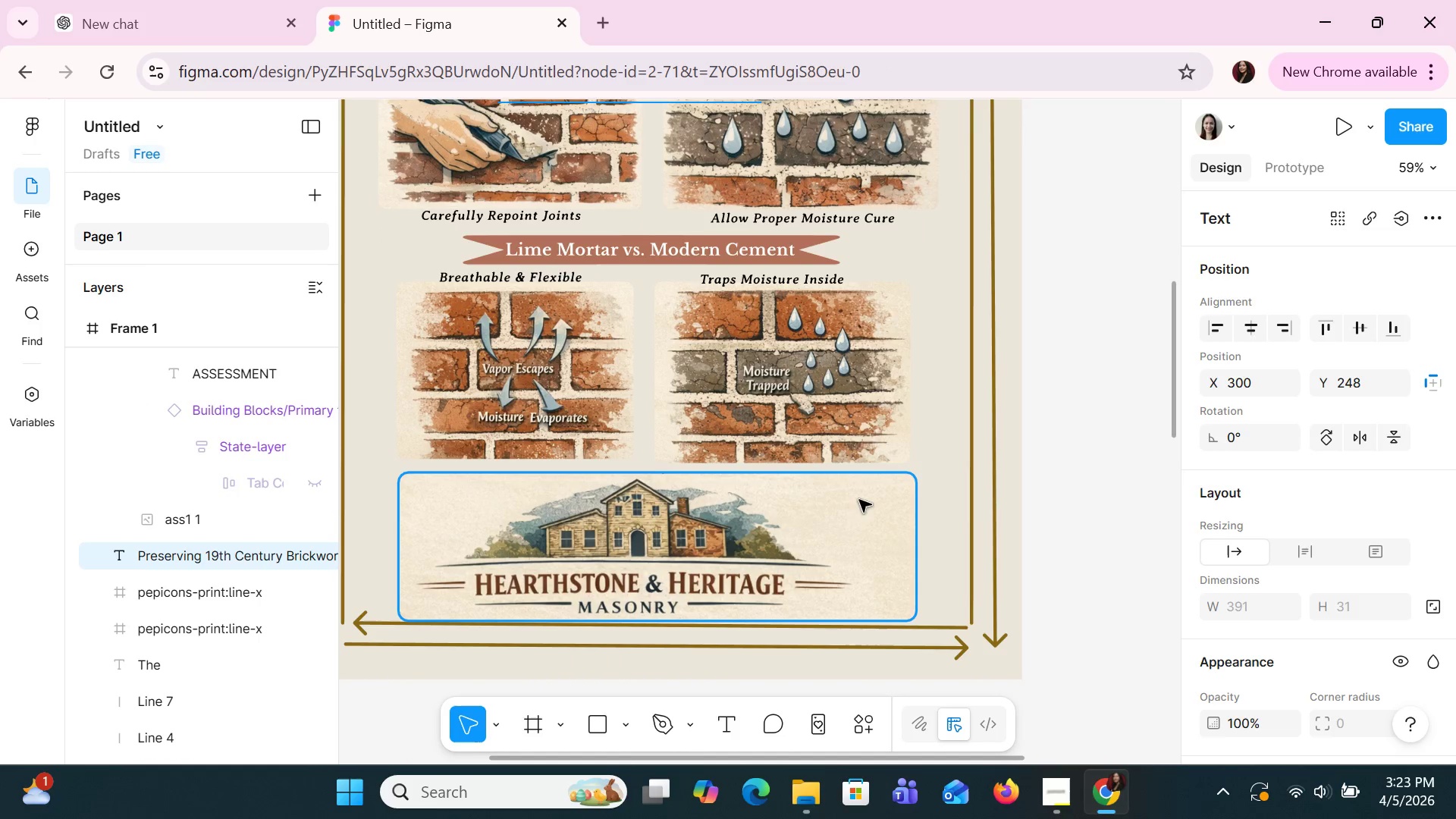 
left_click([928, 477])
 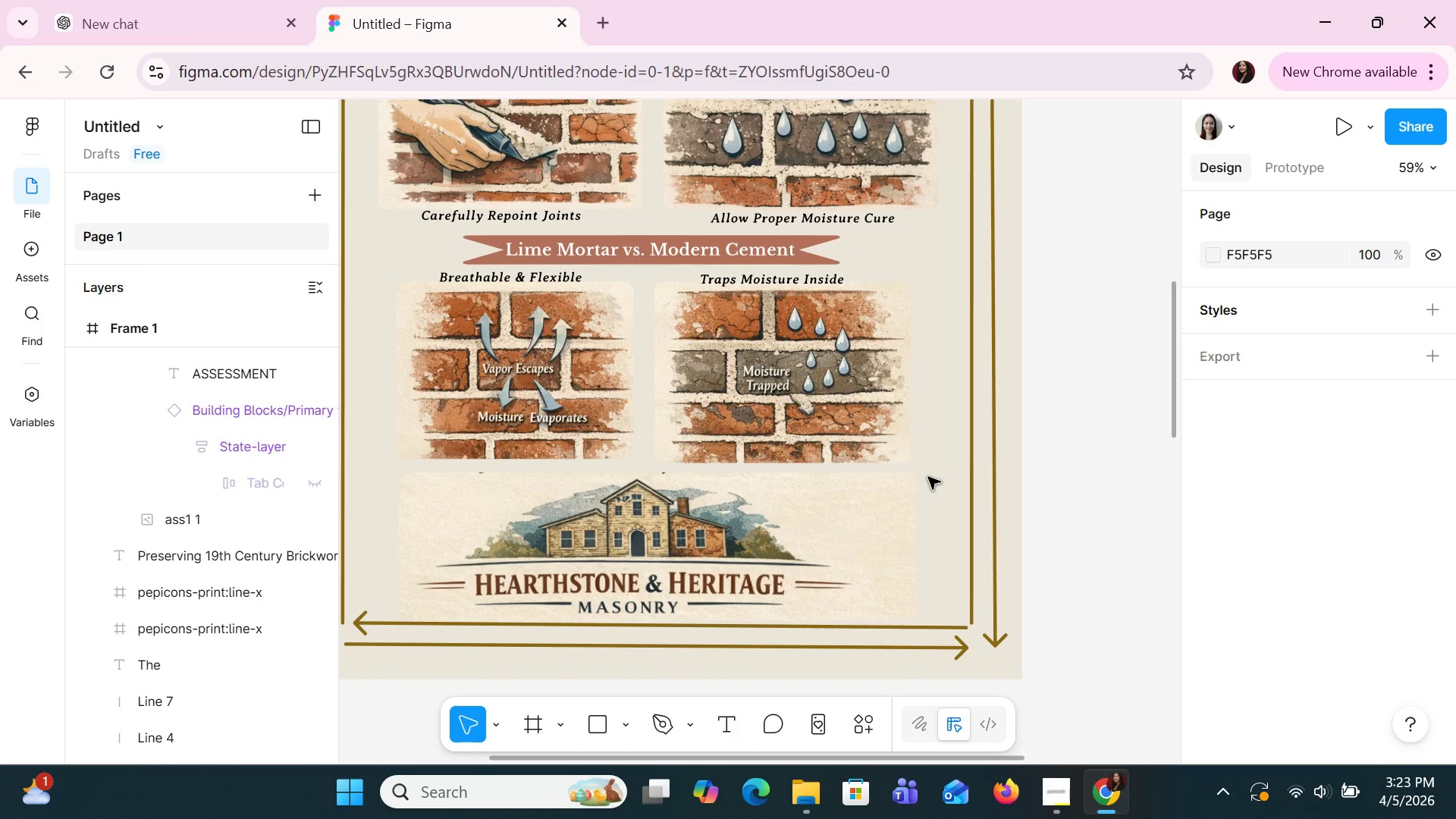 
key(Control+V)
 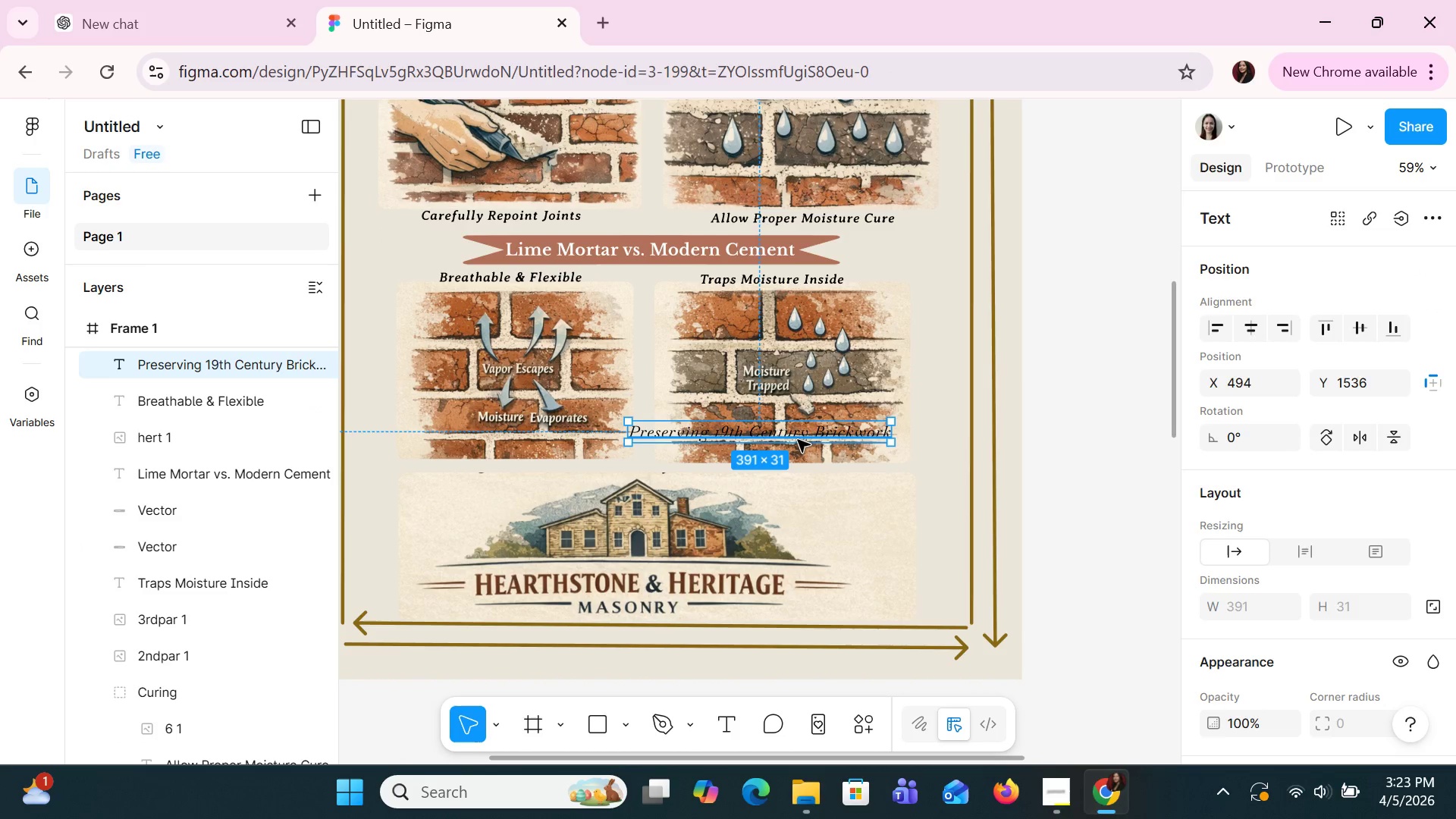 
left_click_drag(start_coordinate=[798, 440], to_coordinate=[666, 480])
 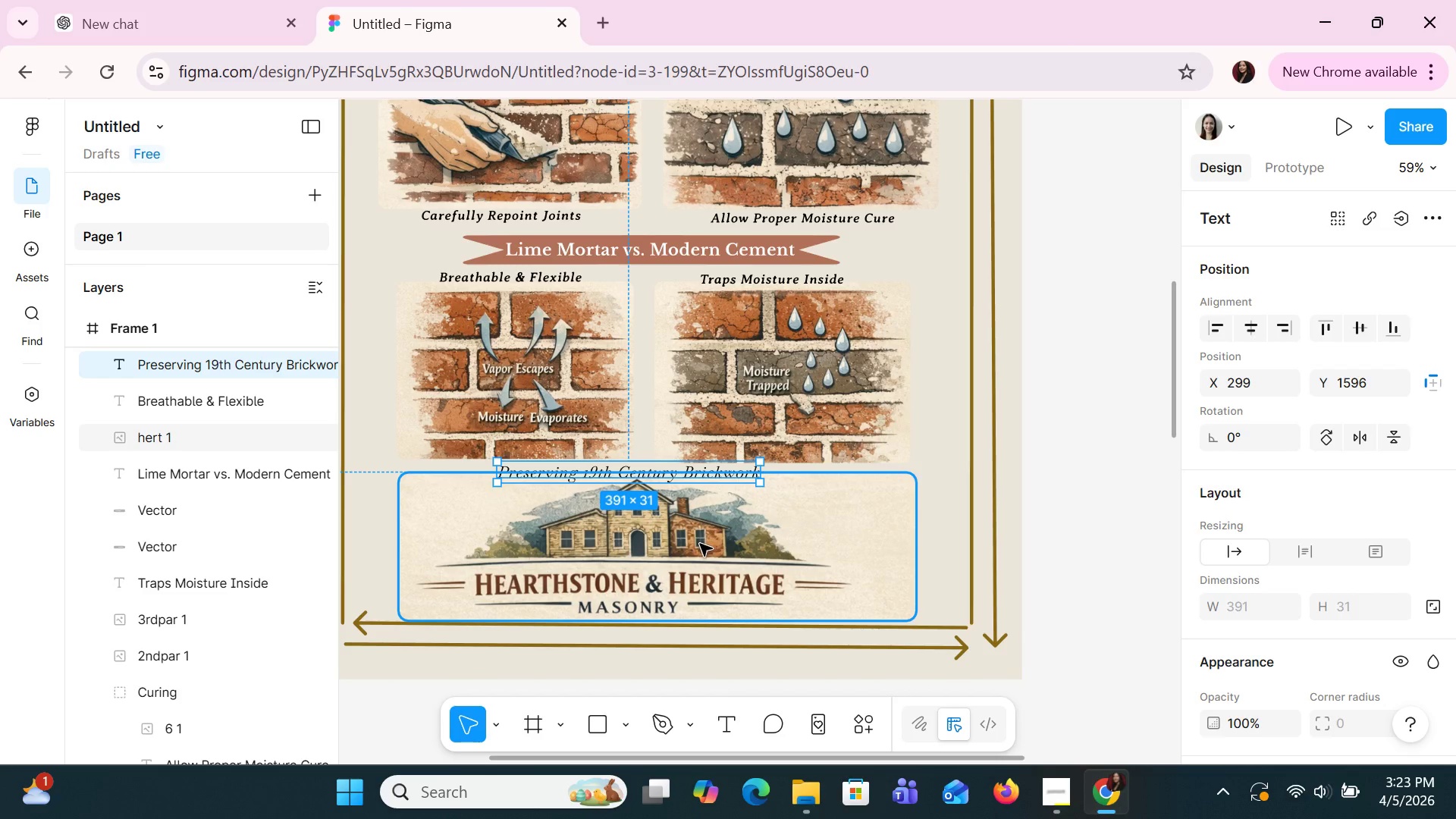 
left_click([700, 544])
 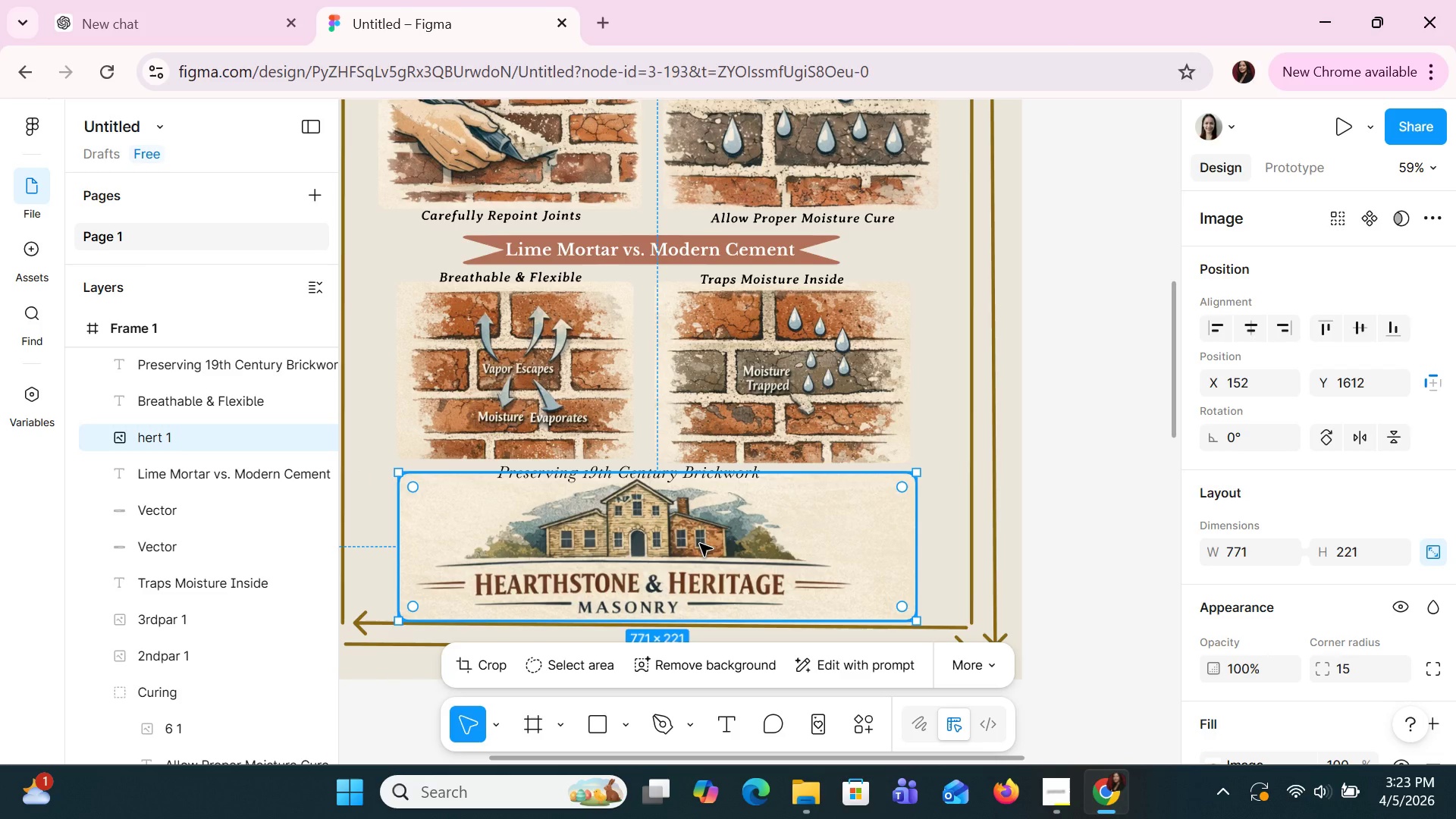 
key(ArrowDown)
 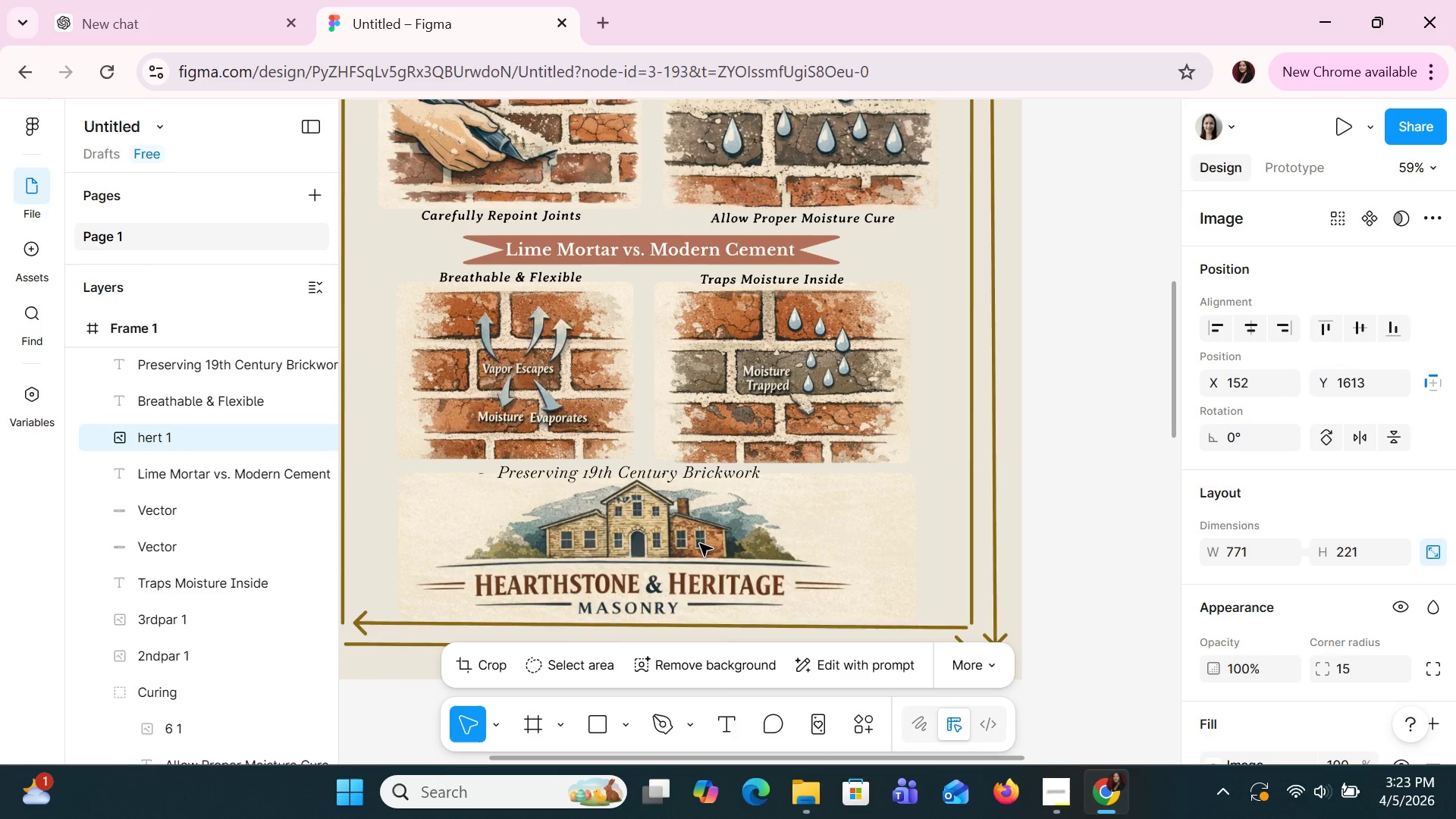 
key(ArrowDown)
 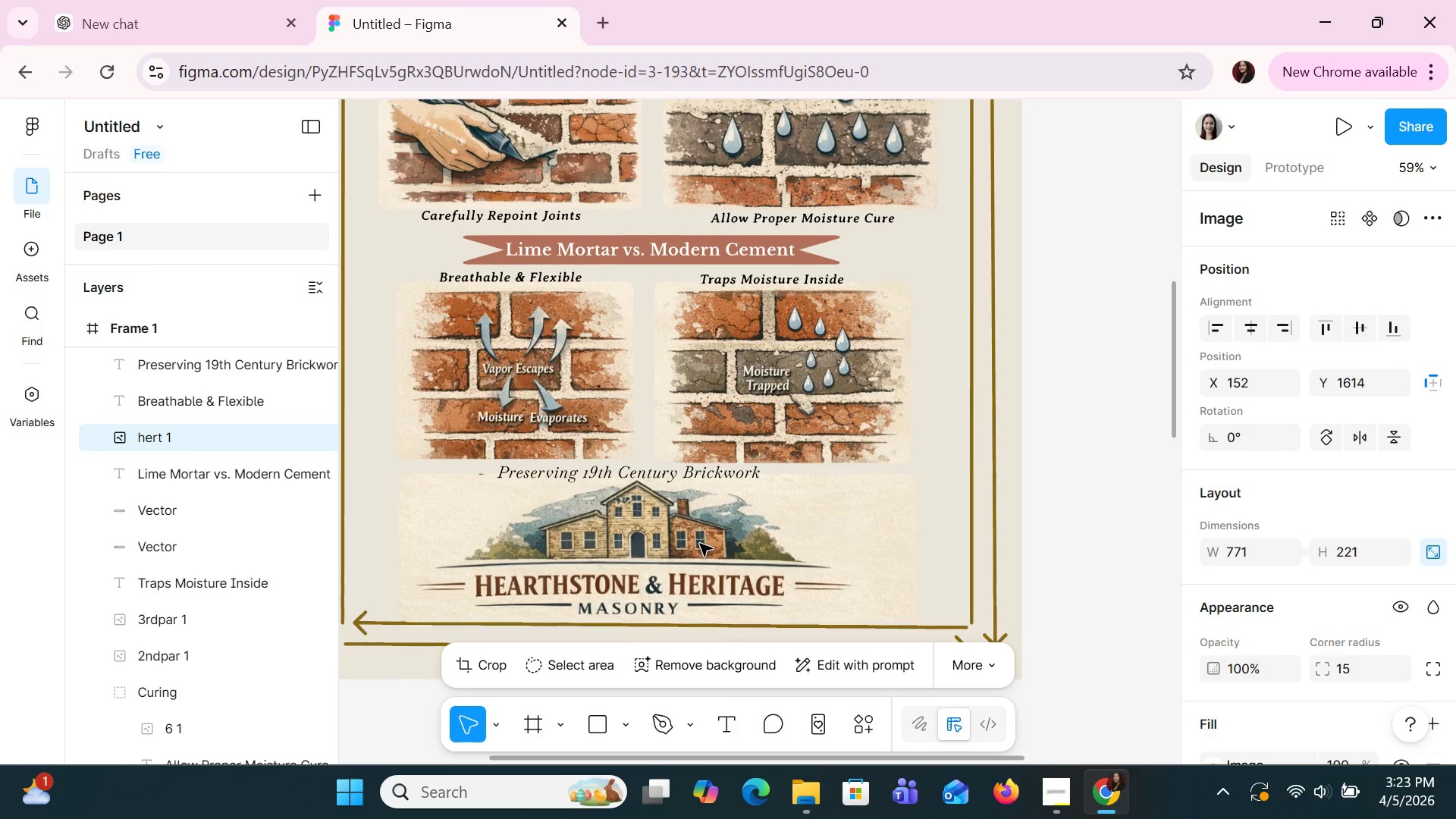 
key(ArrowDown)
 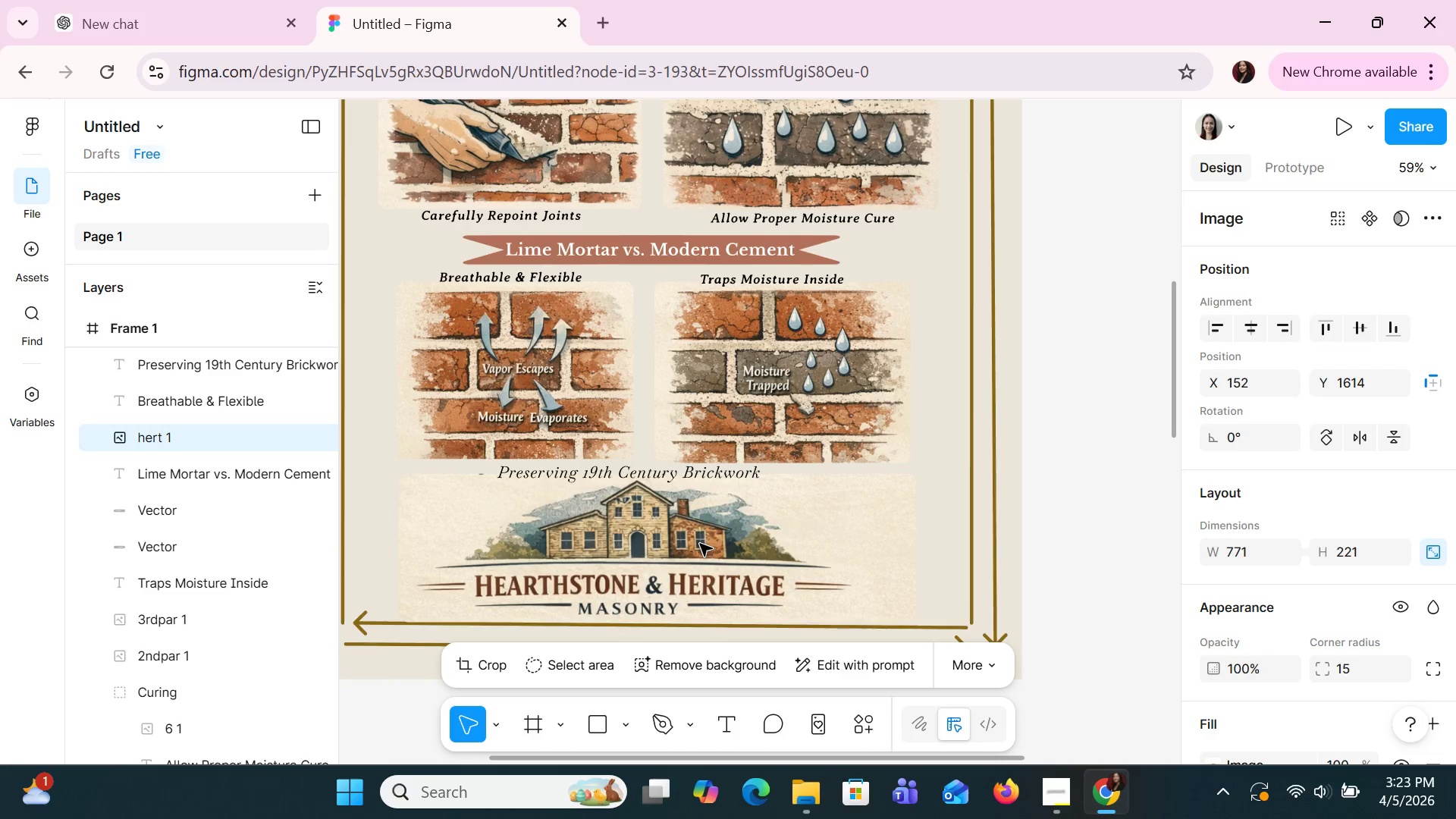 
key(ArrowDown)
 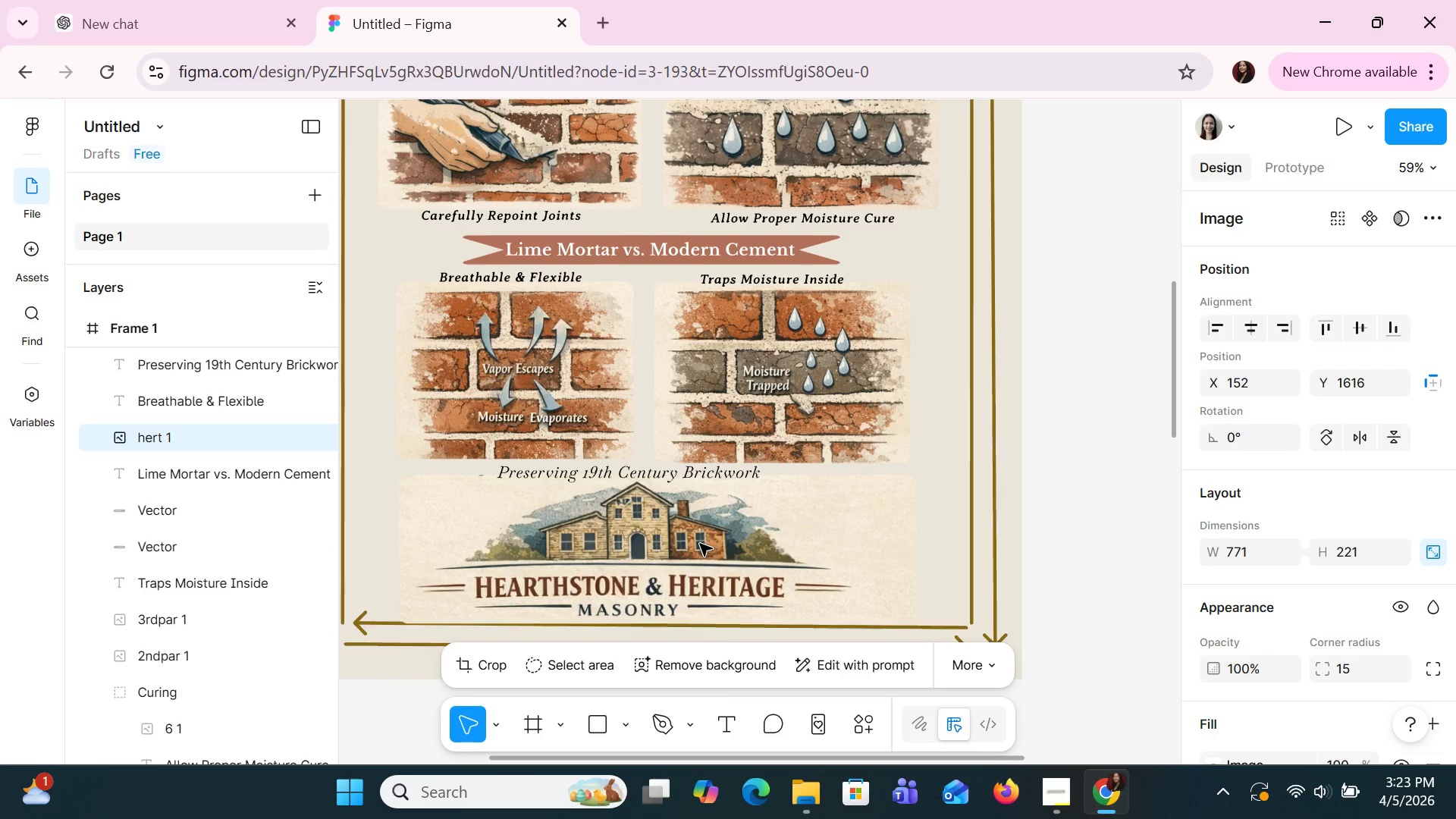 
key(ArrowDown)
 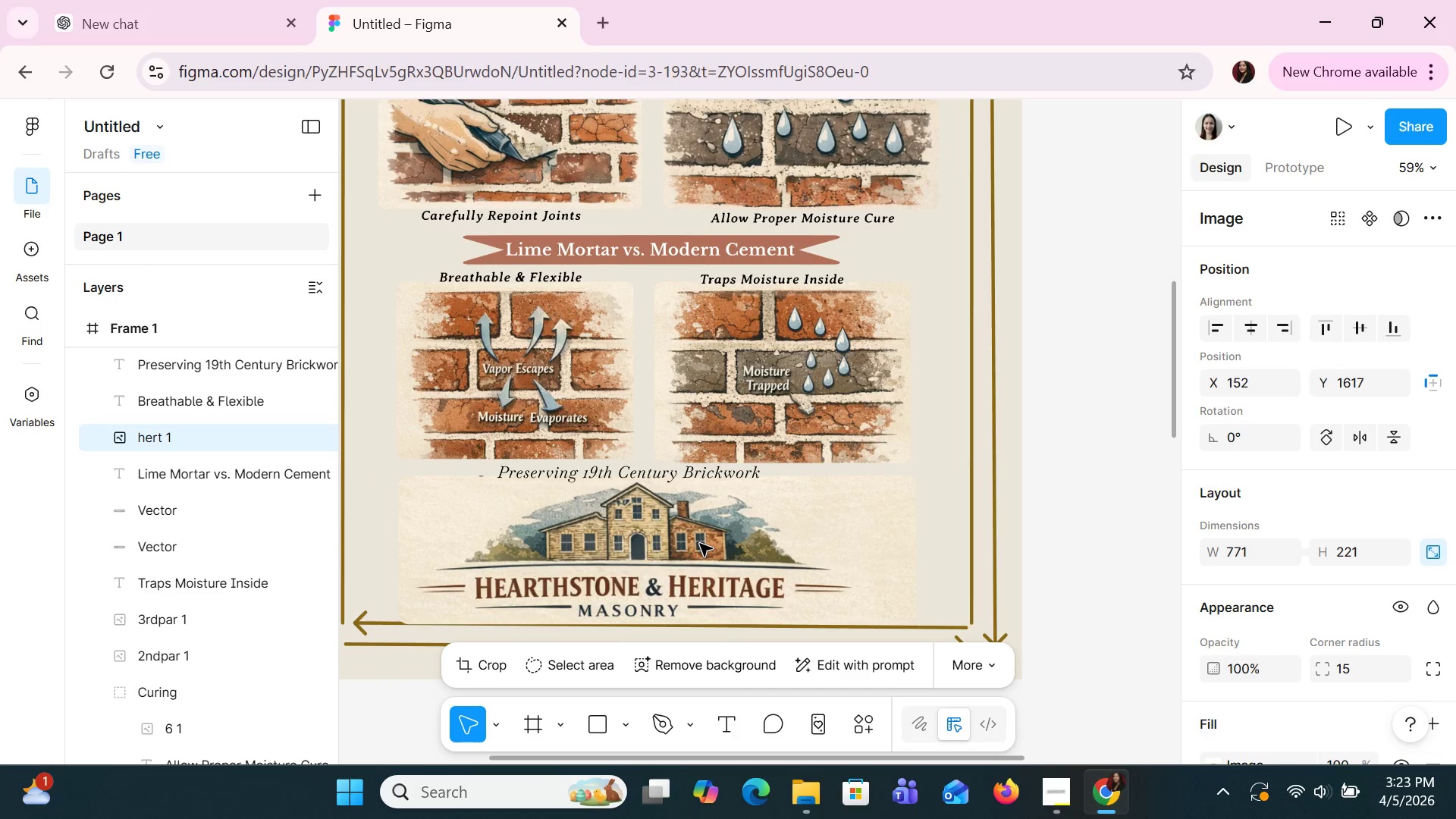 
key(ArrowUp)
 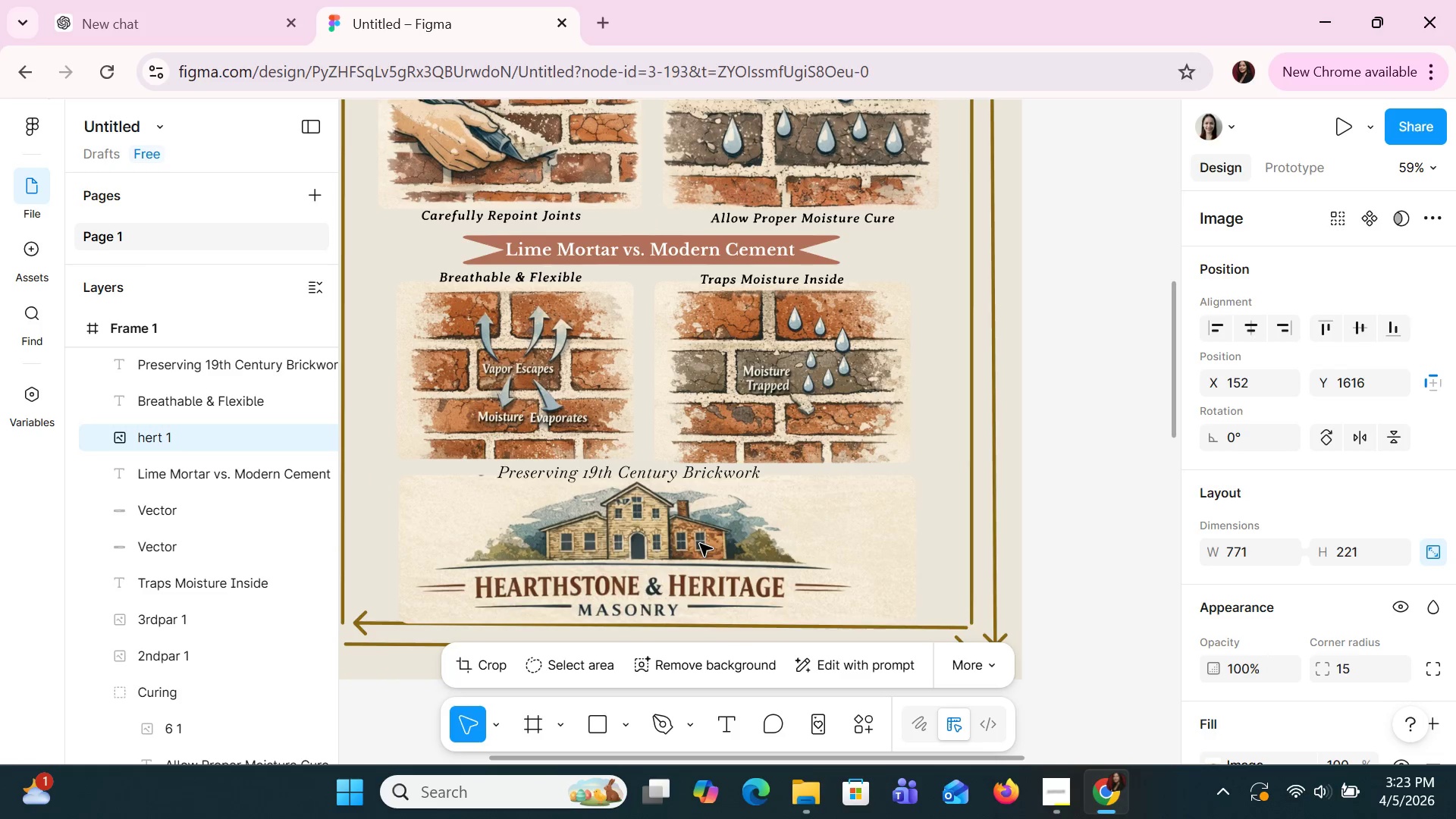 
key(ArrowUp)
 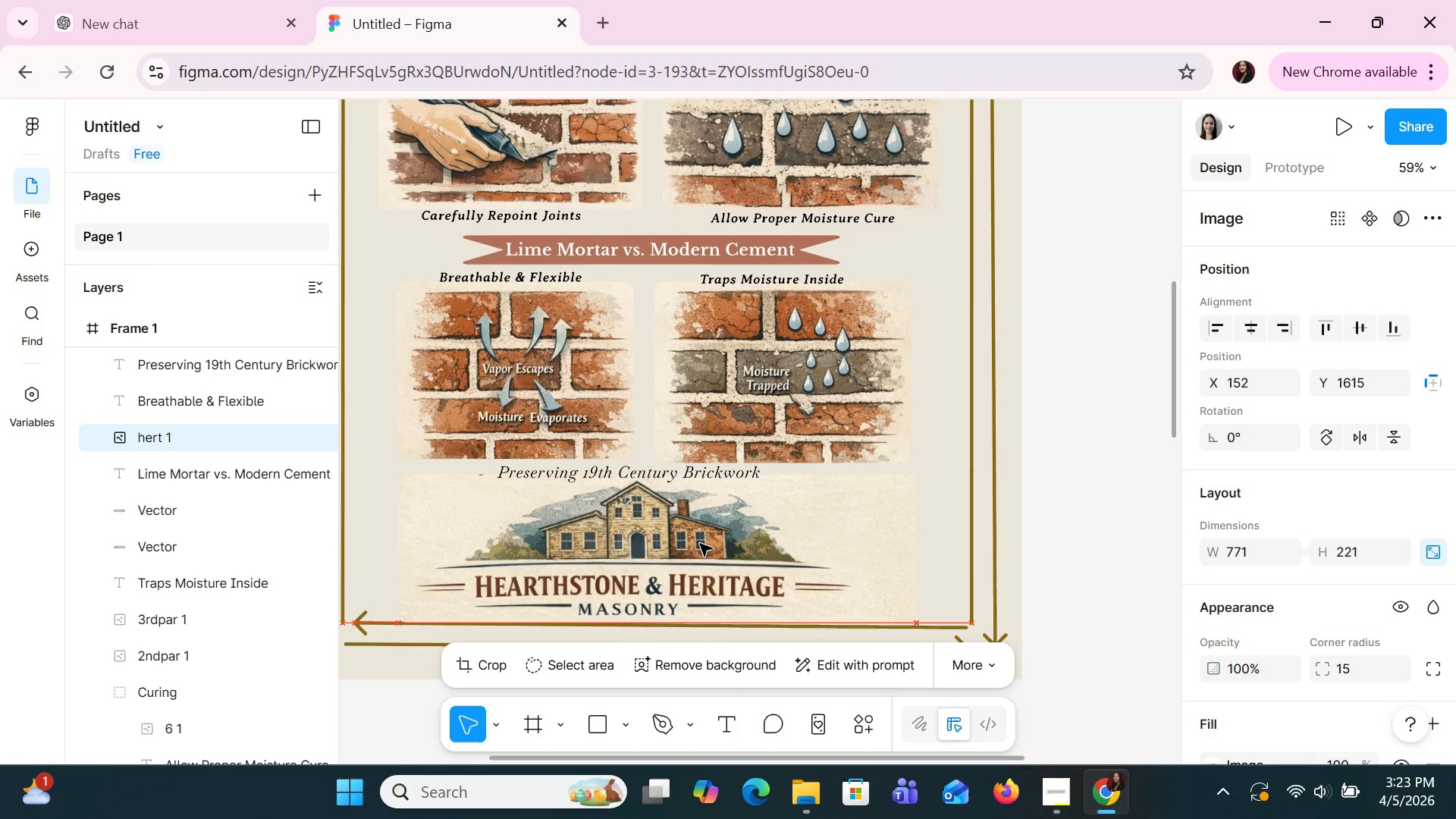 
key(ArrowUp)
 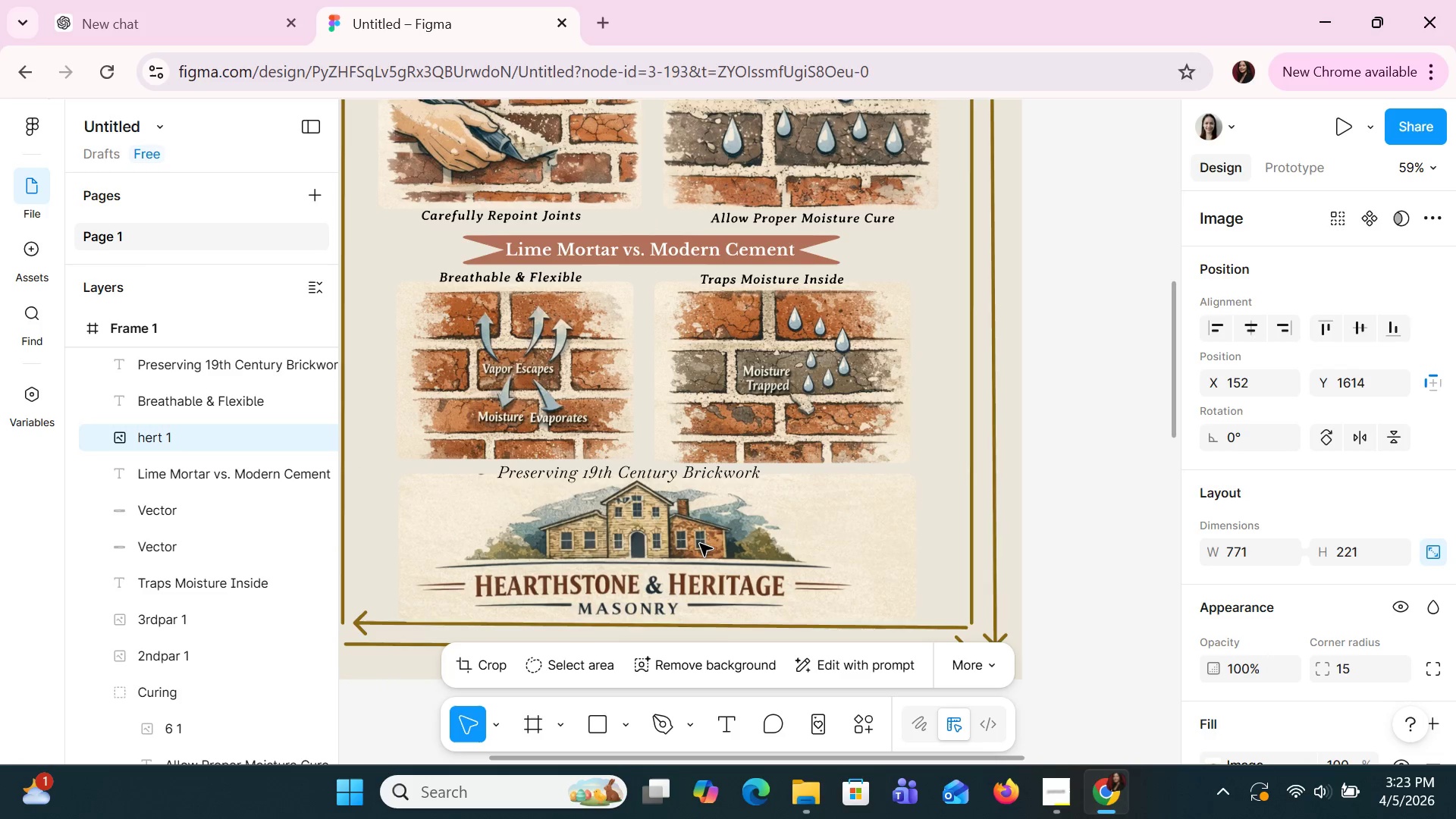 
key(ArrowUp)
 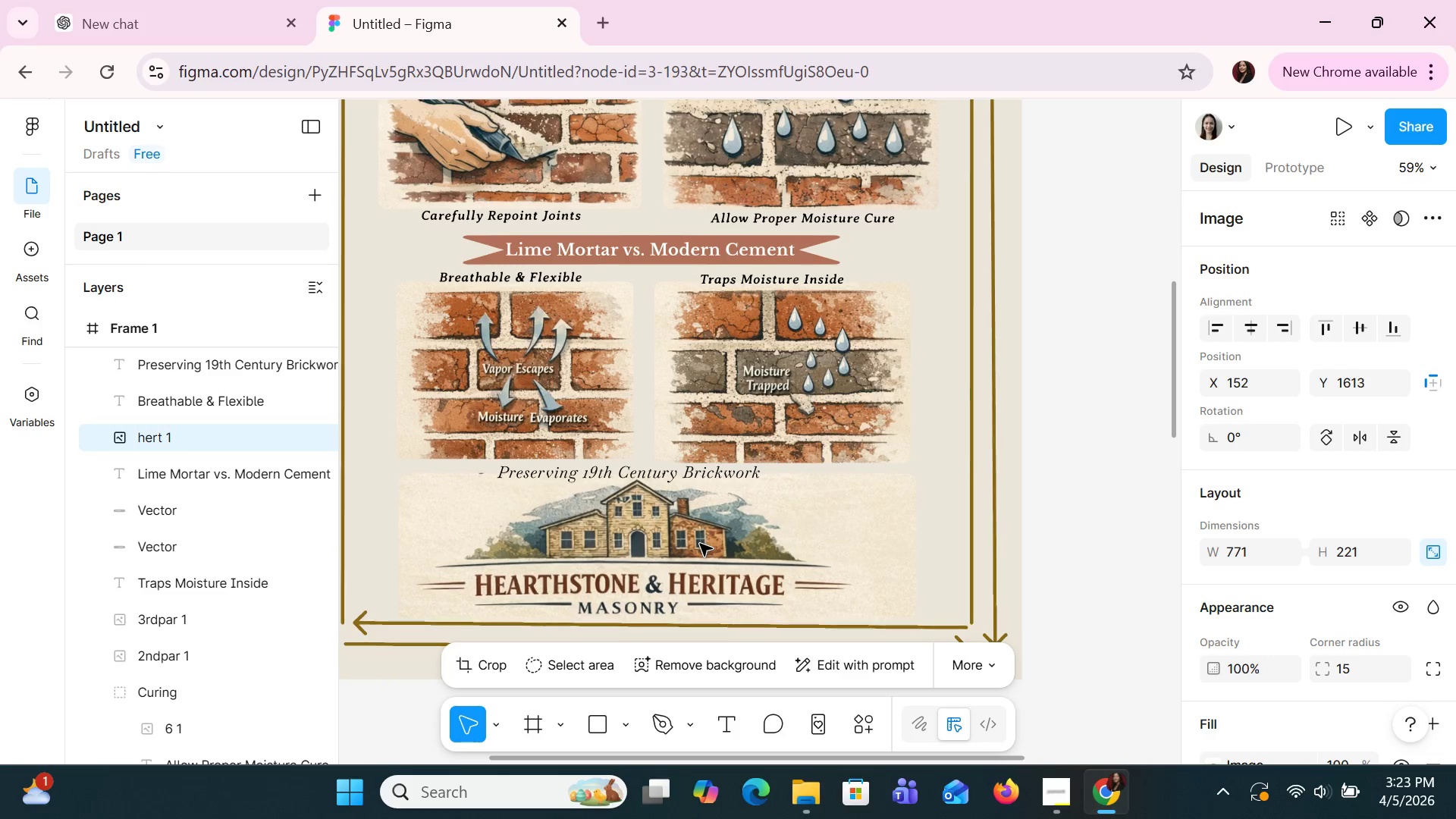 
key(ArrowUp)
 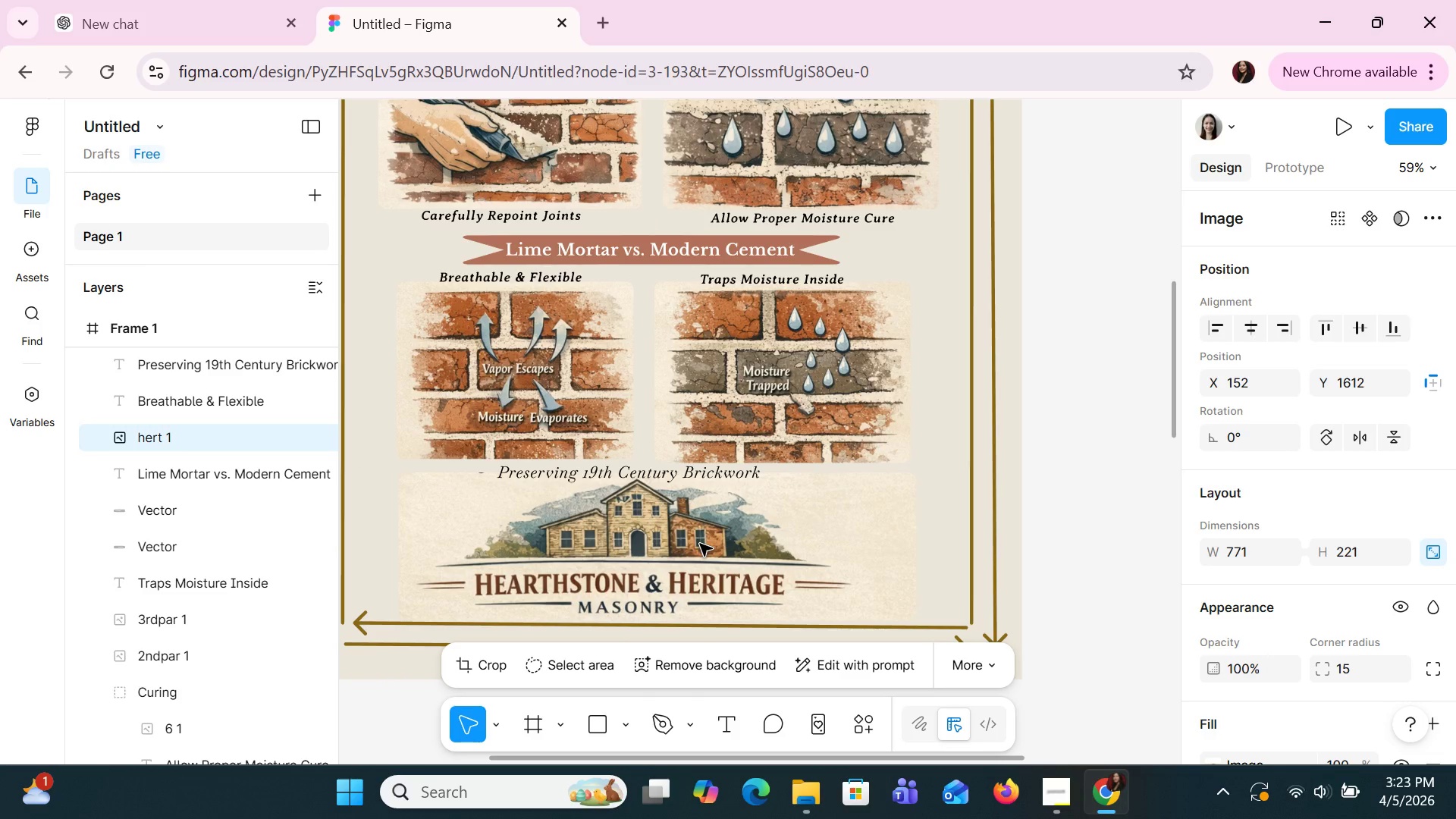 
key(ArrowDown)
 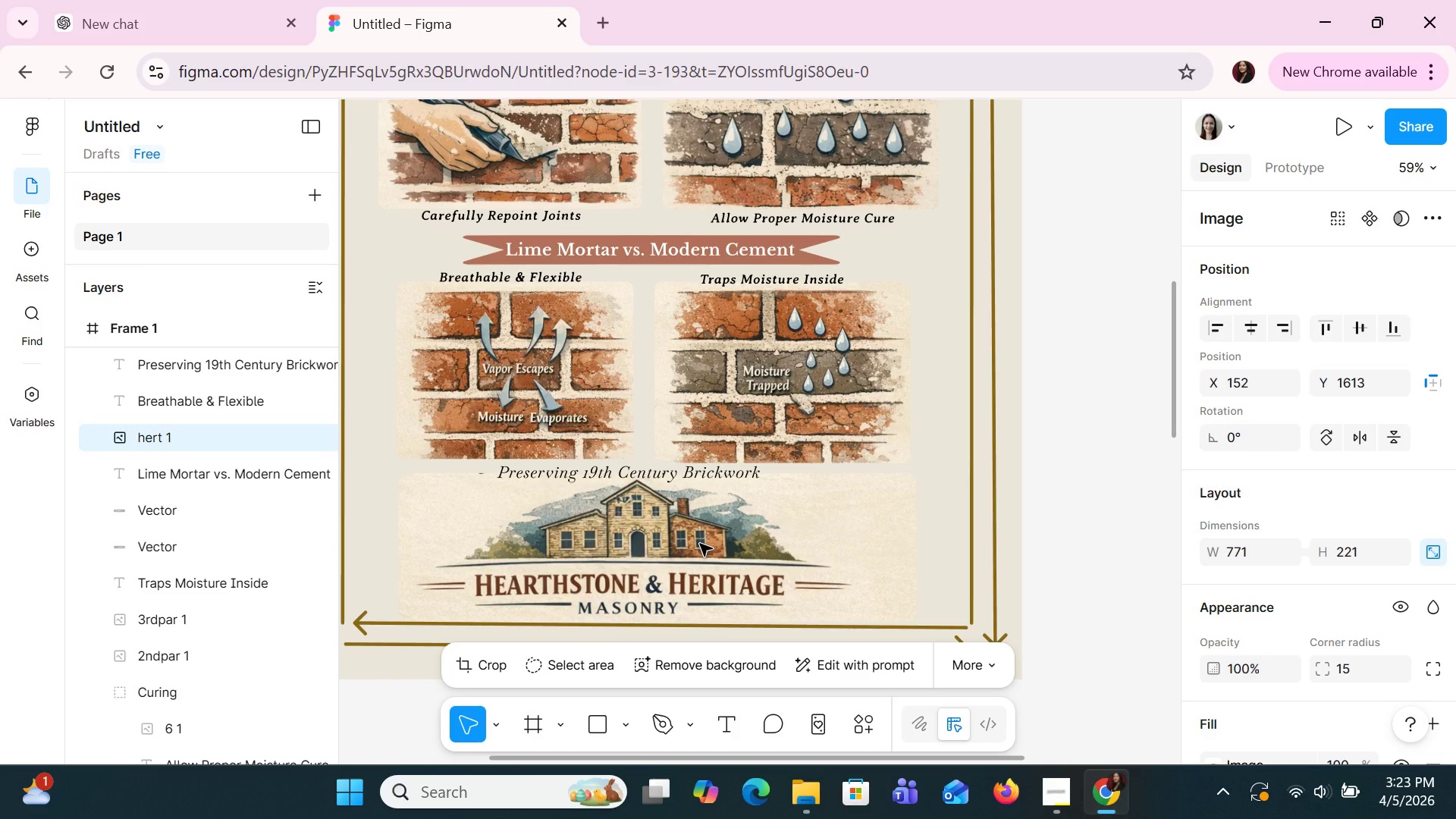 
key(ArrowDown)
 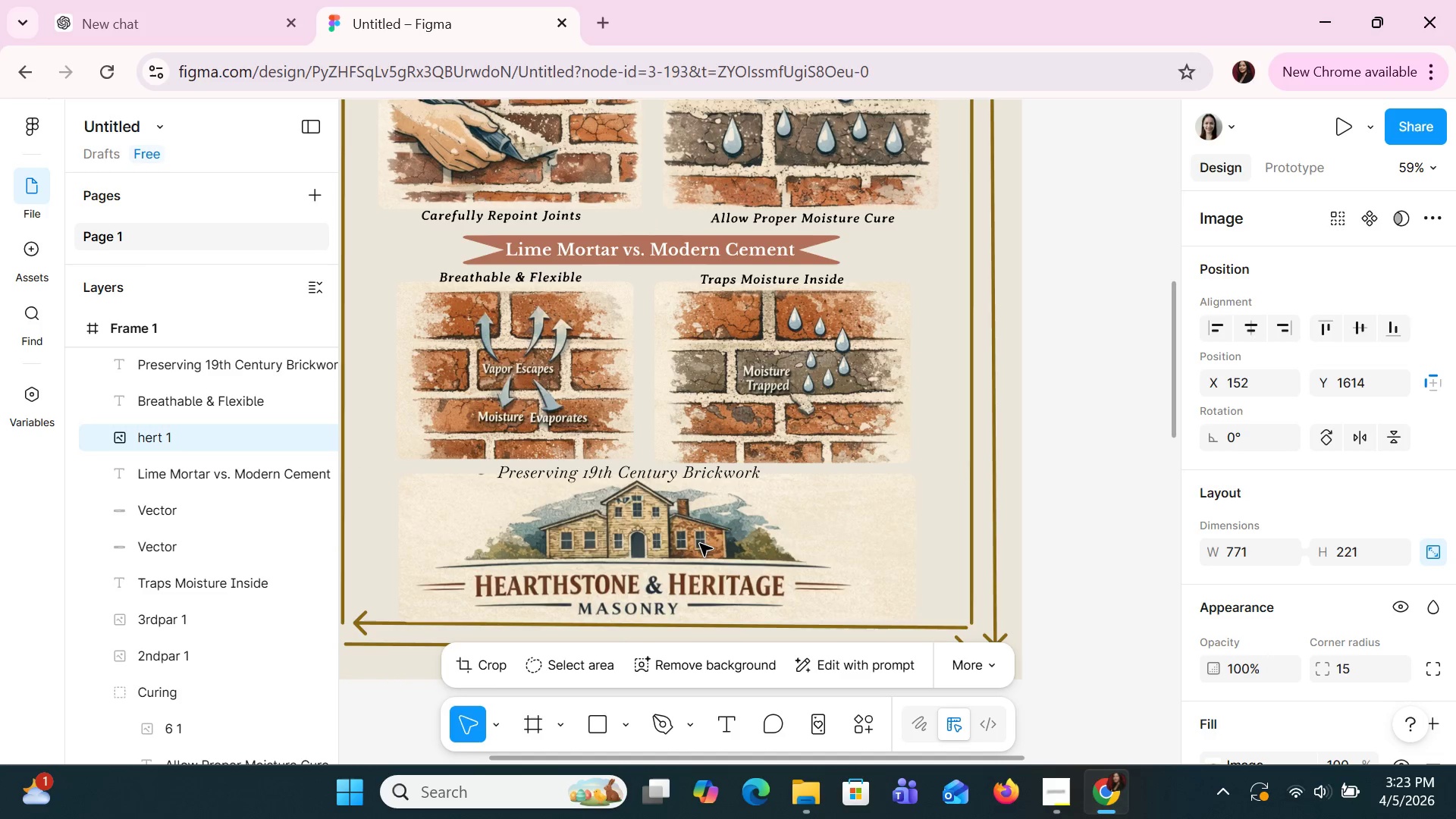 
key(ArrowDown)
 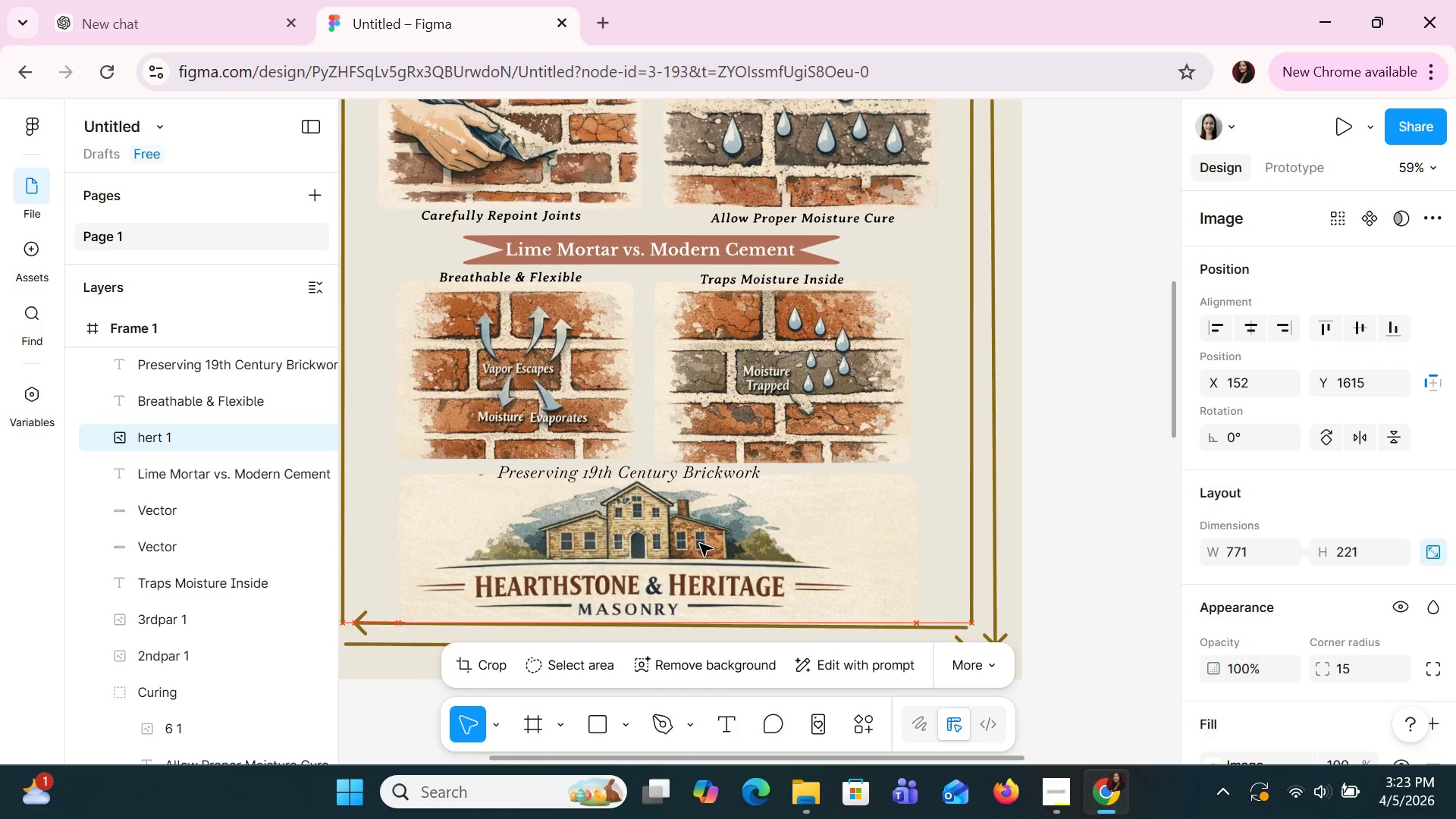 
key(ArrowDown)
 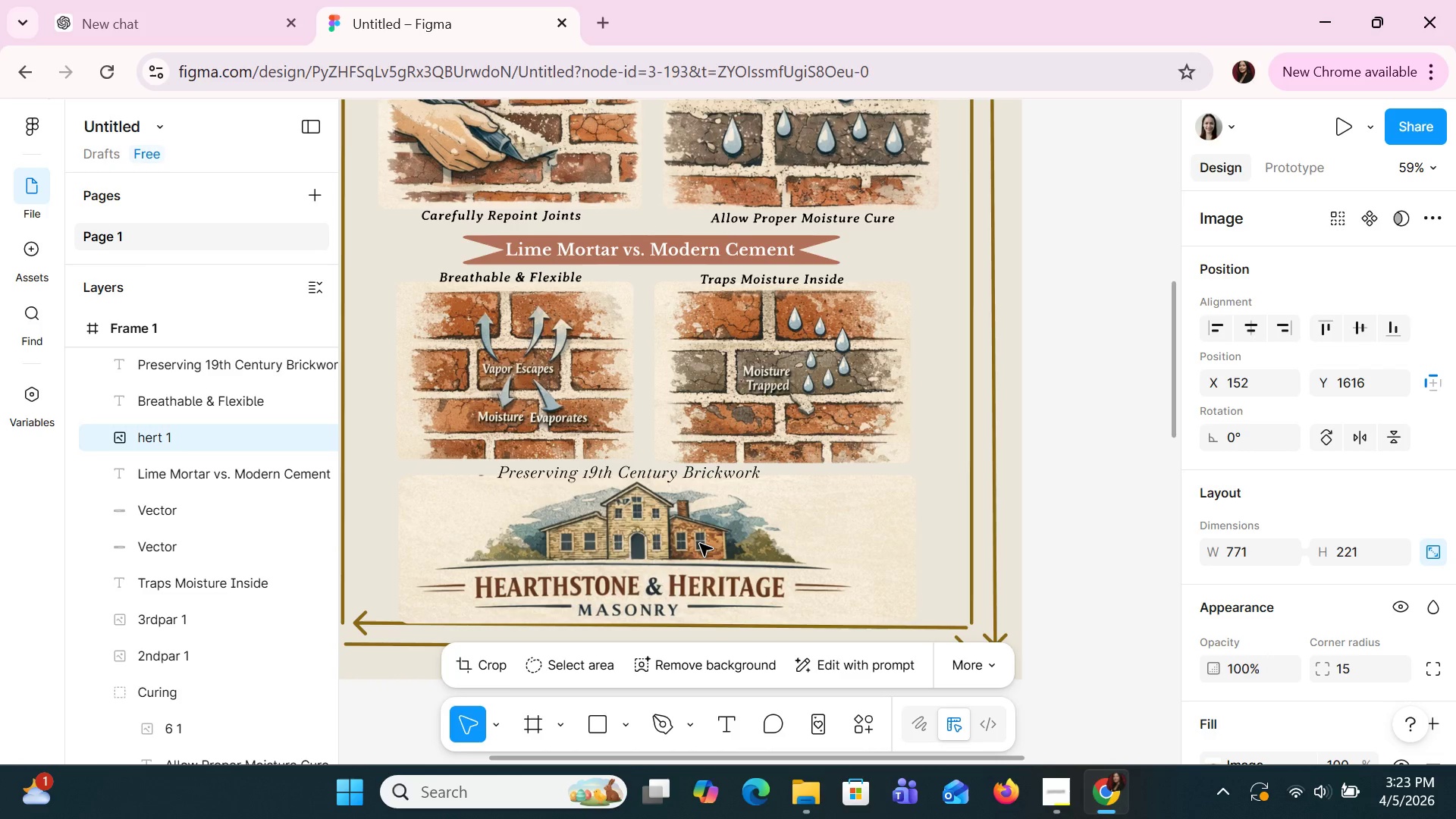 
scroll: coordinate [700, 544], scroll_direction: down, amount: 3.0
 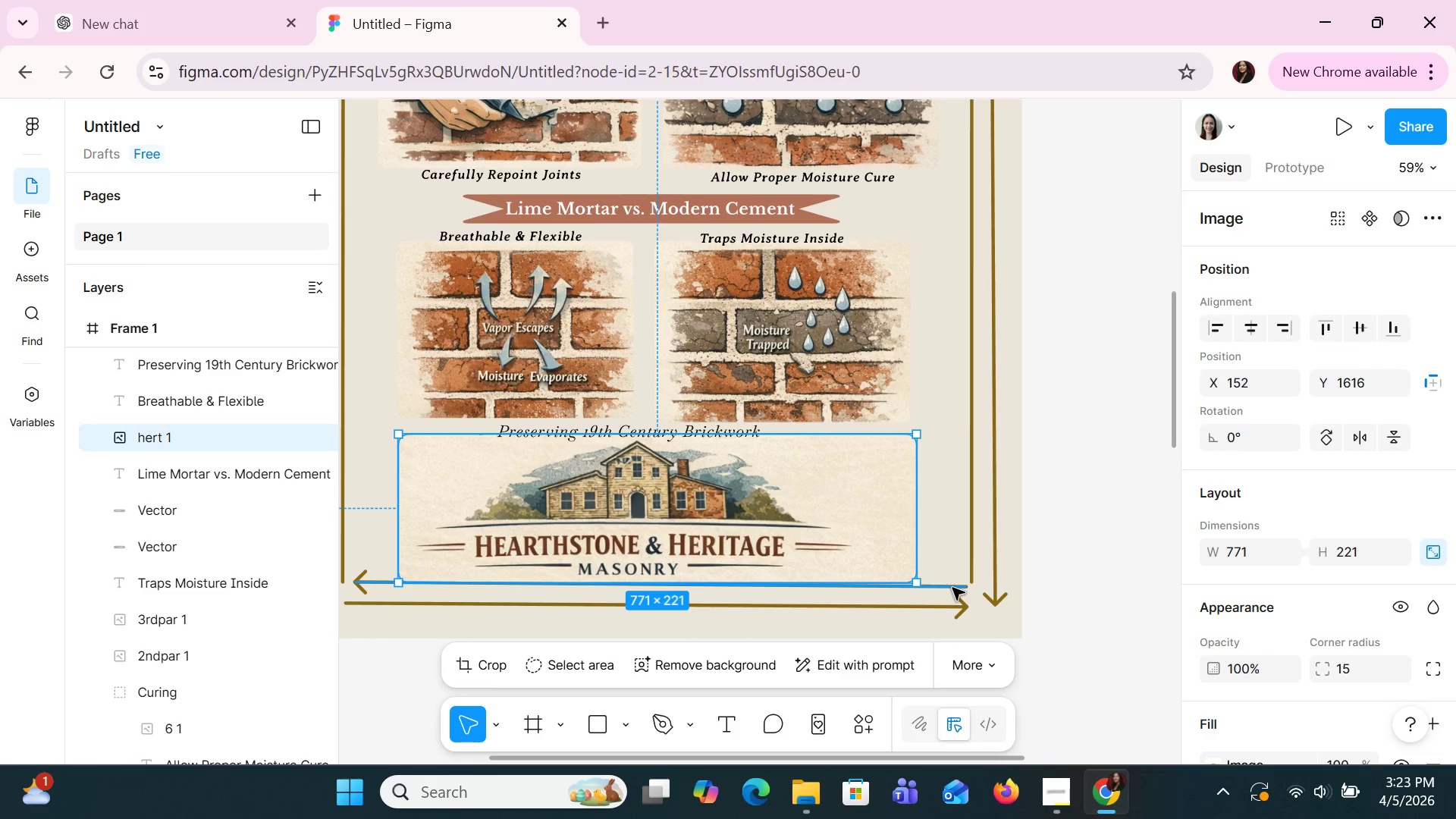 
left_click([952, 588])
 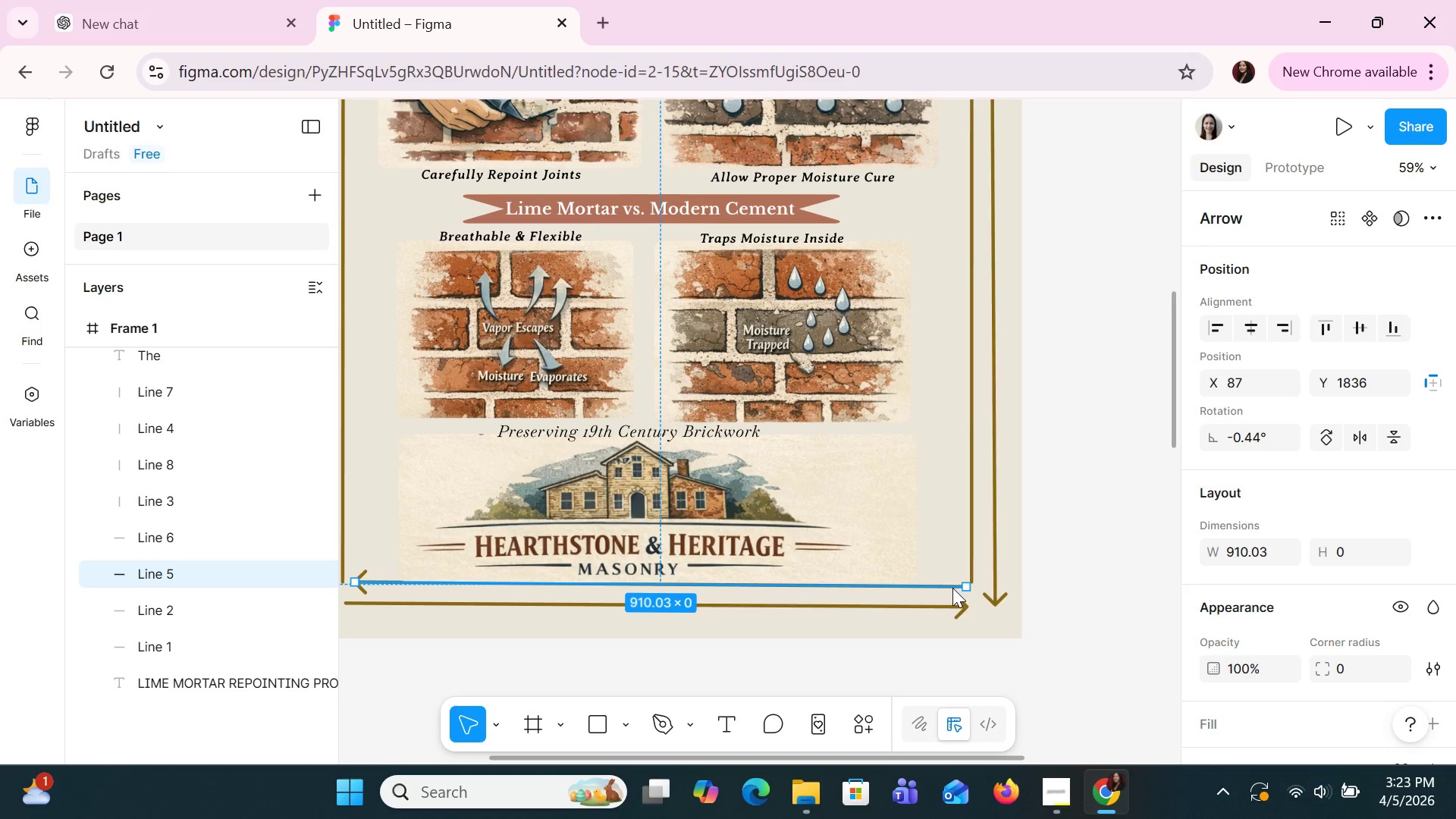 
double_click([952, 588])
 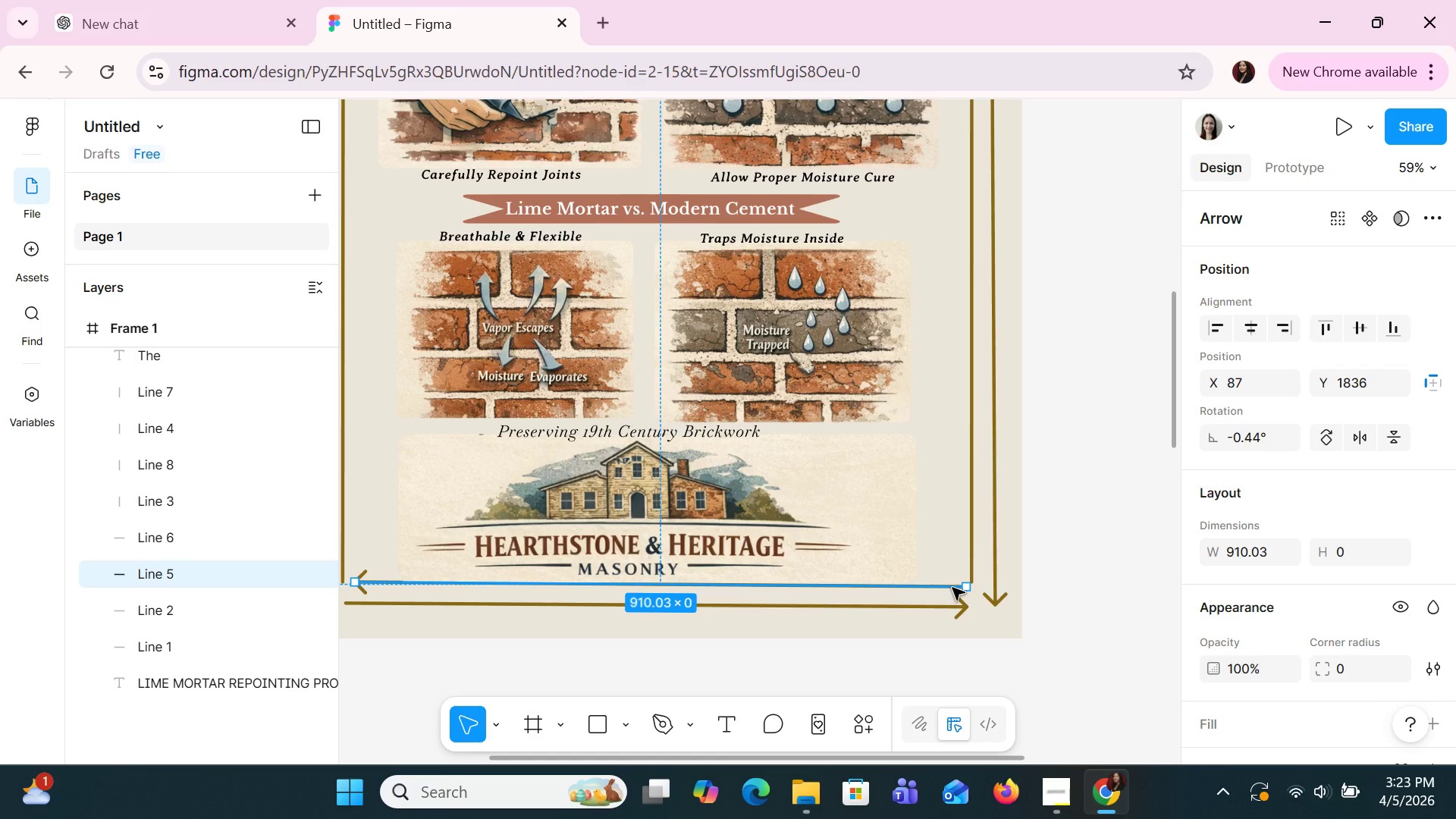 
right_click([952, 588])
 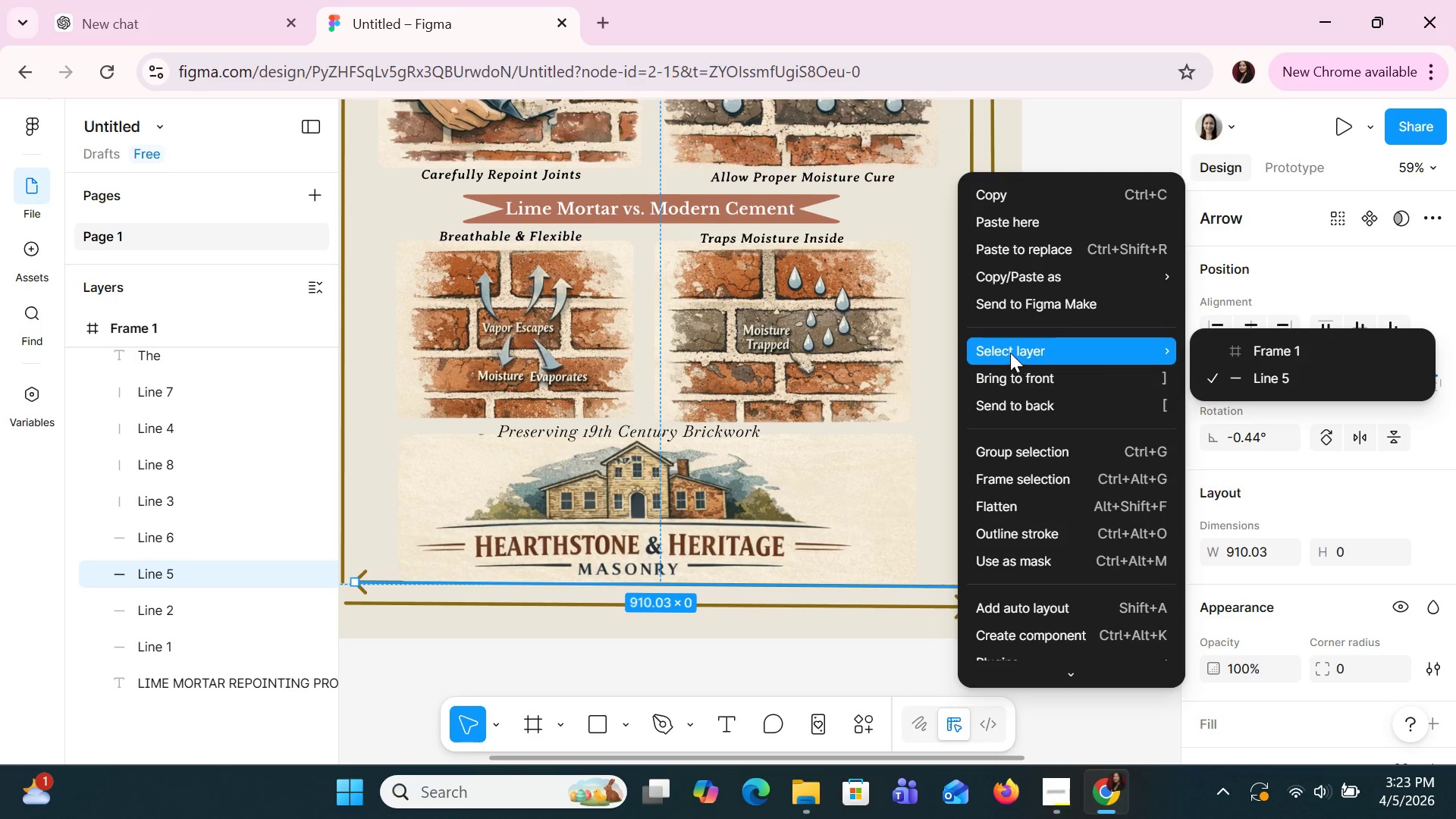 
left_click([1023, 370])
 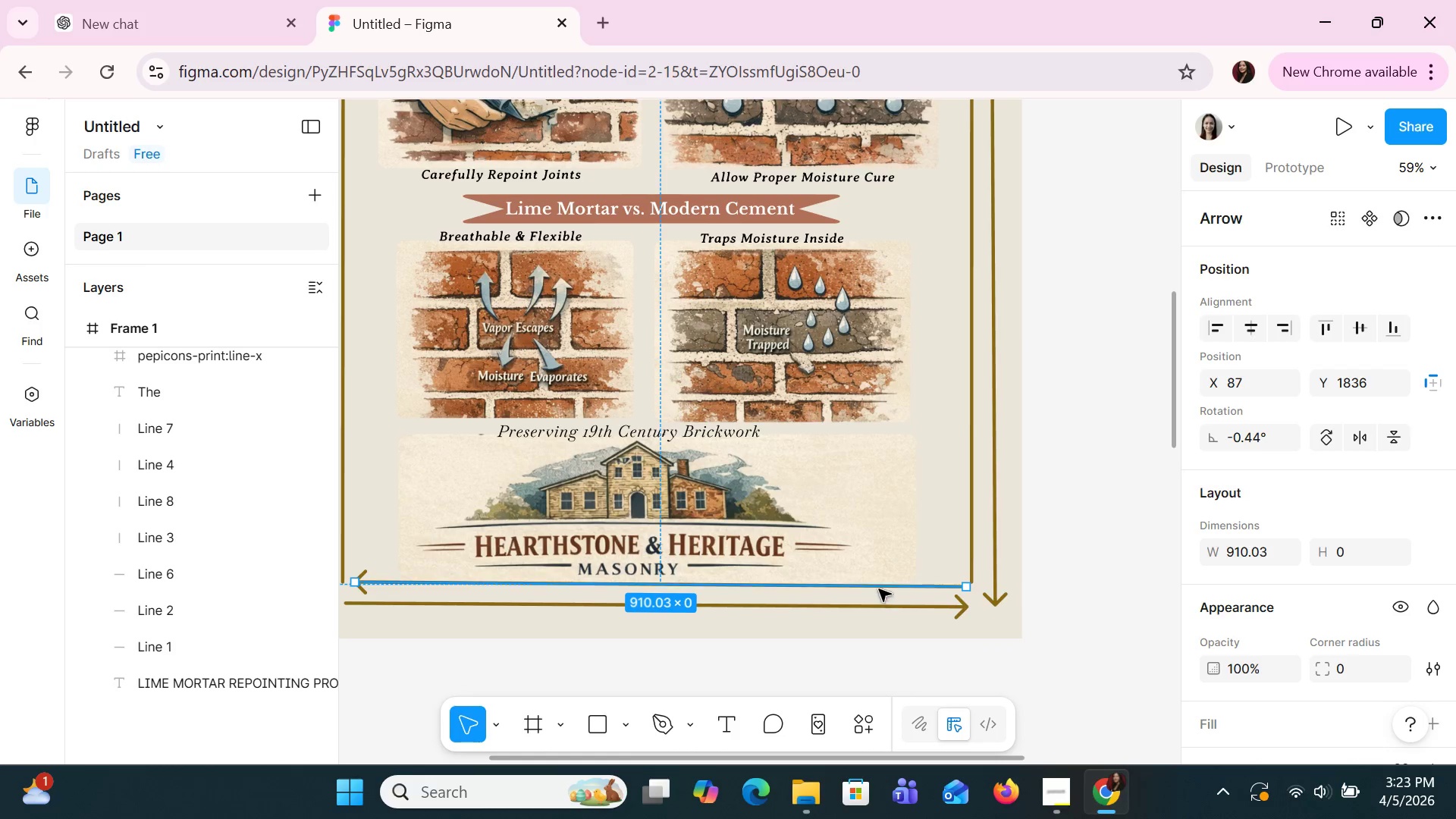 
left_click([918, 510])
 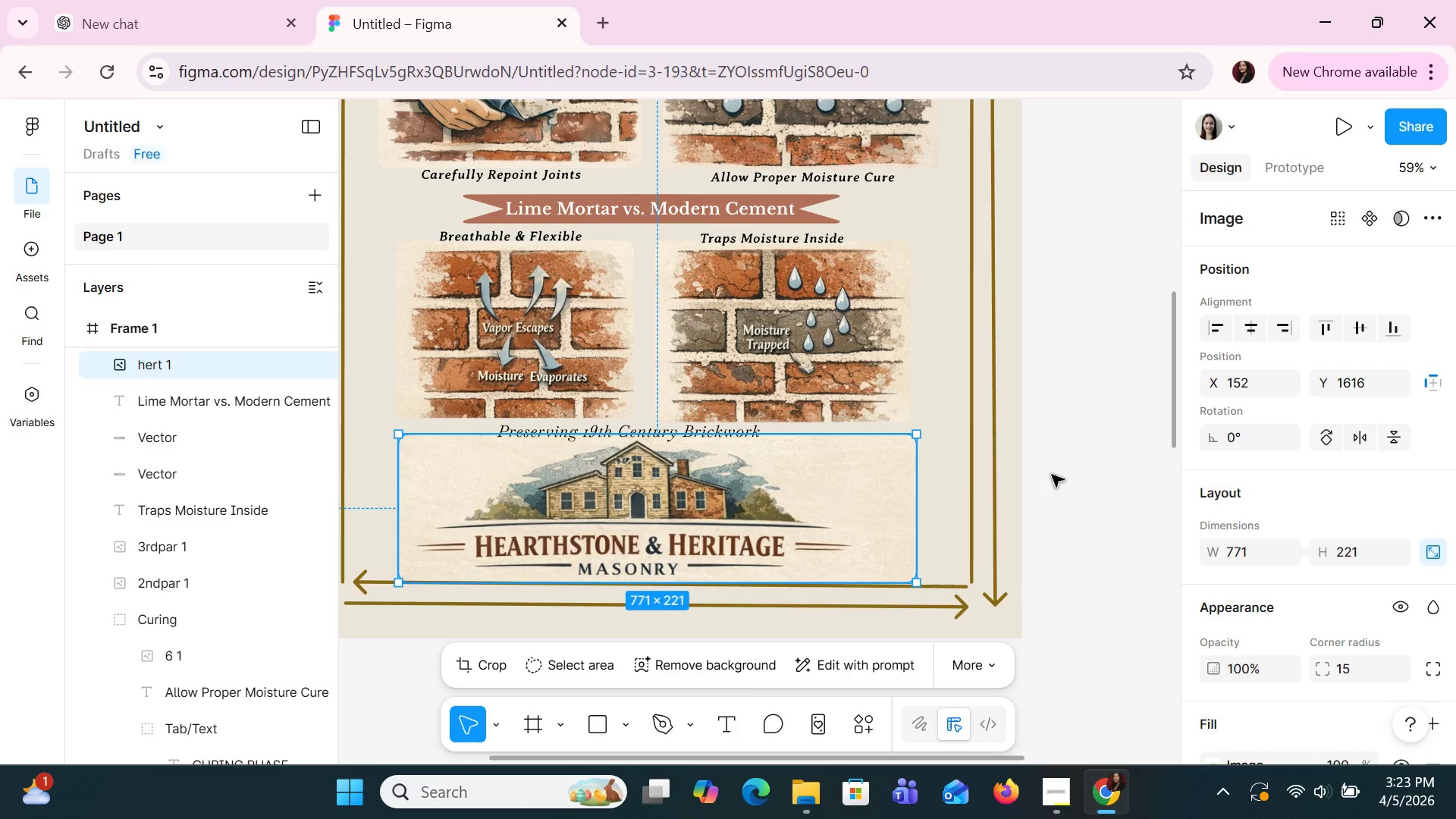 
left_click([1082, 450])
 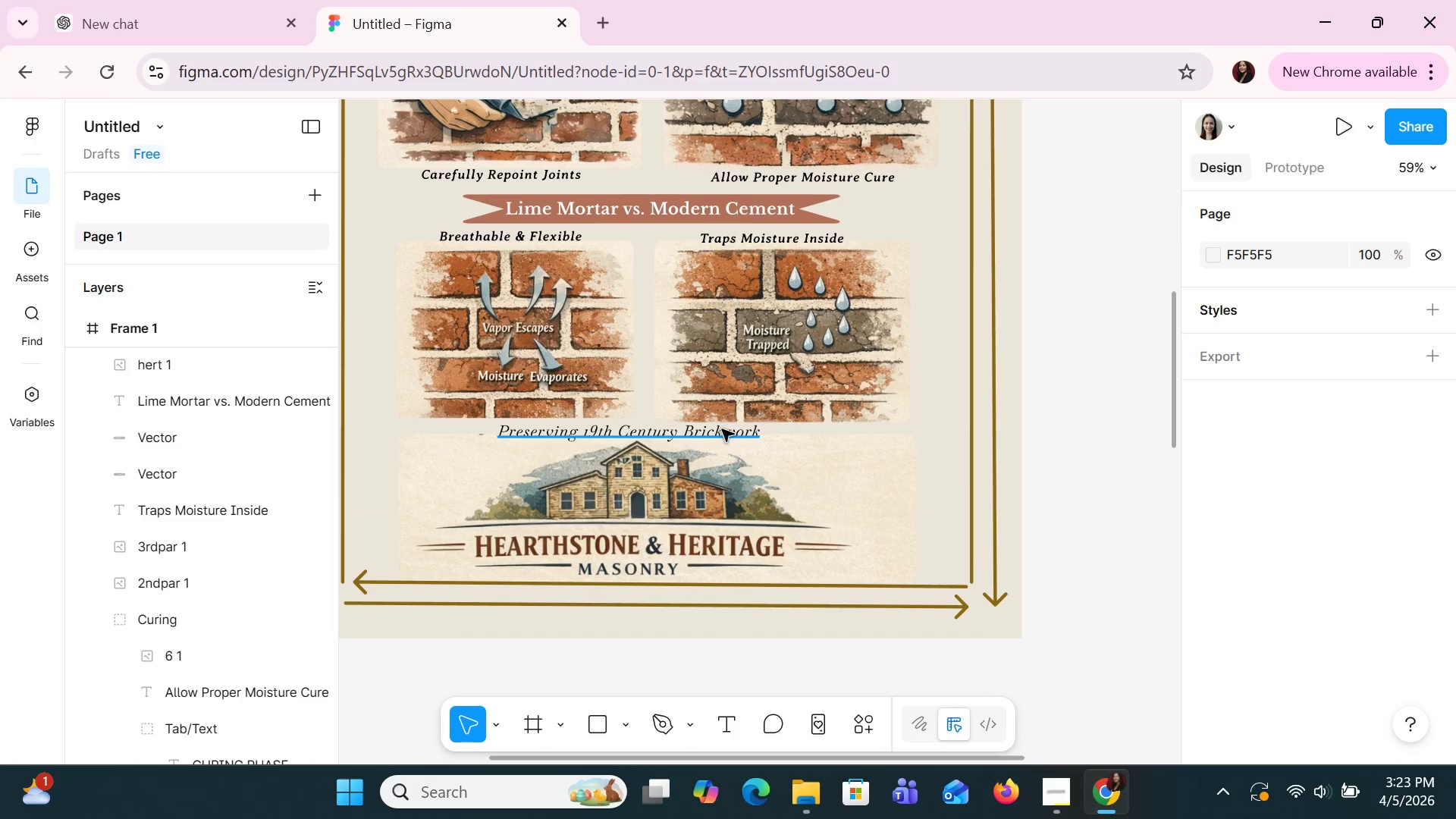 
left_click([719, 427])
 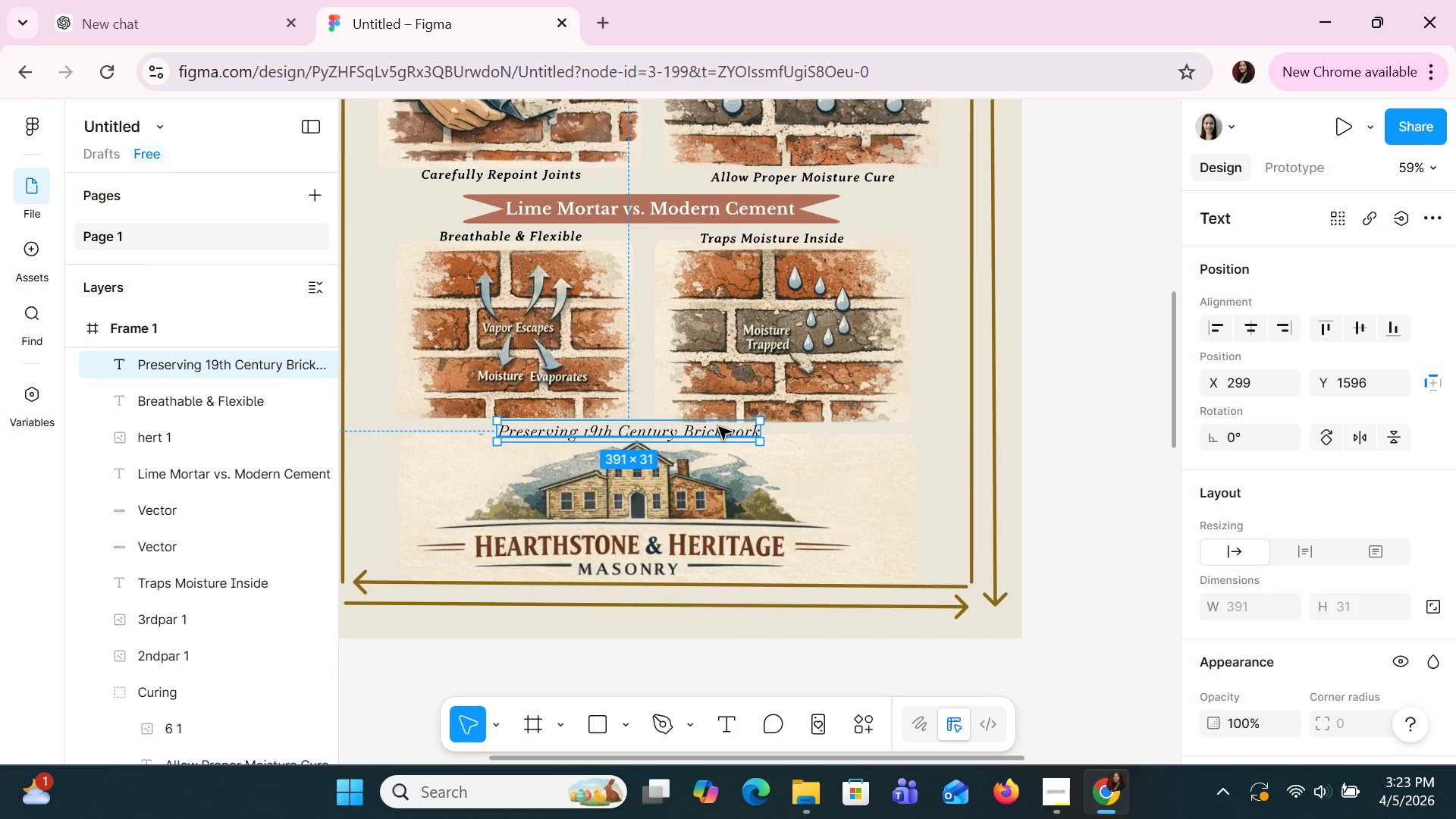 
key(ArrowDown)
 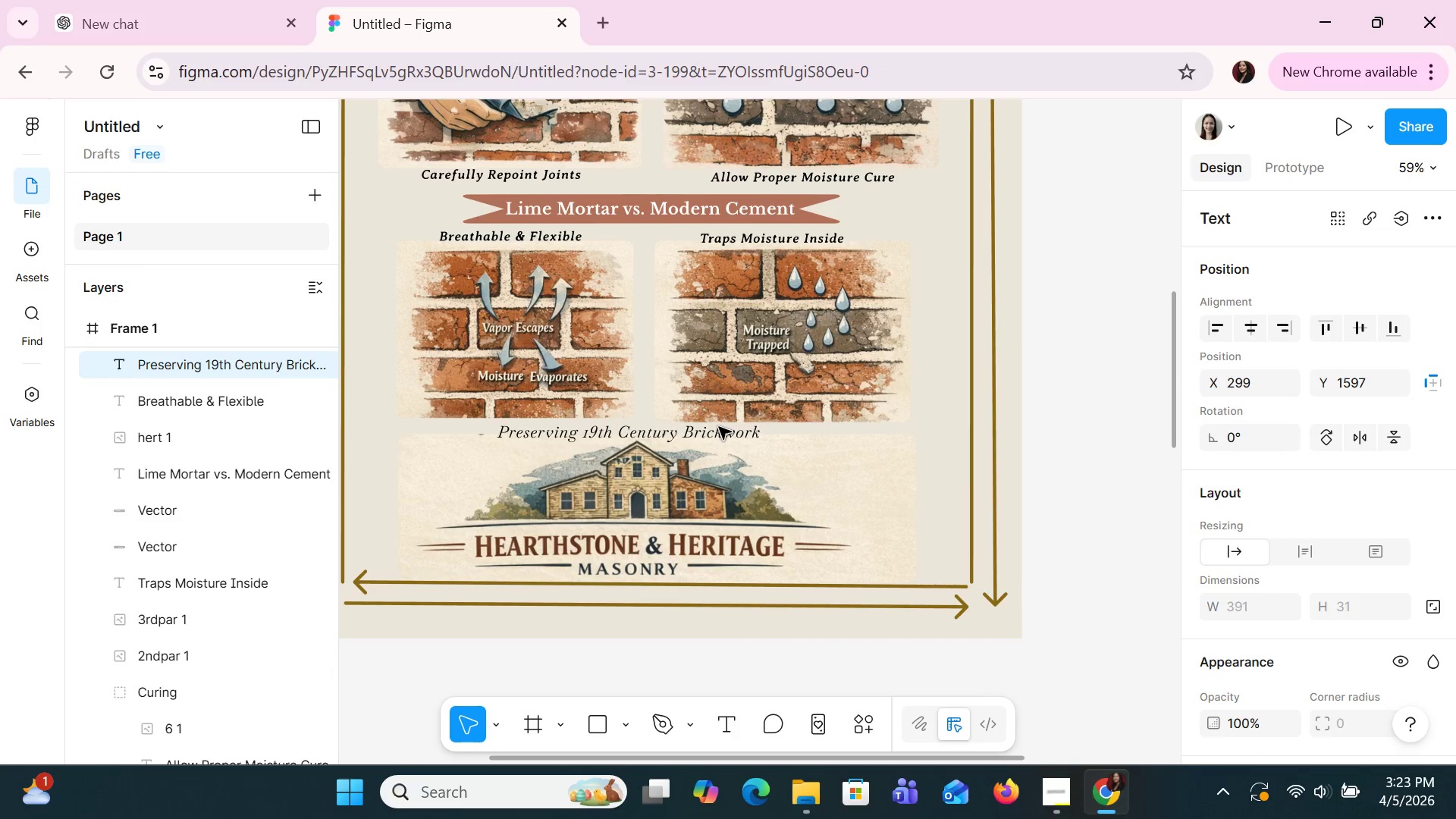 
key(ArrowDown)
 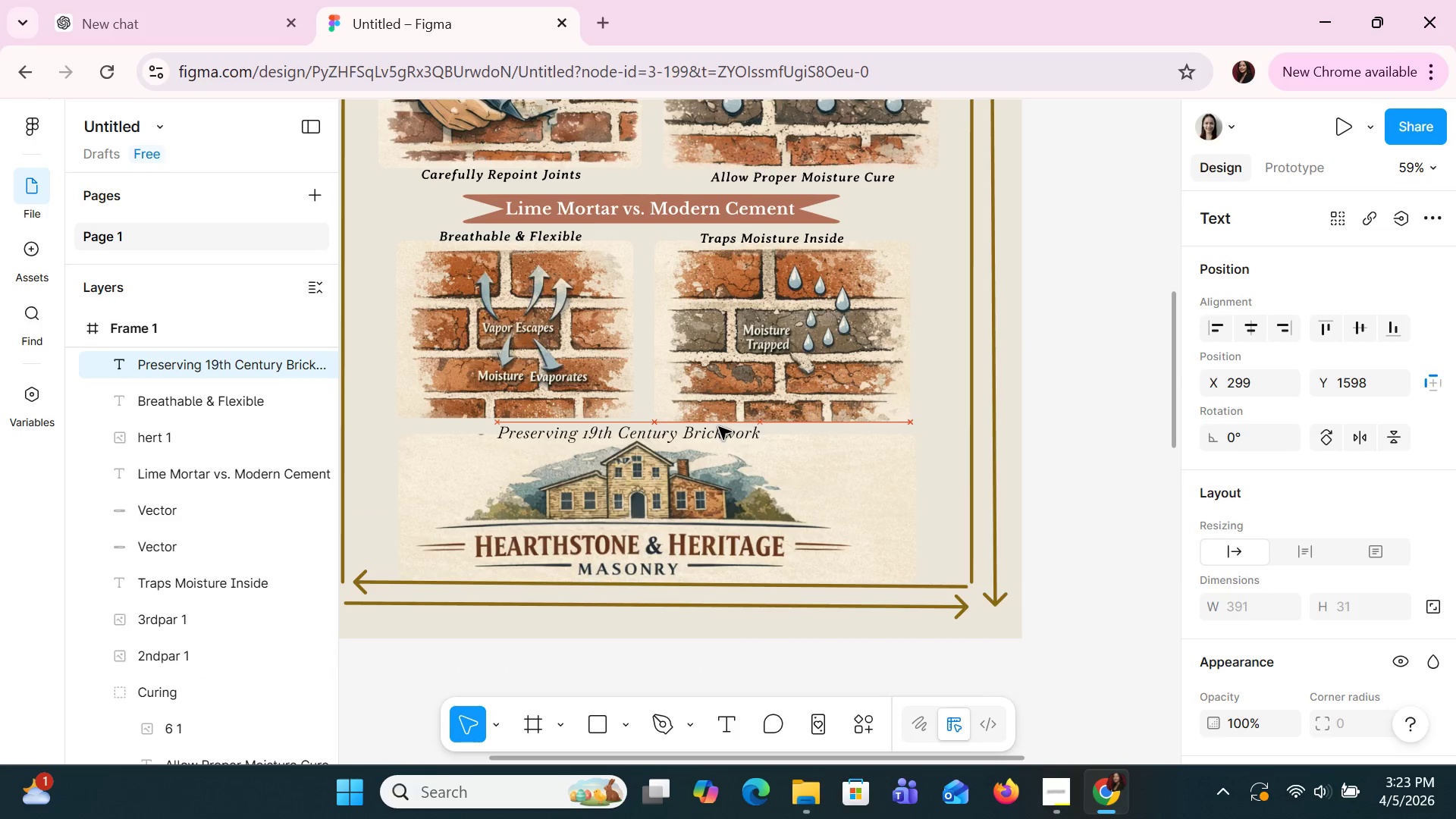 
key(ArrowDown)
 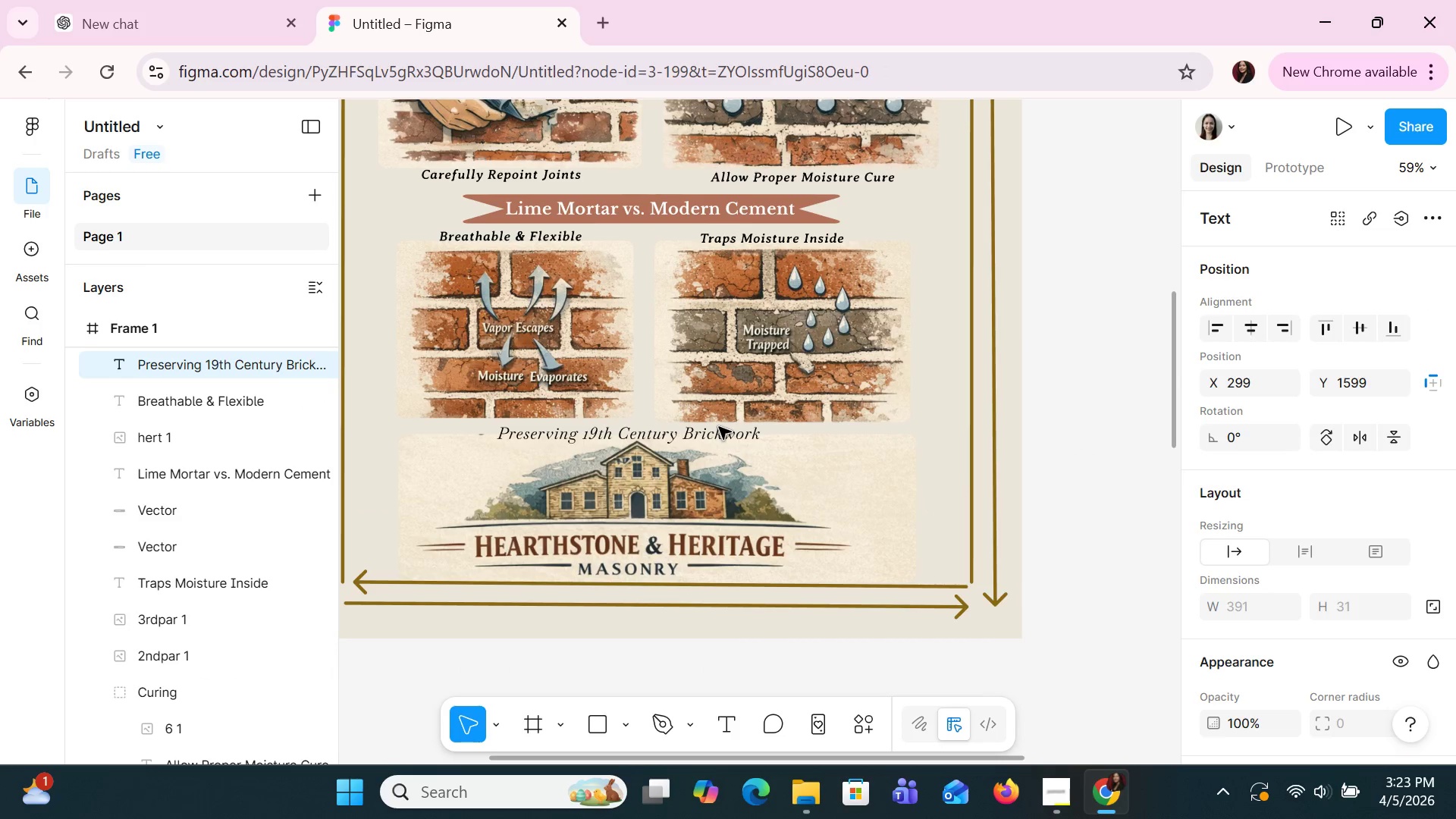 
key(ArrowDown)
 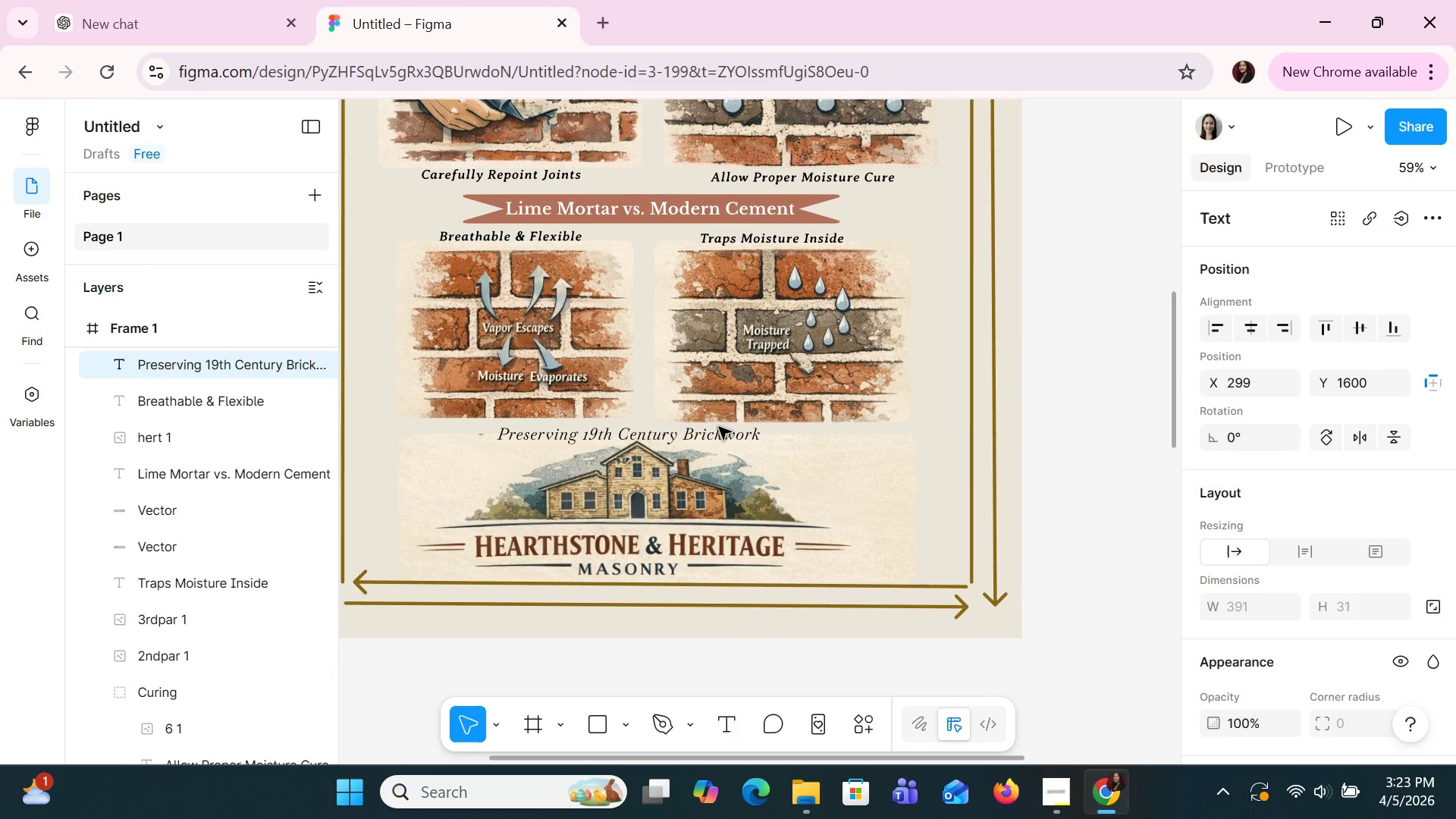 
key(ArrowDown)
 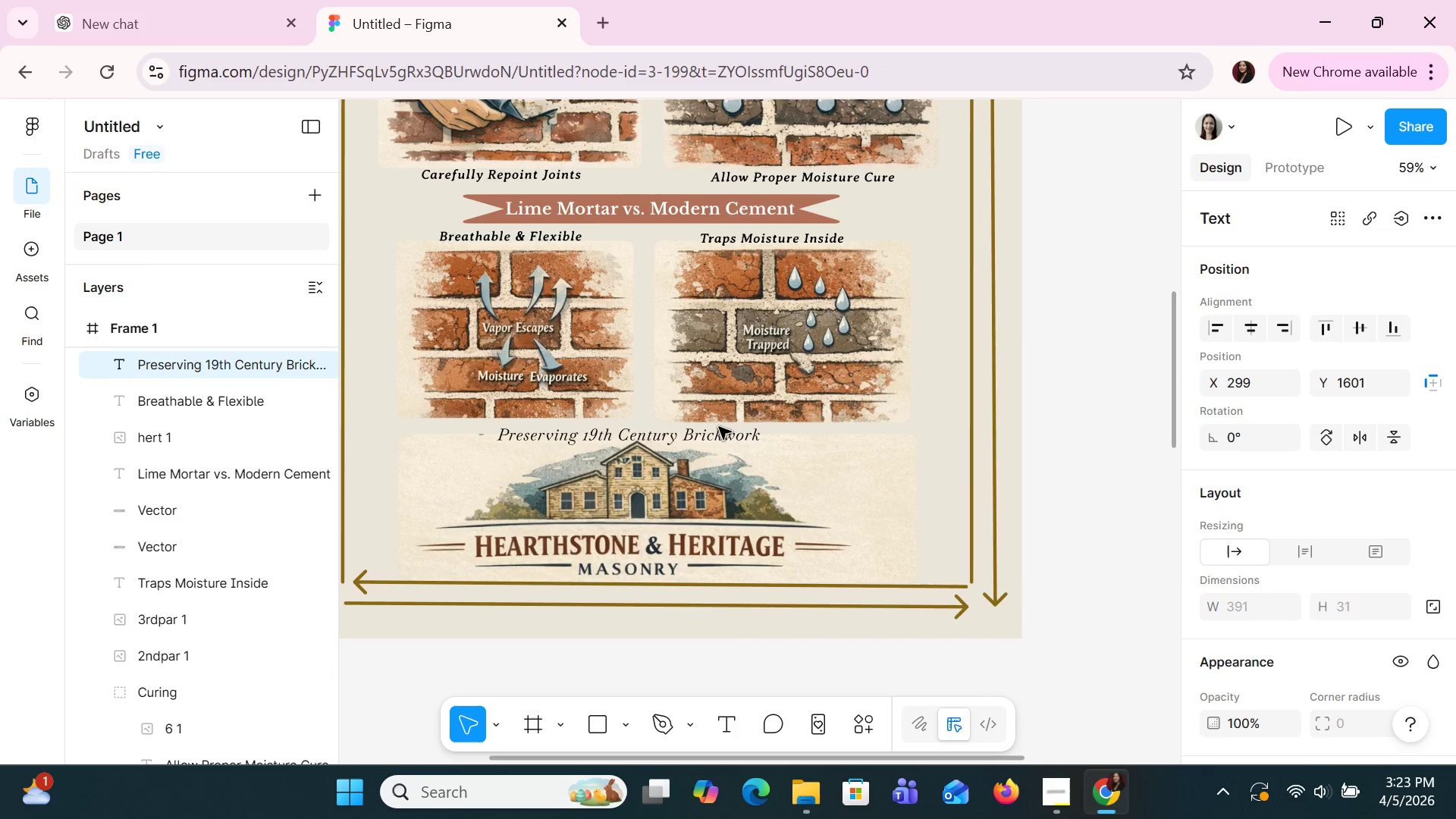 
key(ArrowDown)
 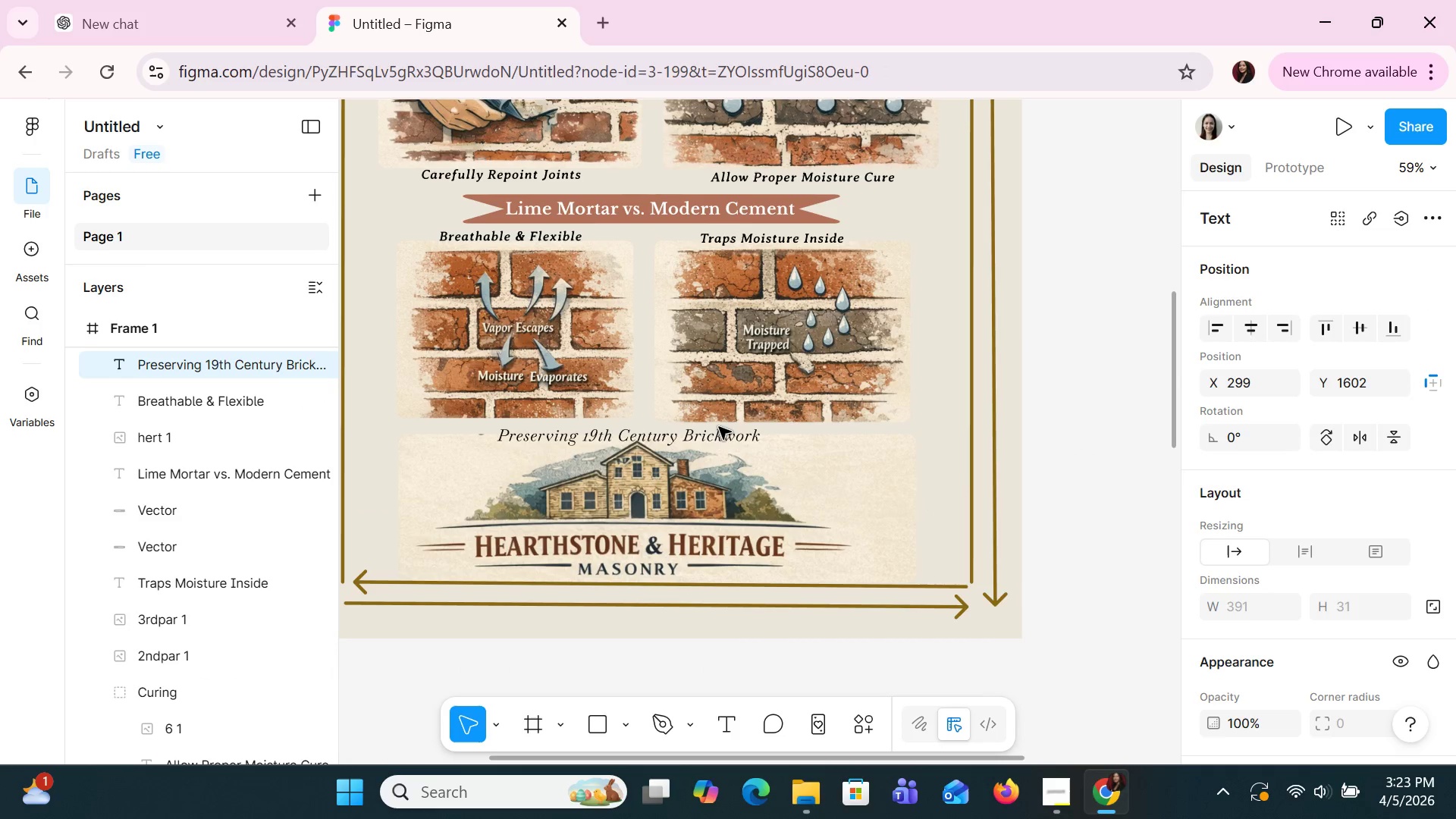 
key(ArrowRight)
 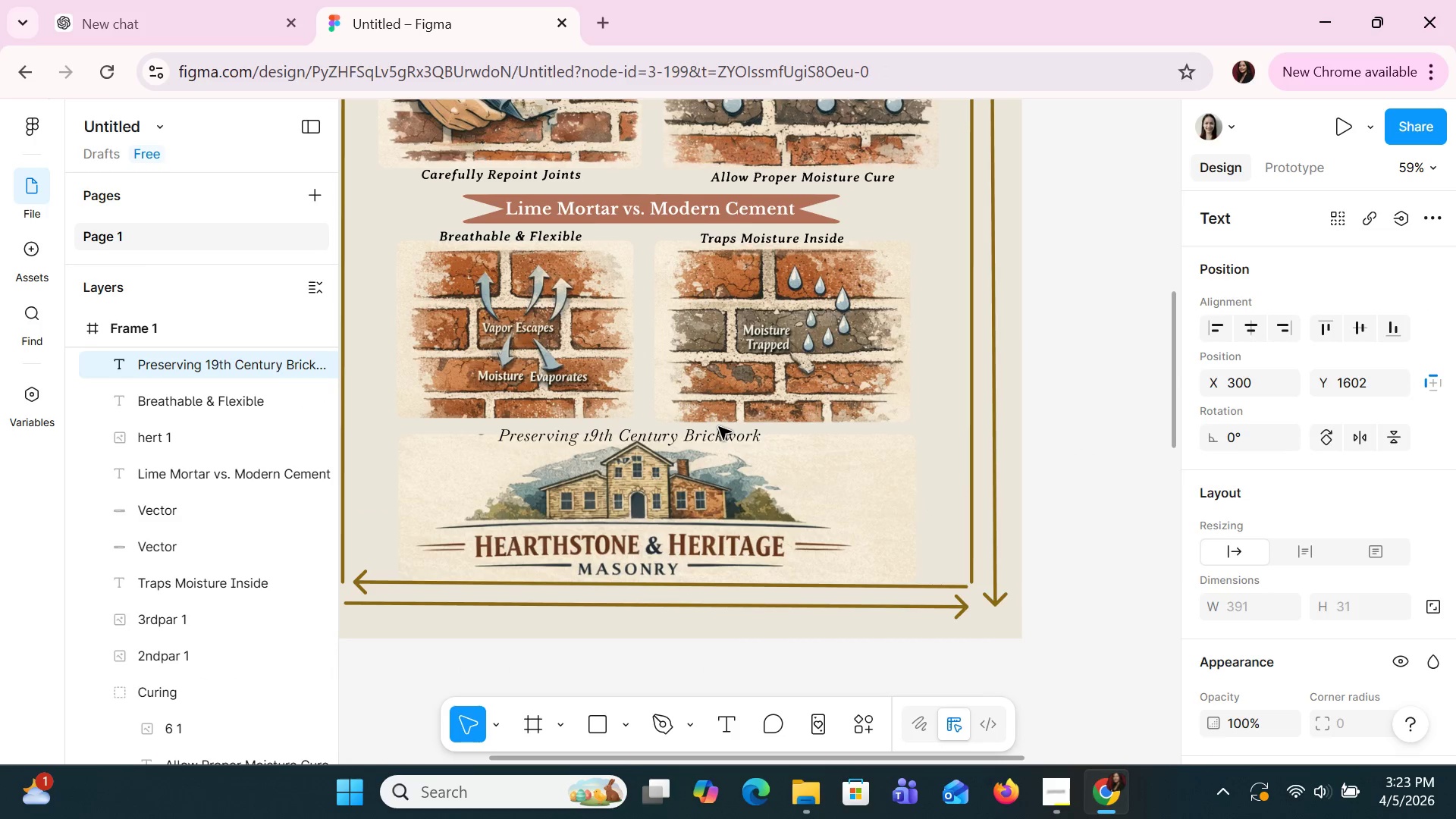 
key(ArrowUp)
 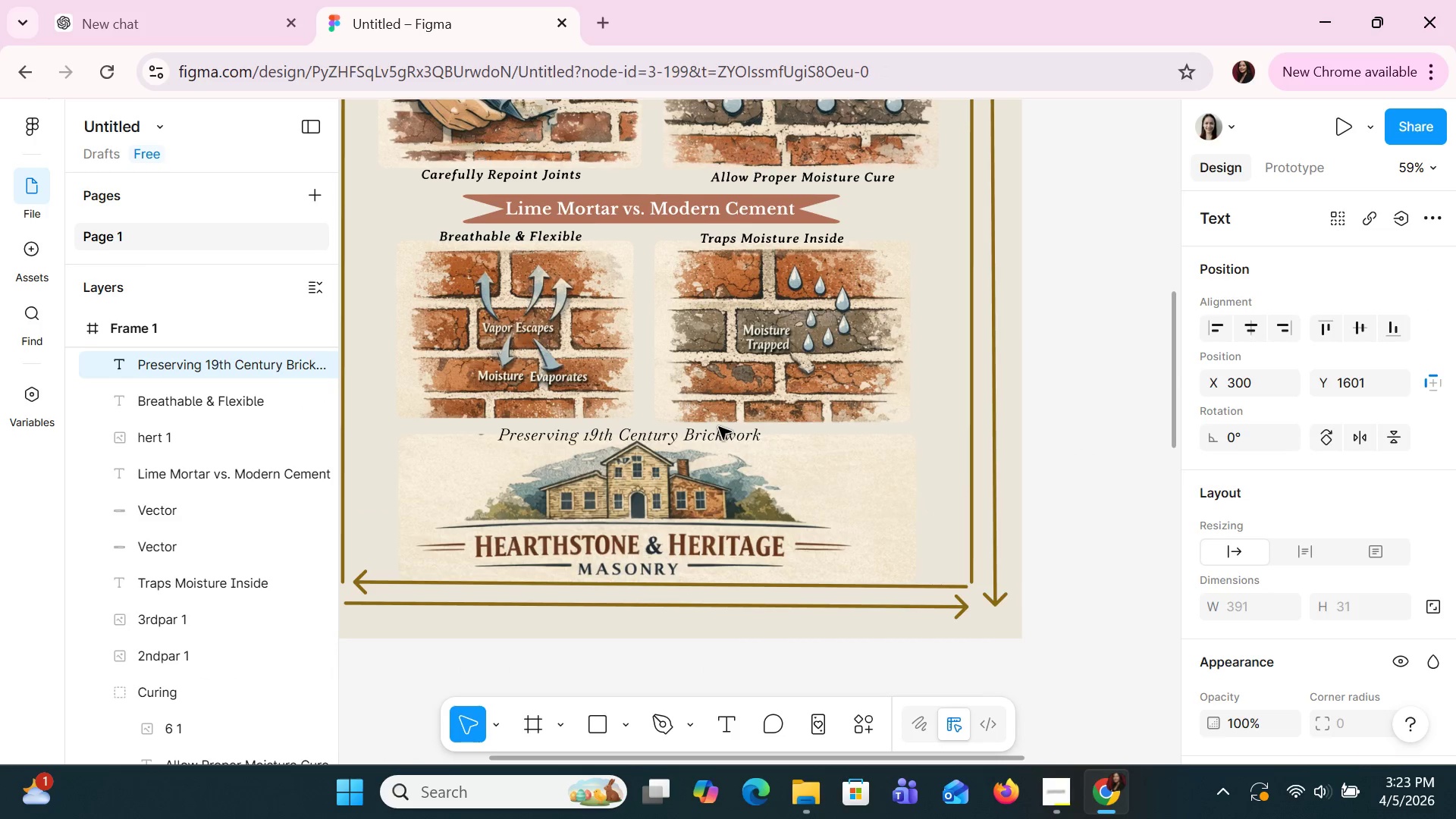 
key(ArrowUp)
 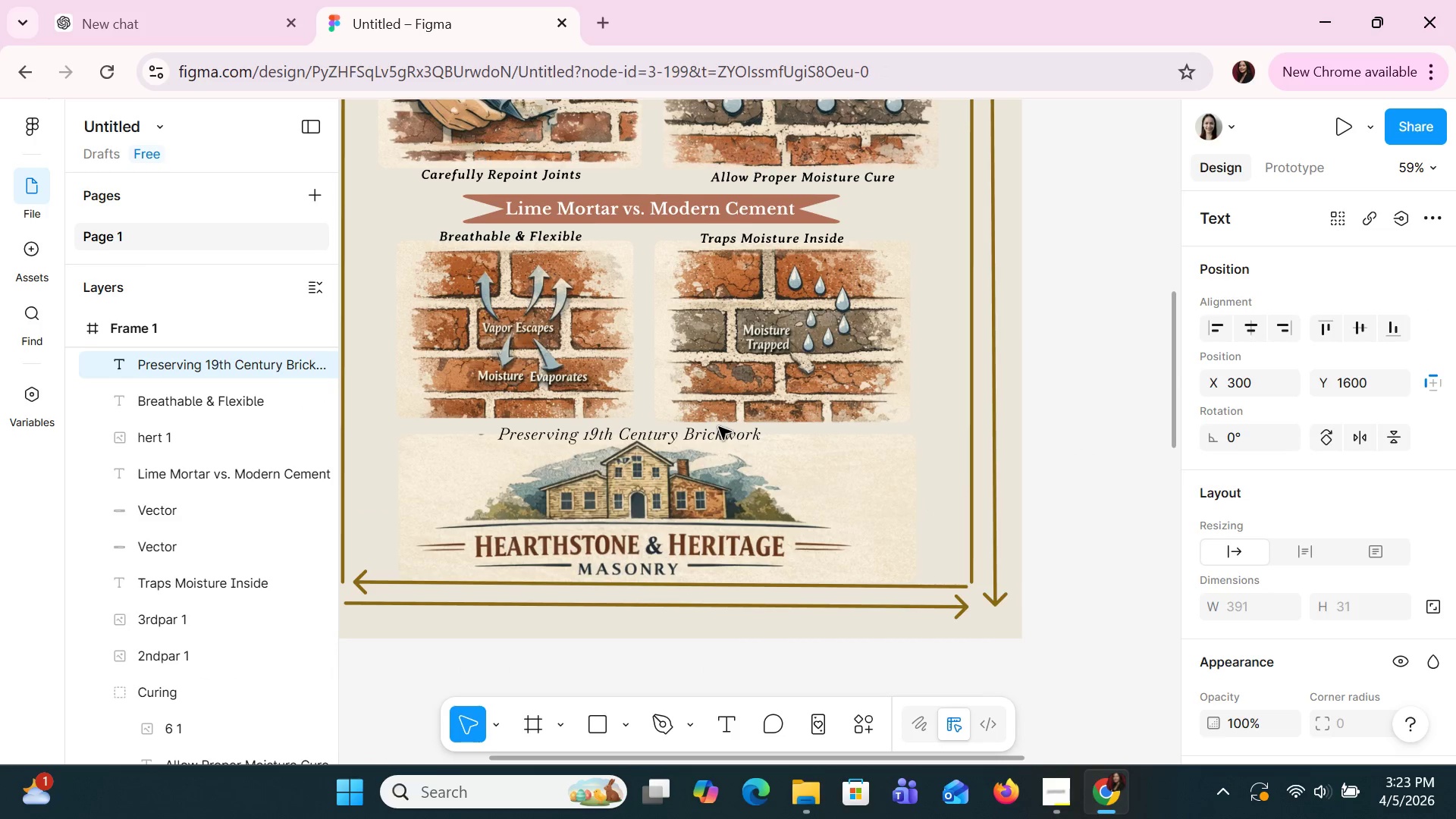 
key(ArrowUp)
 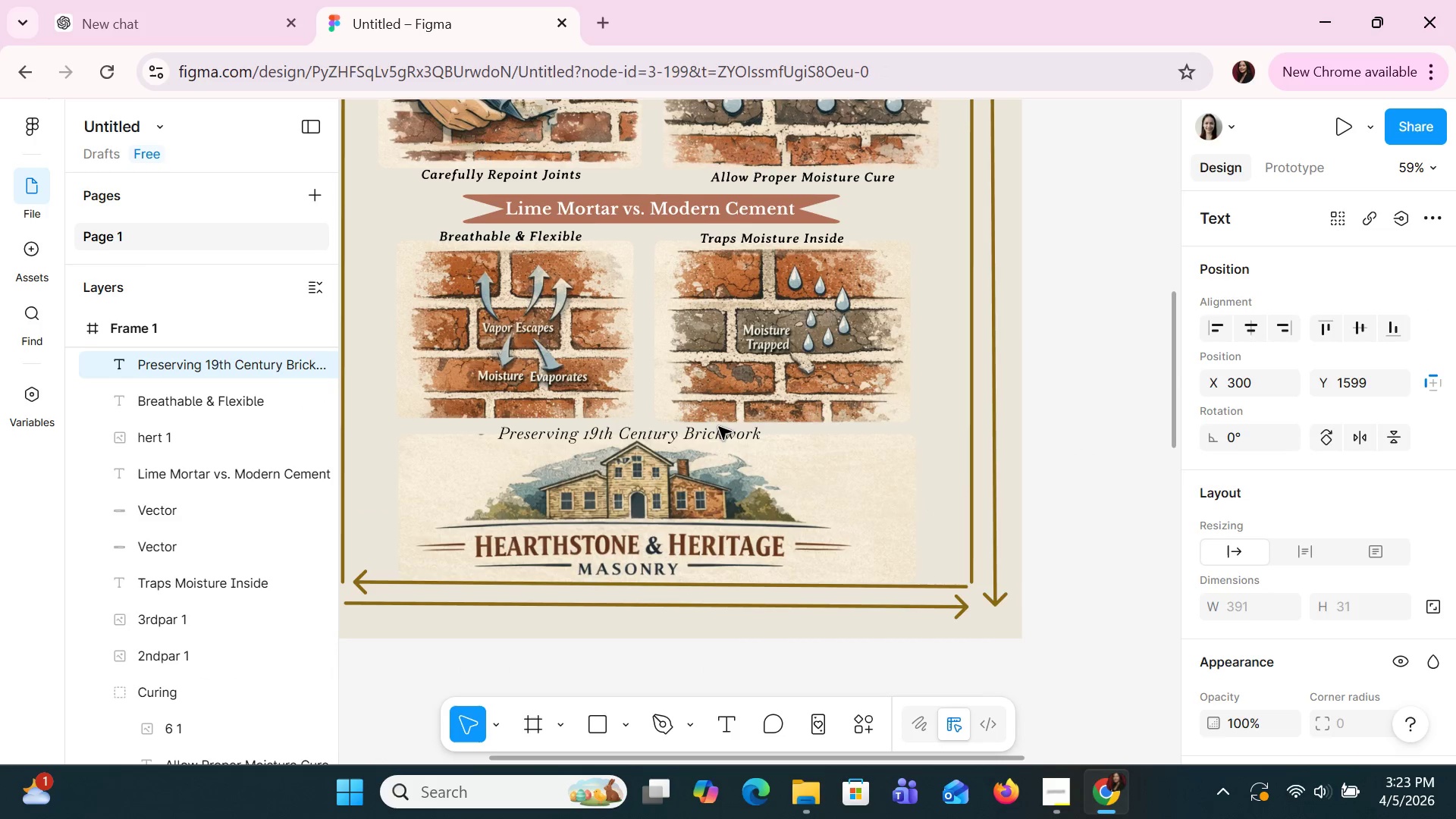 
key(ArrowUp)
 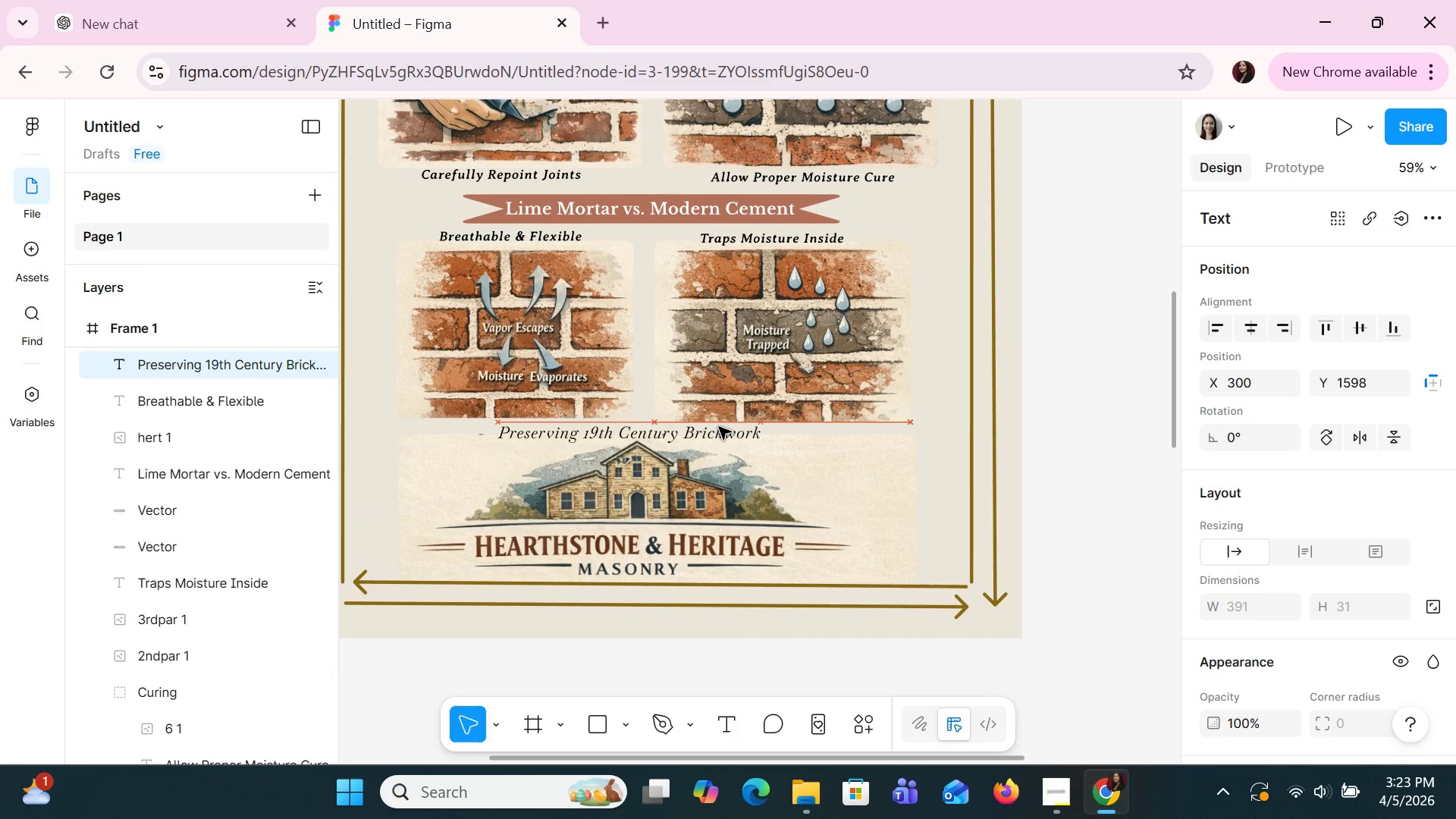 
key(ArrowUp)
 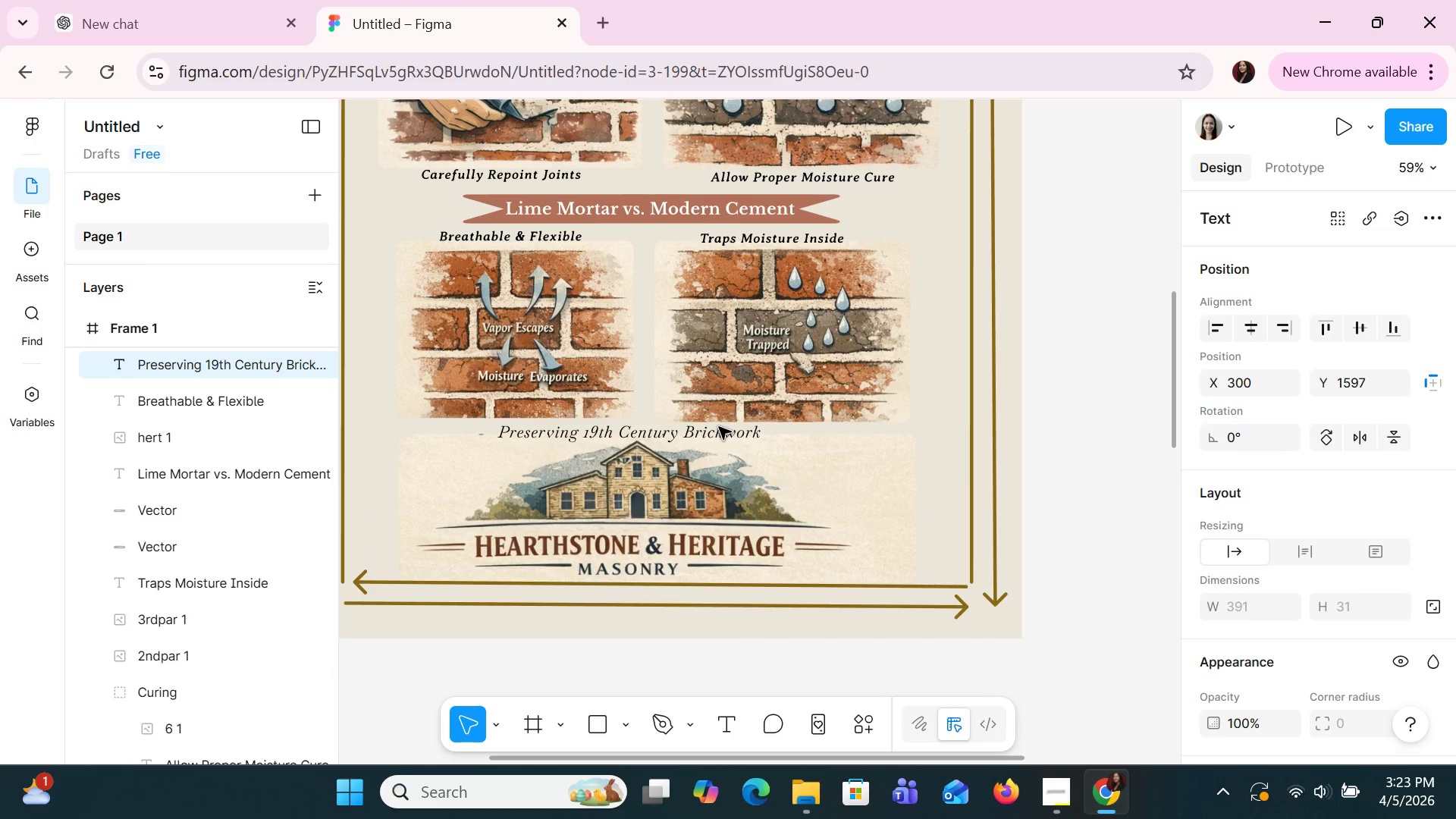 
key(ArrowUp)
 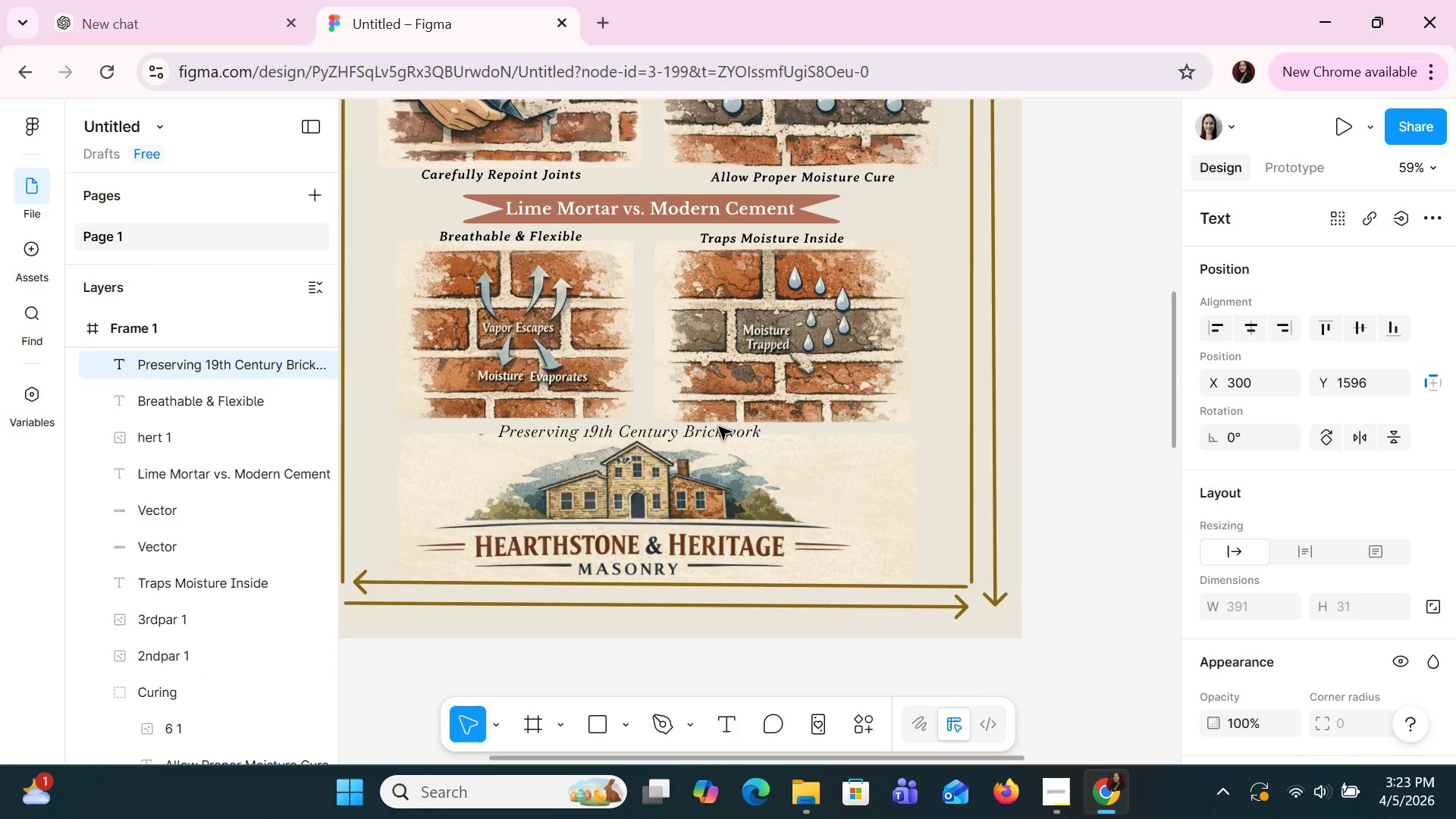 
key(ArrowRight)
 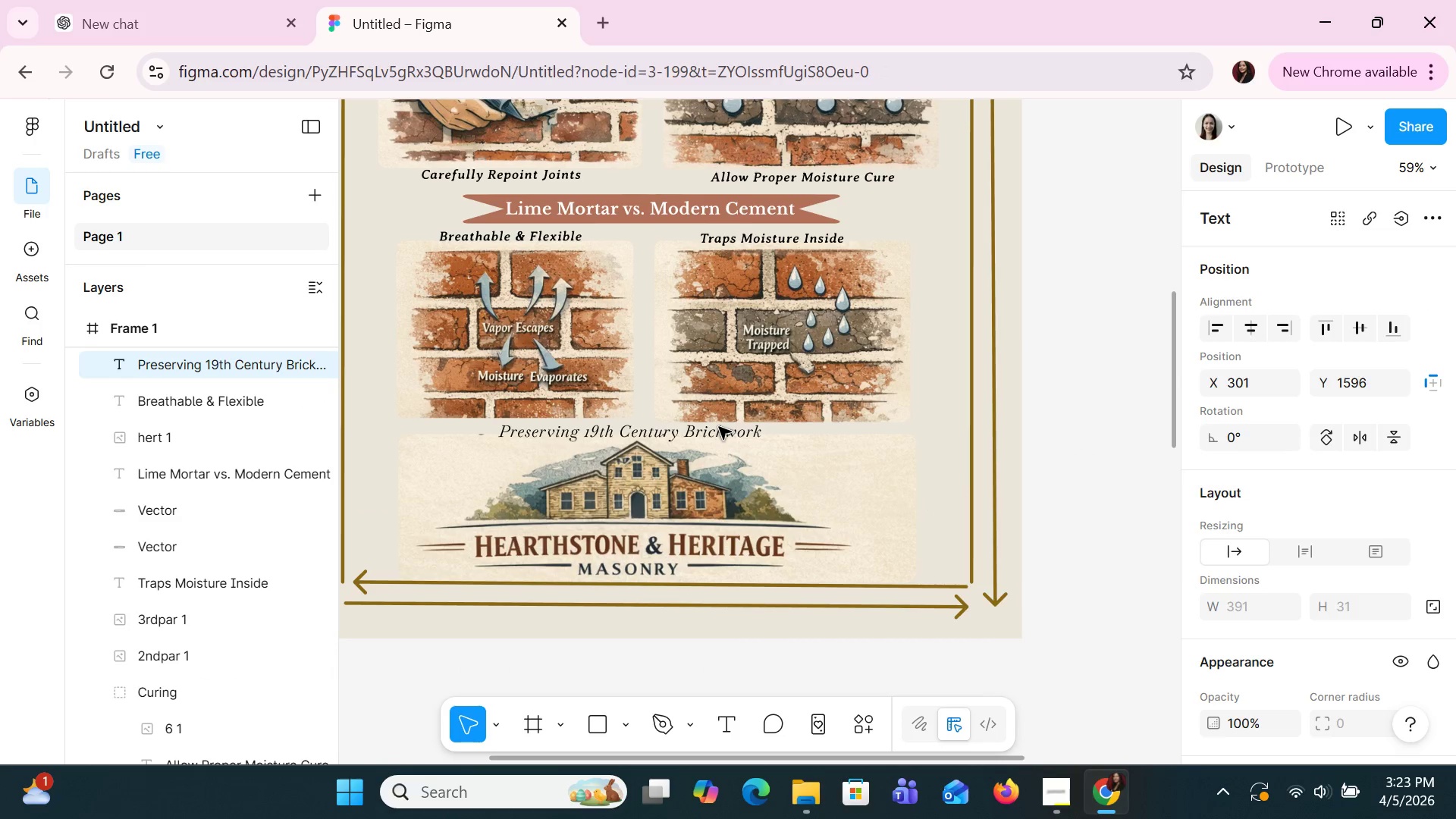 
key(ArrowRight)
 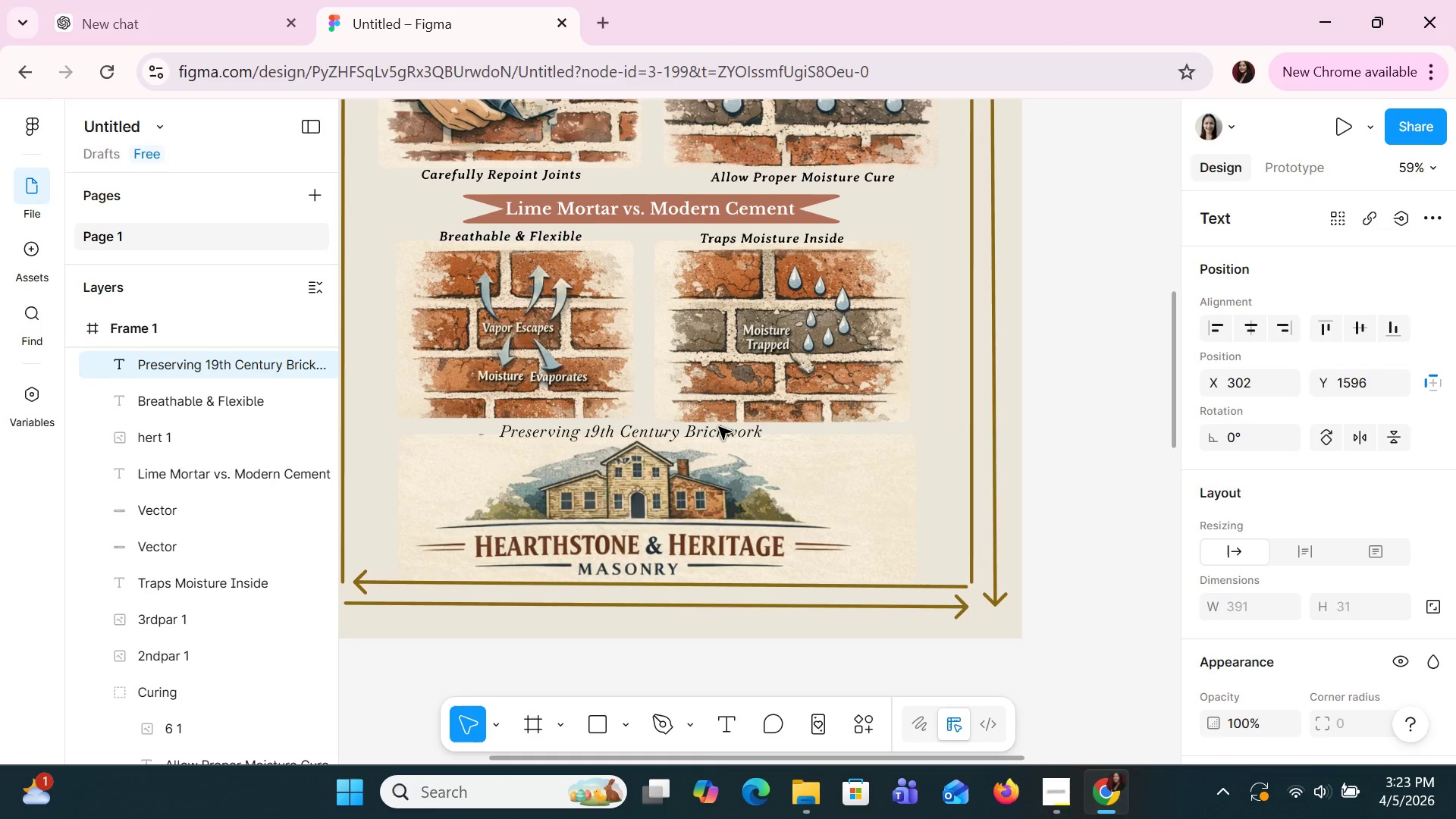 
key(ArrowLeft)
 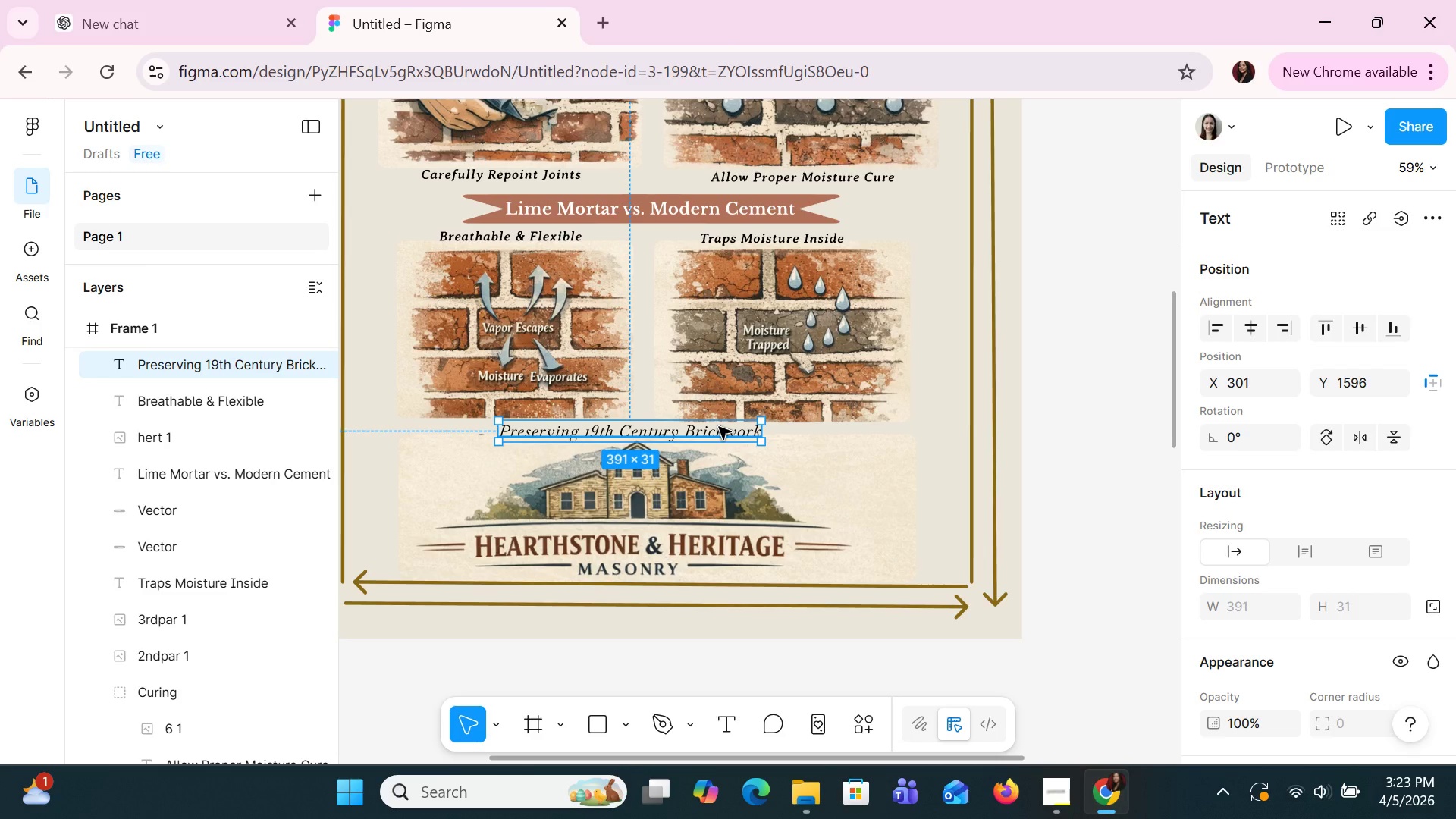 
wait(6.81)
 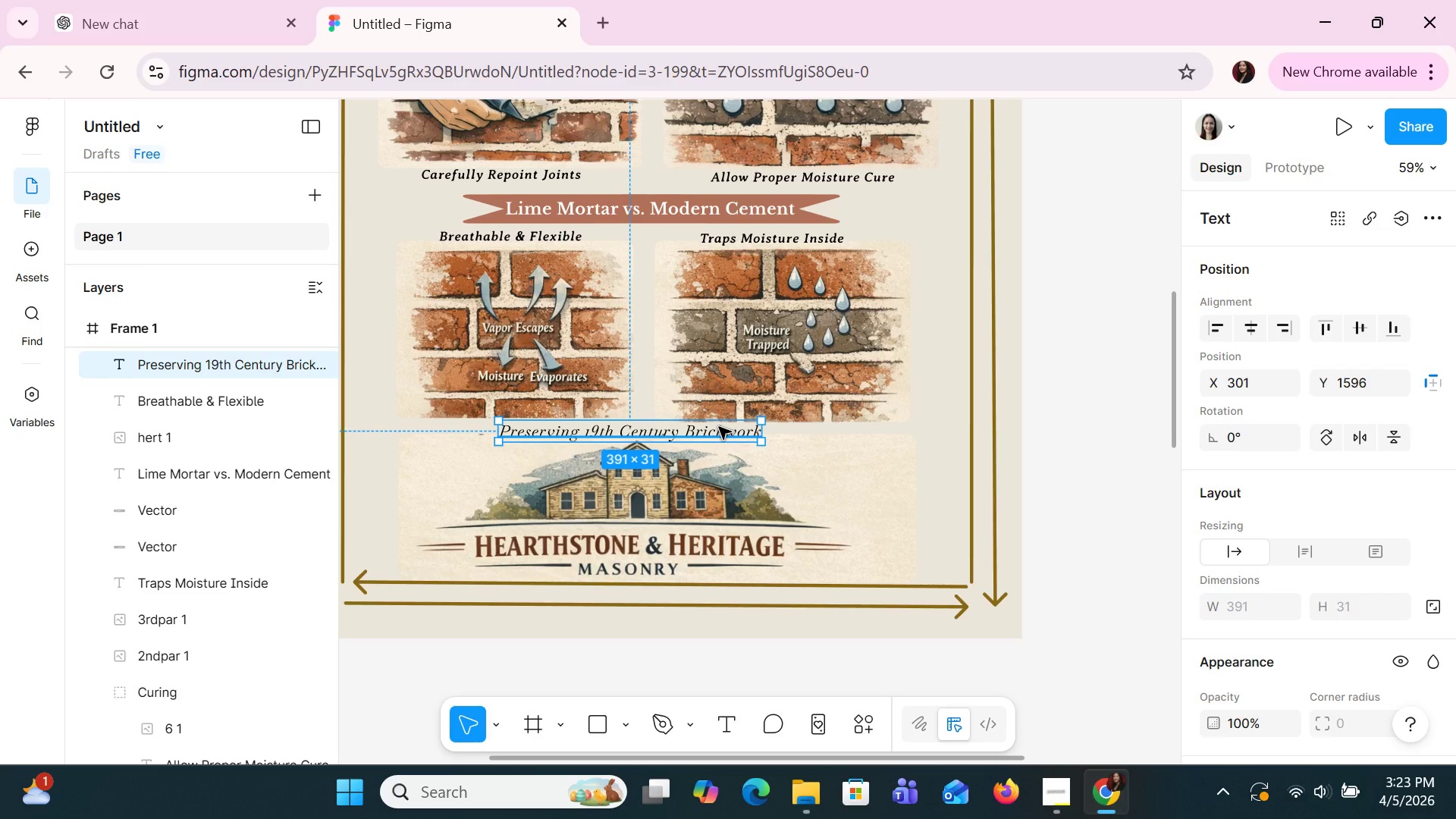 
double_click([716, 436])
 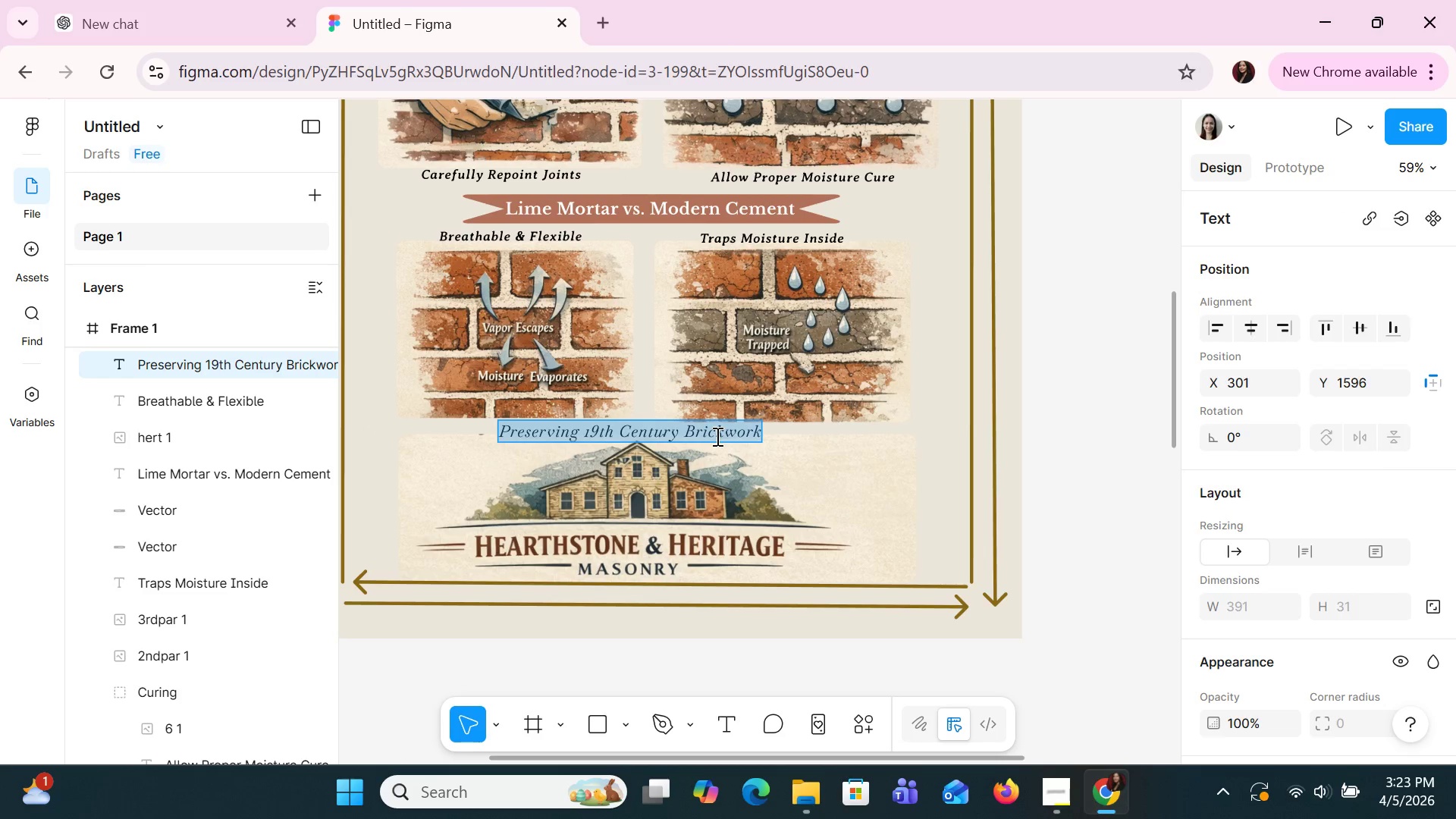 
type(Protecting Historic Structures for Genea)
key(Backspace)
type(rato)
key(Backspace)
type(ions)
 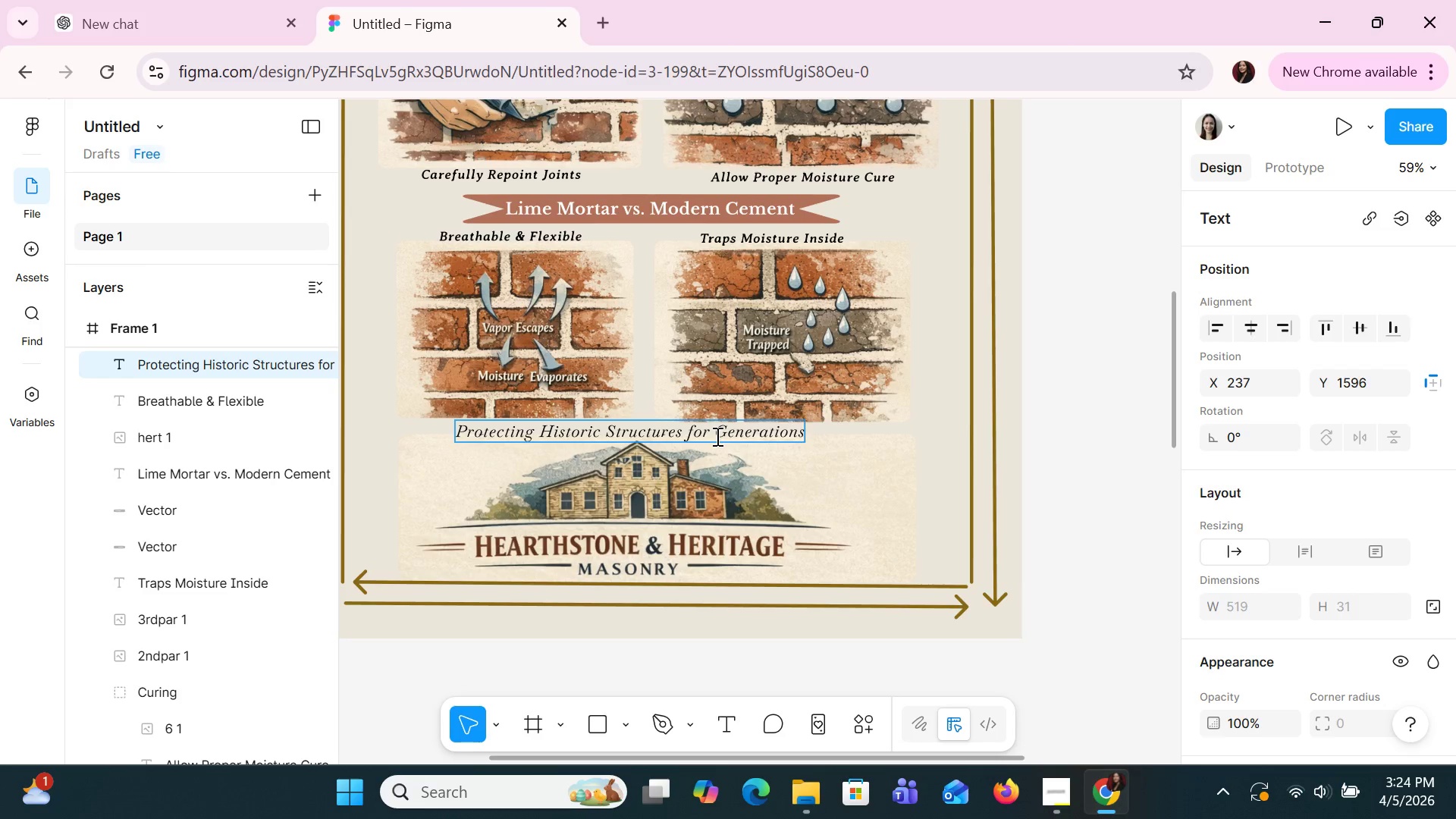 
left_click([1015, 485])
 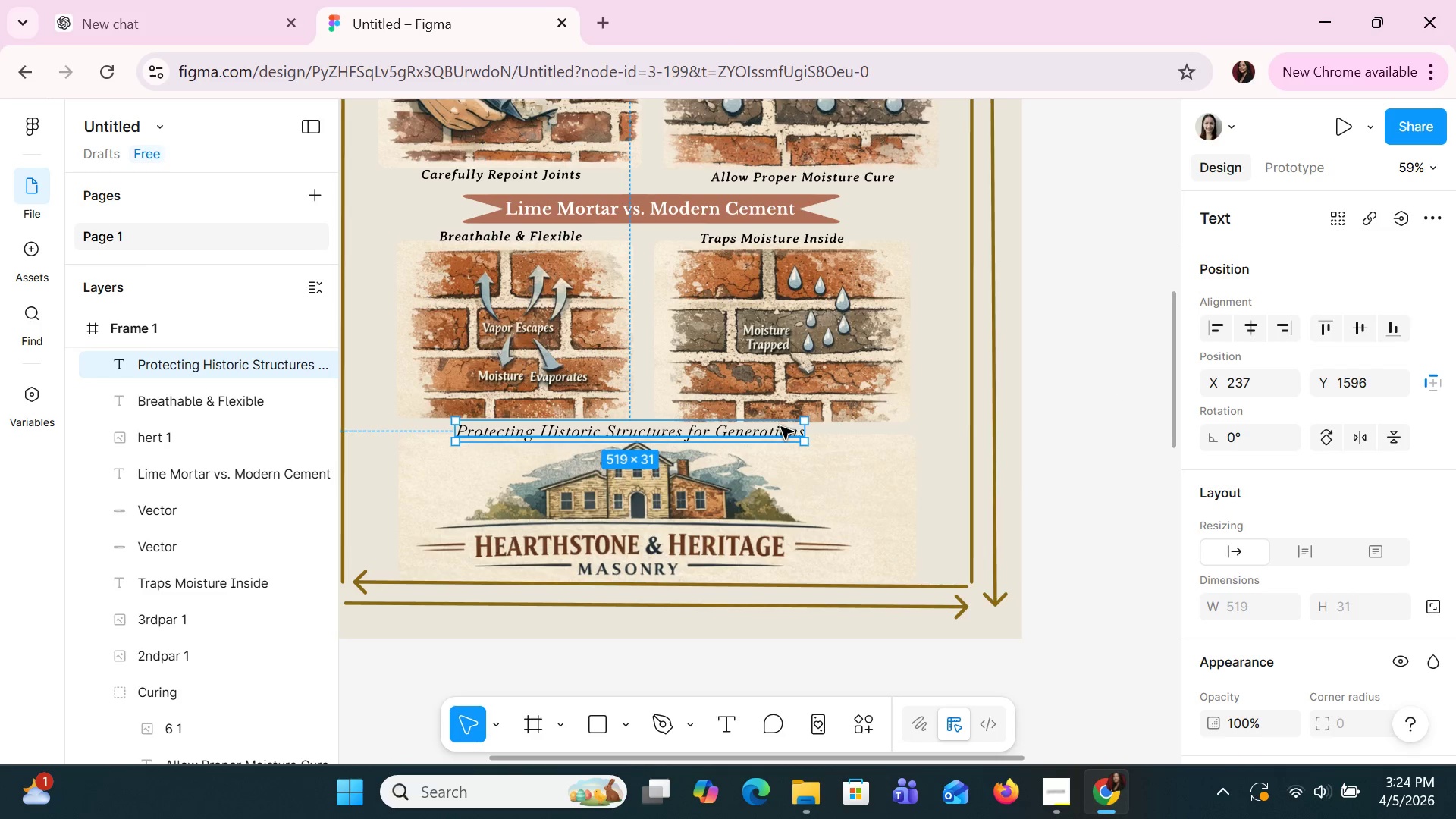 
left_click([781, 427])
 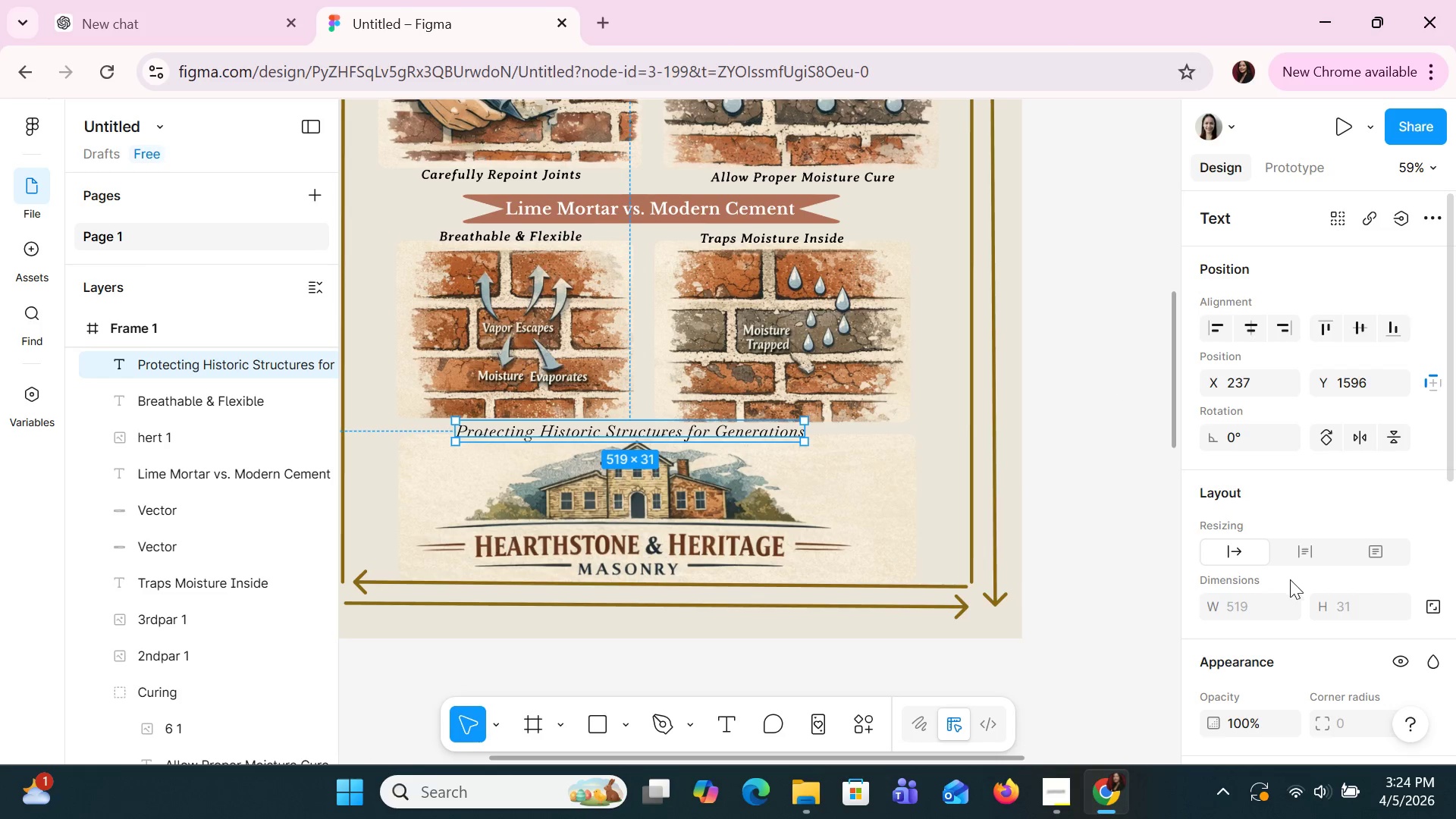 
scroll: coordinate [1305, 588], scroll_direction: down, amount: 3.0
 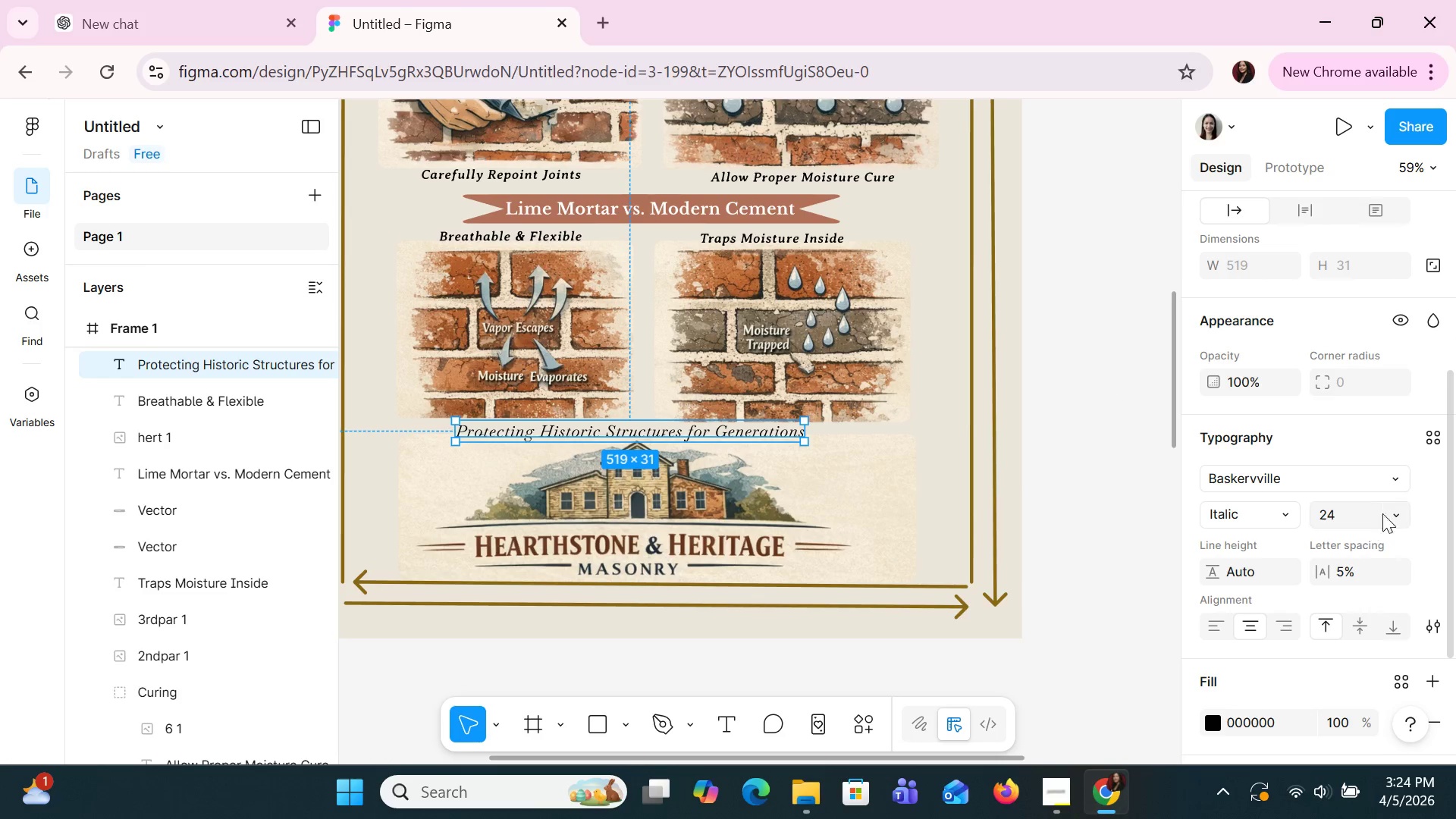 
left_click([1400, 513])
 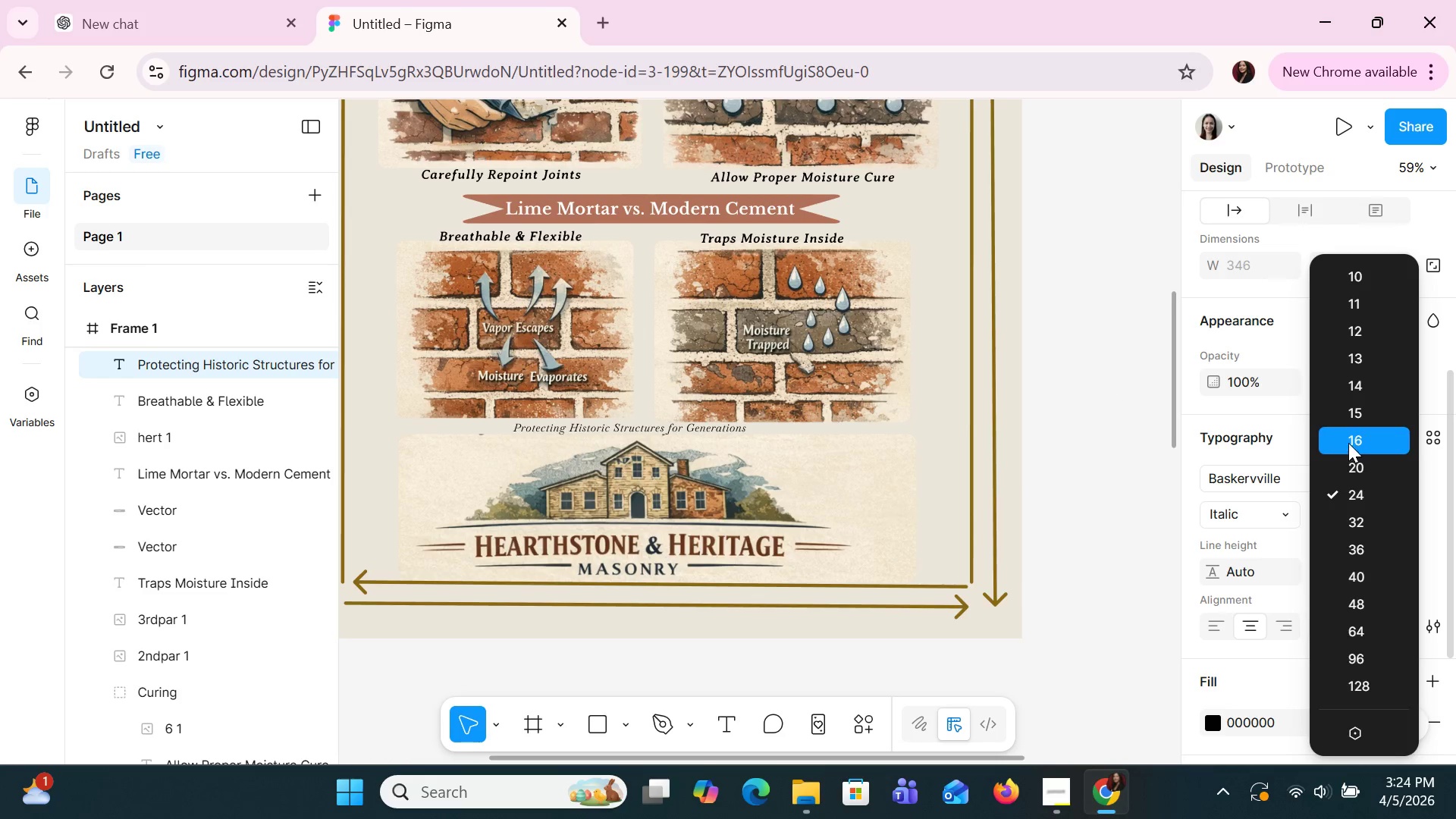 
left_click([1348, 443])
 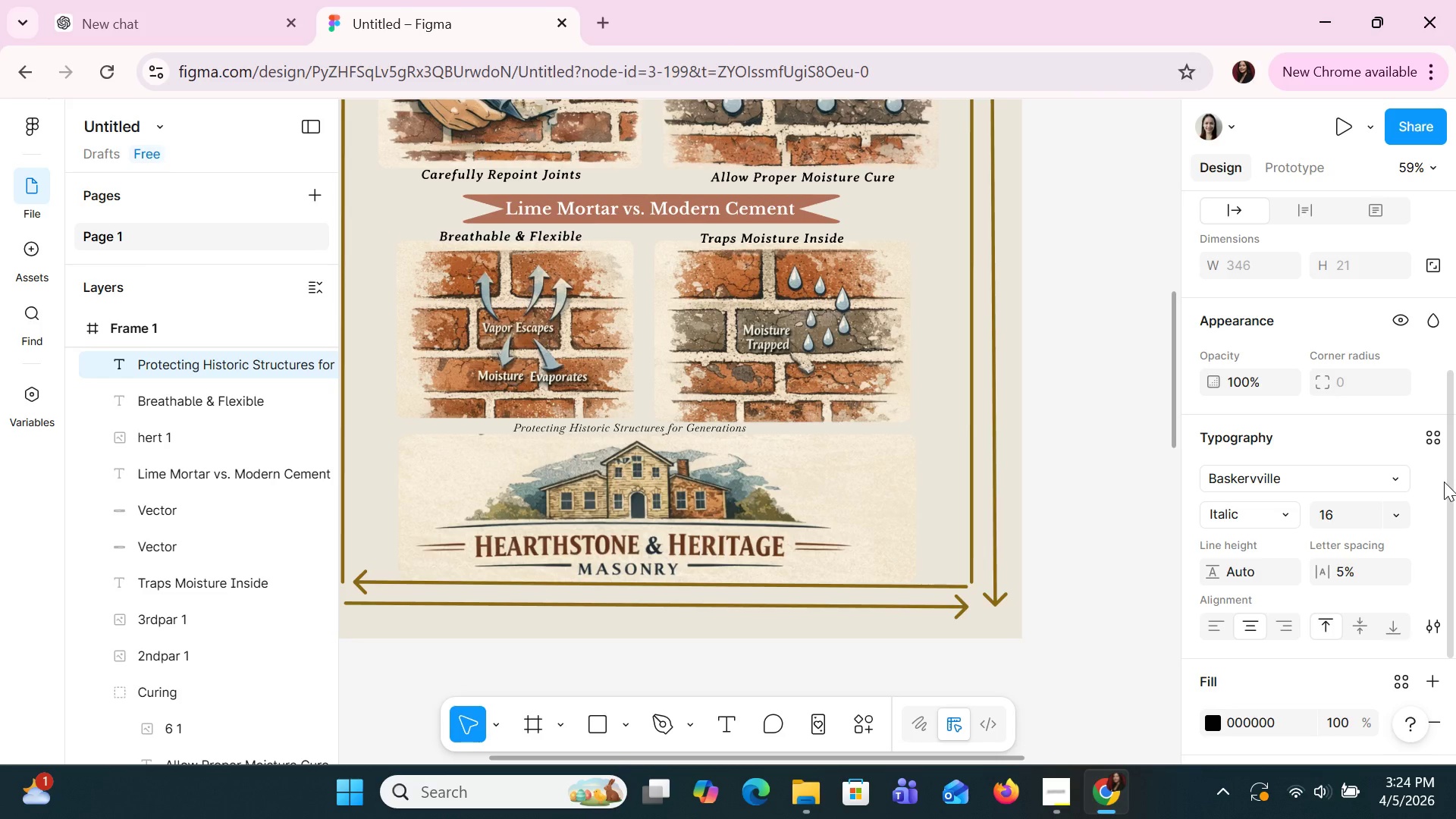 
key(ArrowDown)
 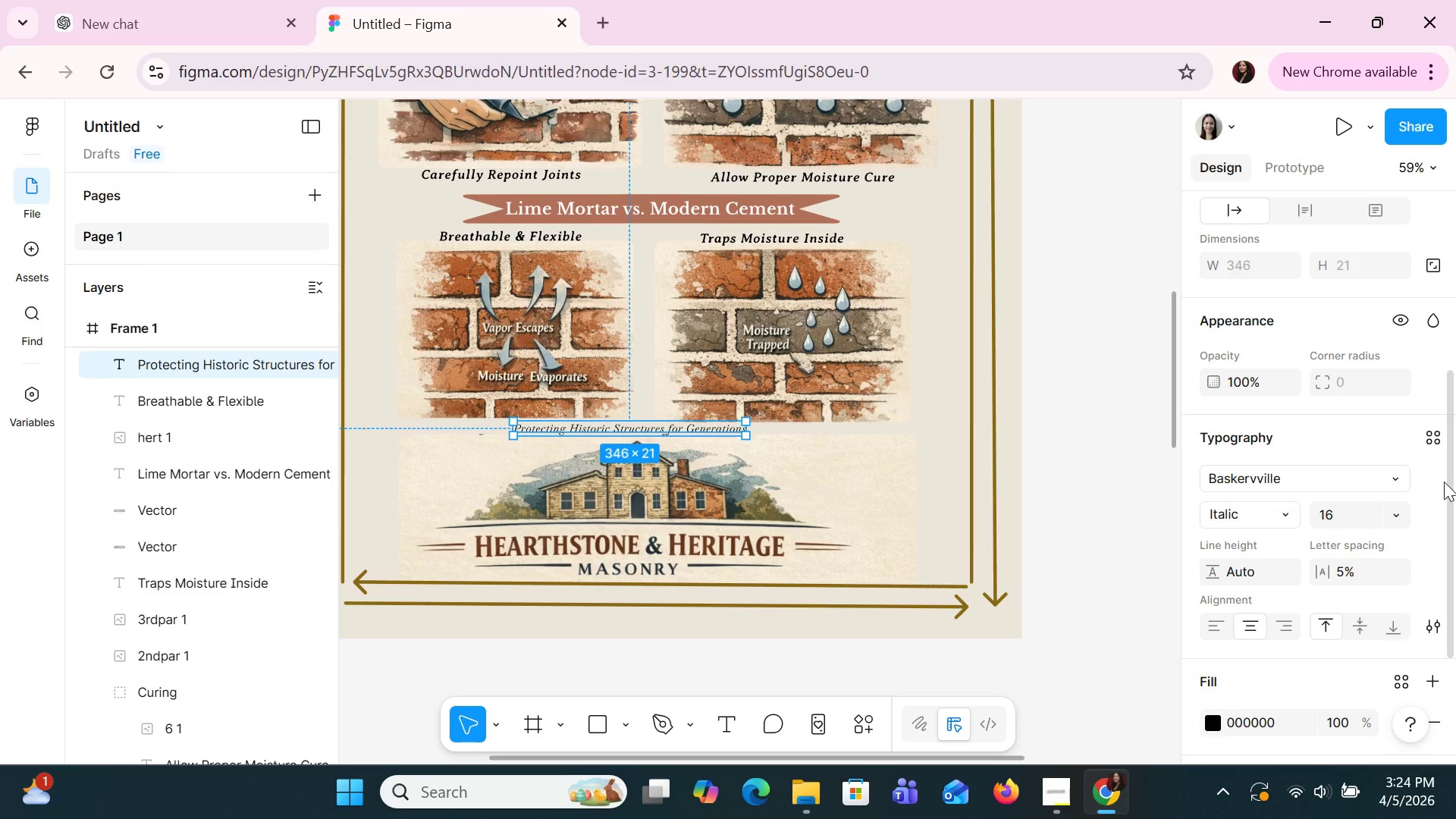 
key(ArrowDown)
 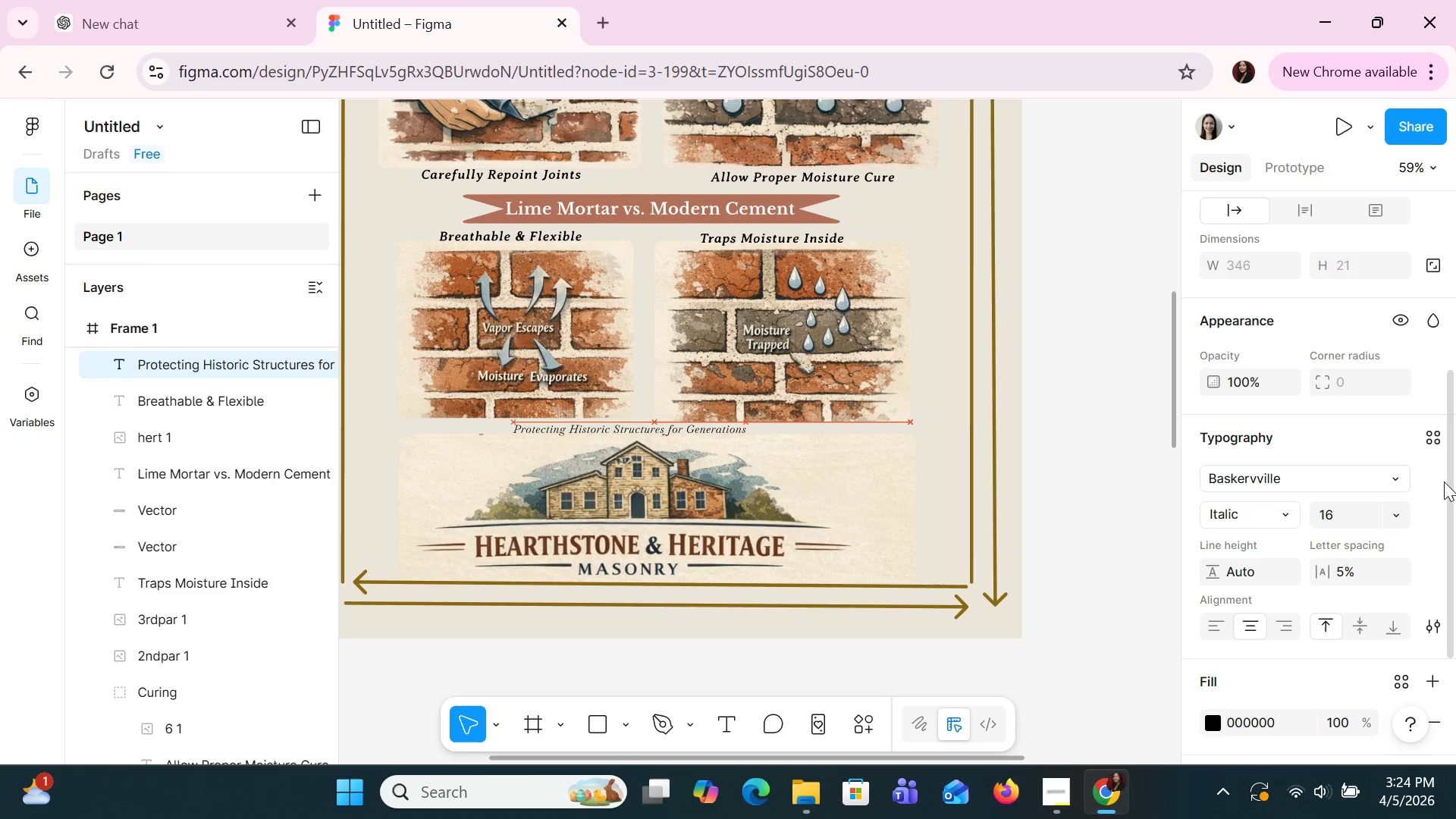 
key(ArrowDown)
 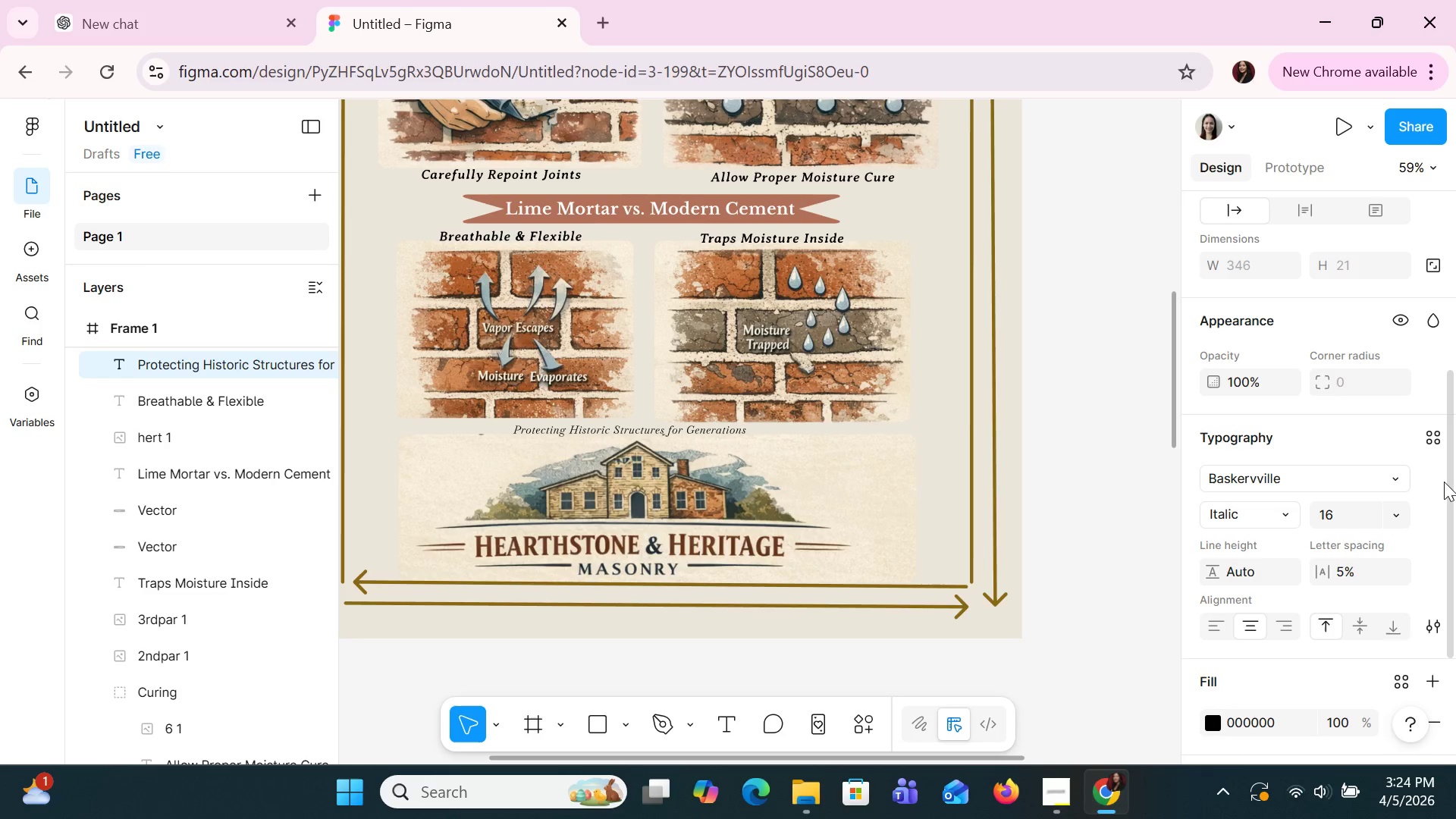 
key(ArrowDown)
 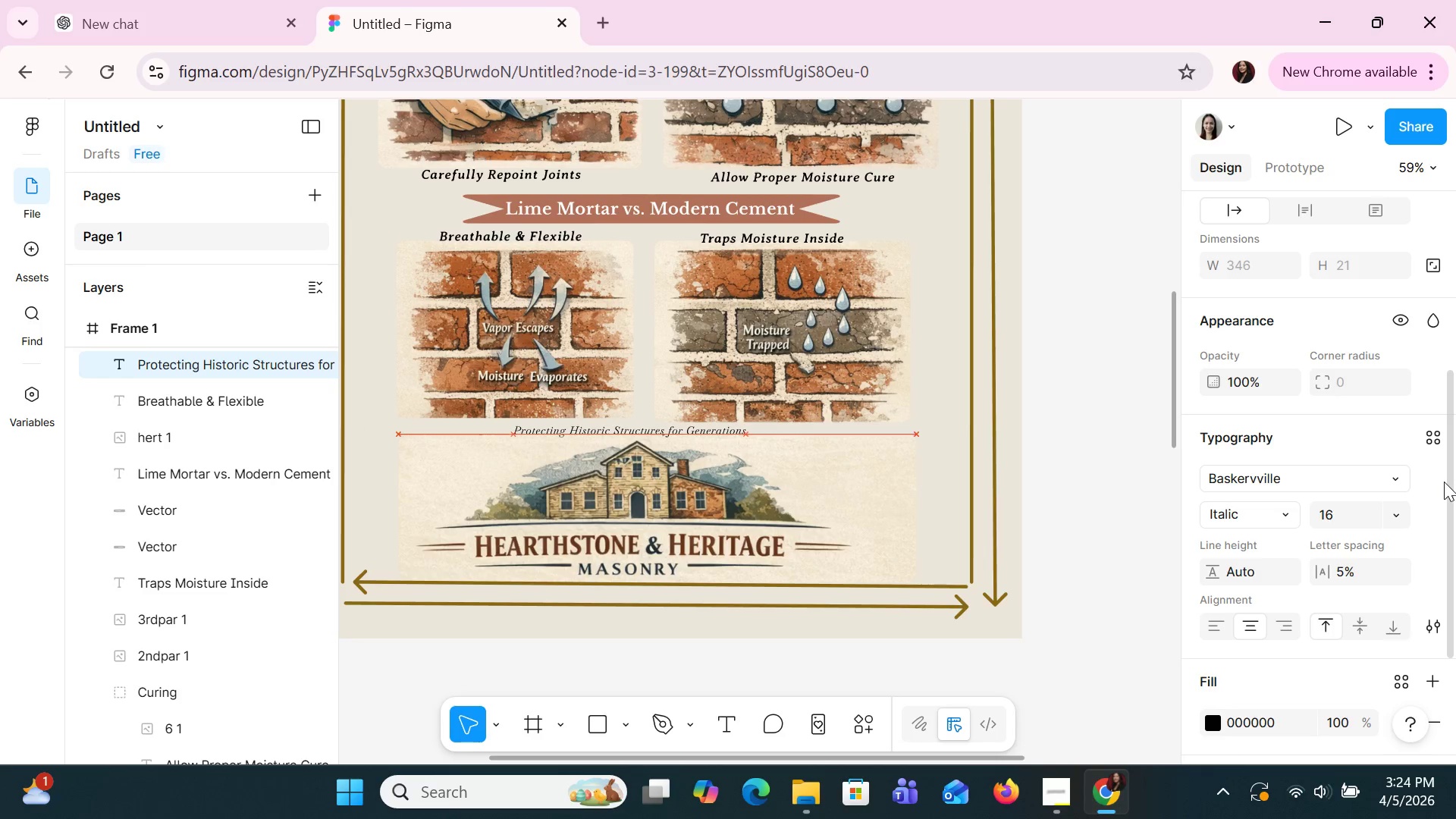 
key(ArrowDown)
 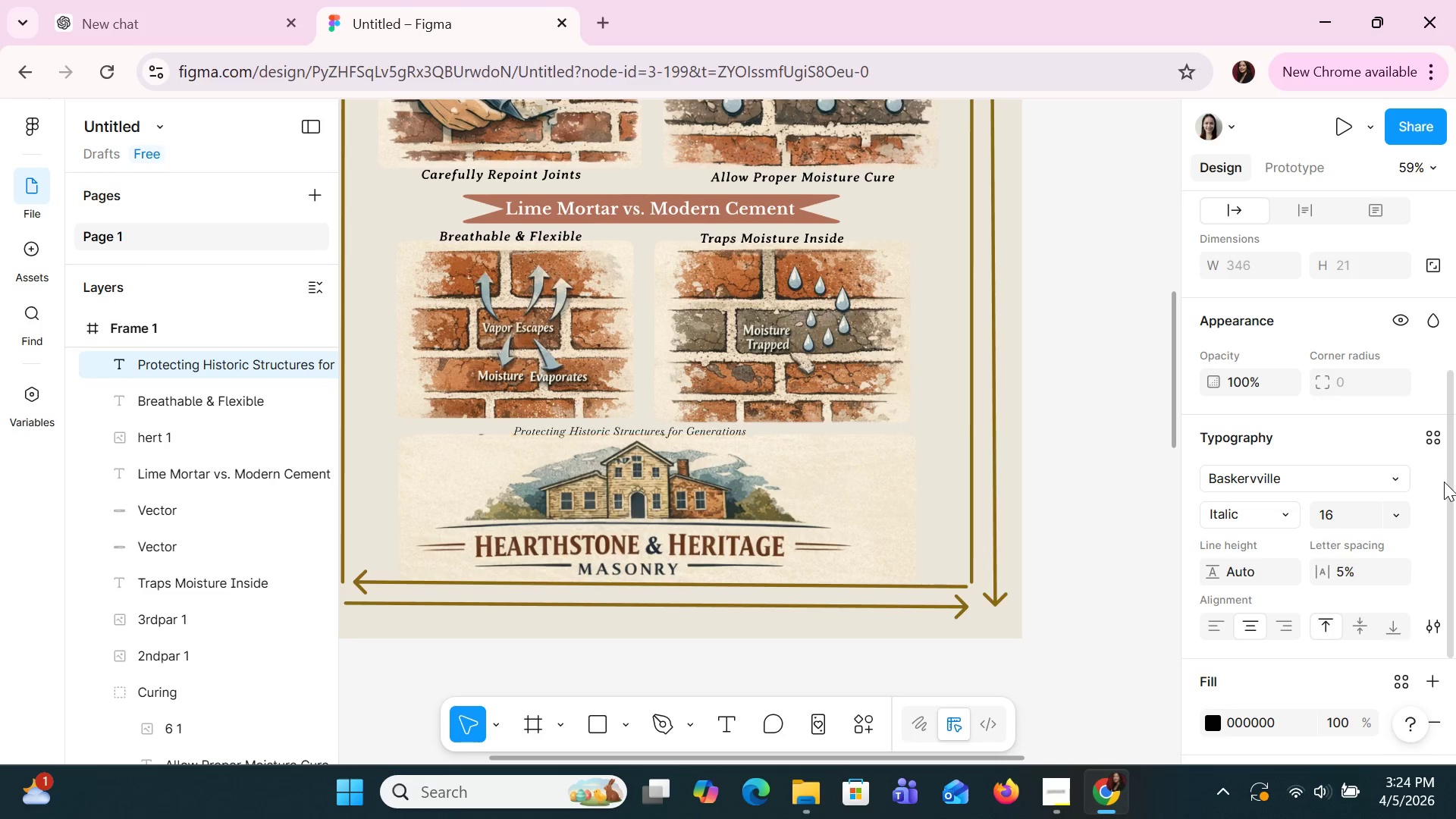 
key(ArrowDown)
 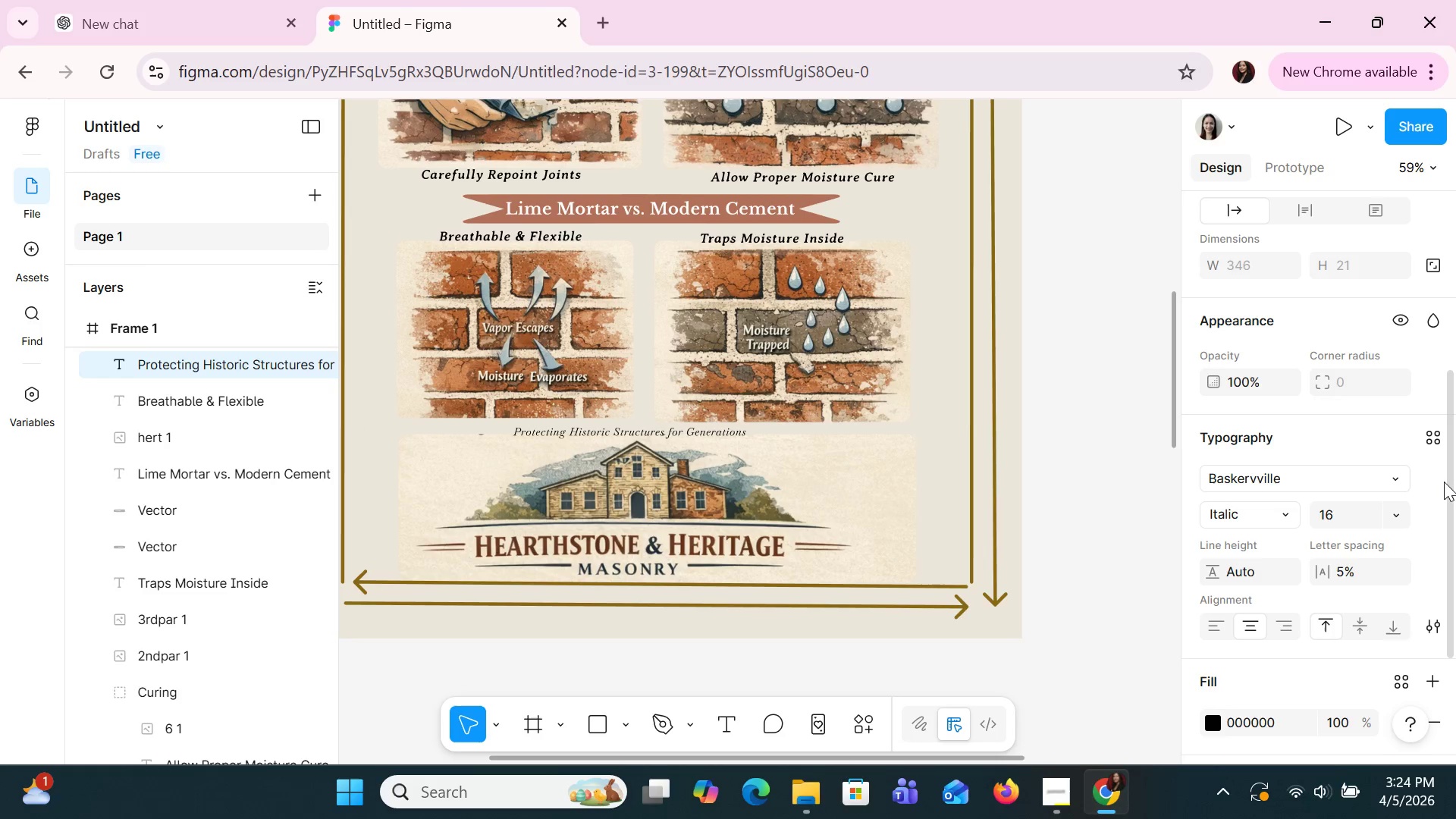 
key(ArrowDown)
 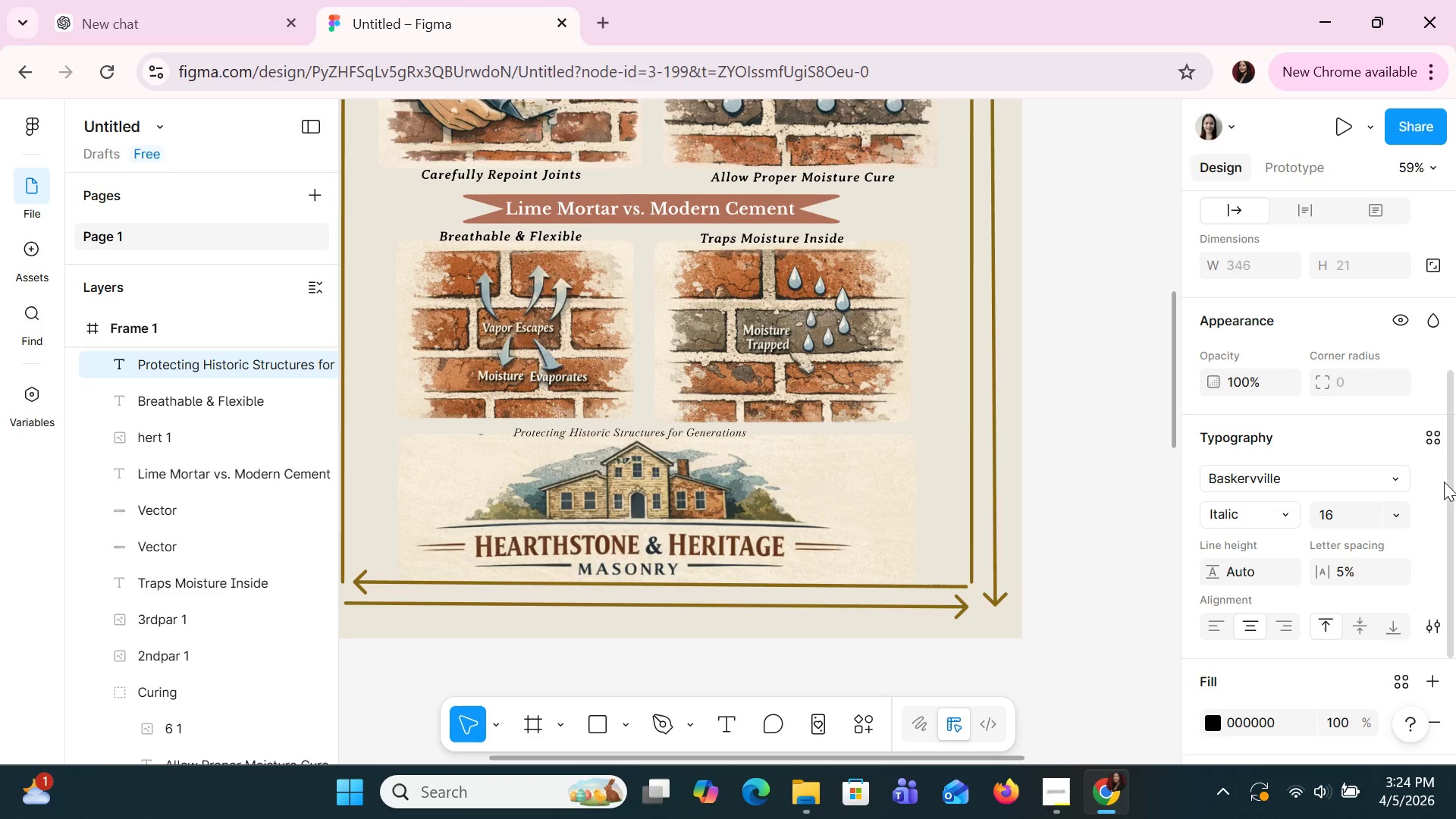 
key(ArrowDown)
 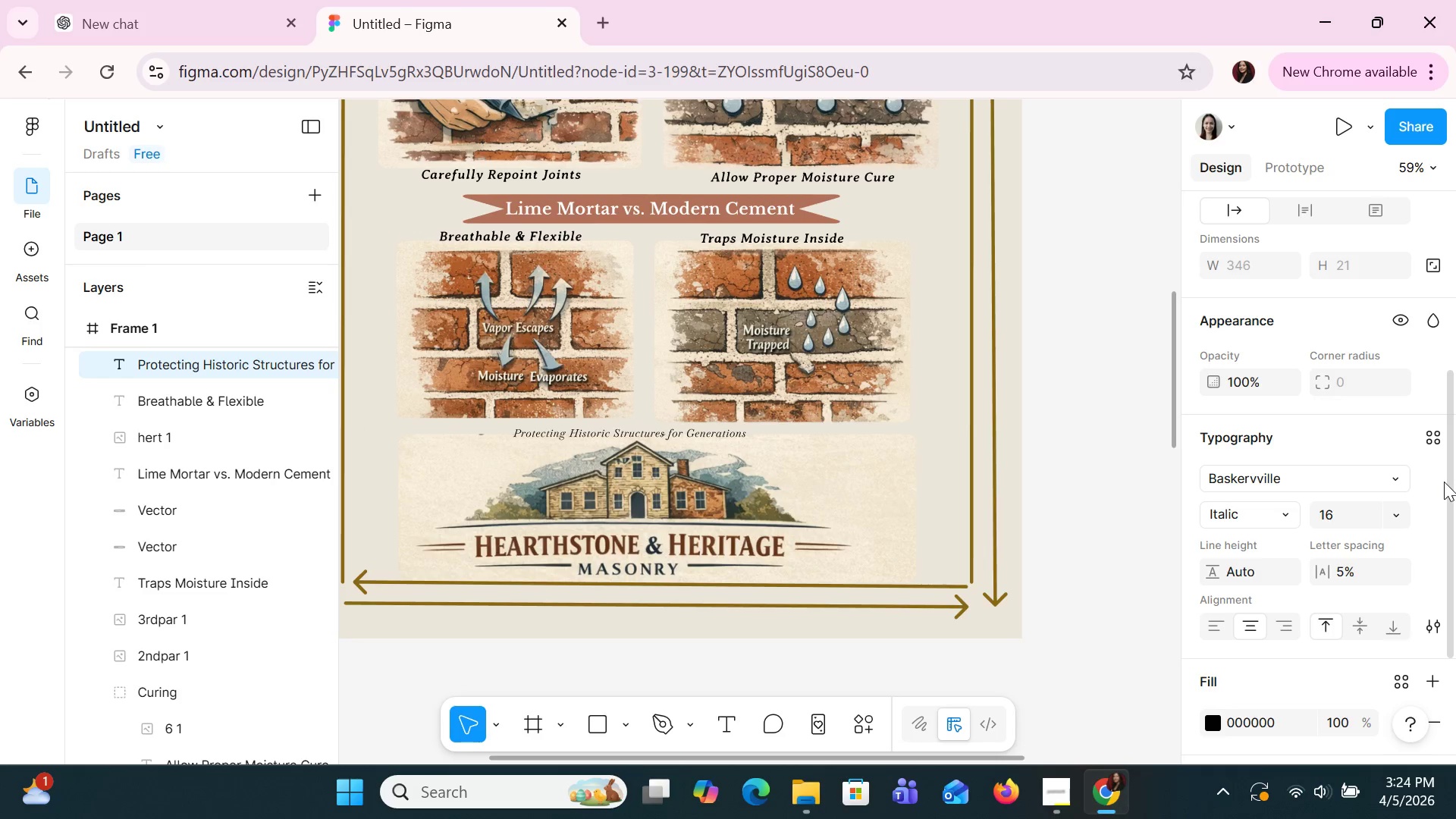 
key(ArrowDown)
 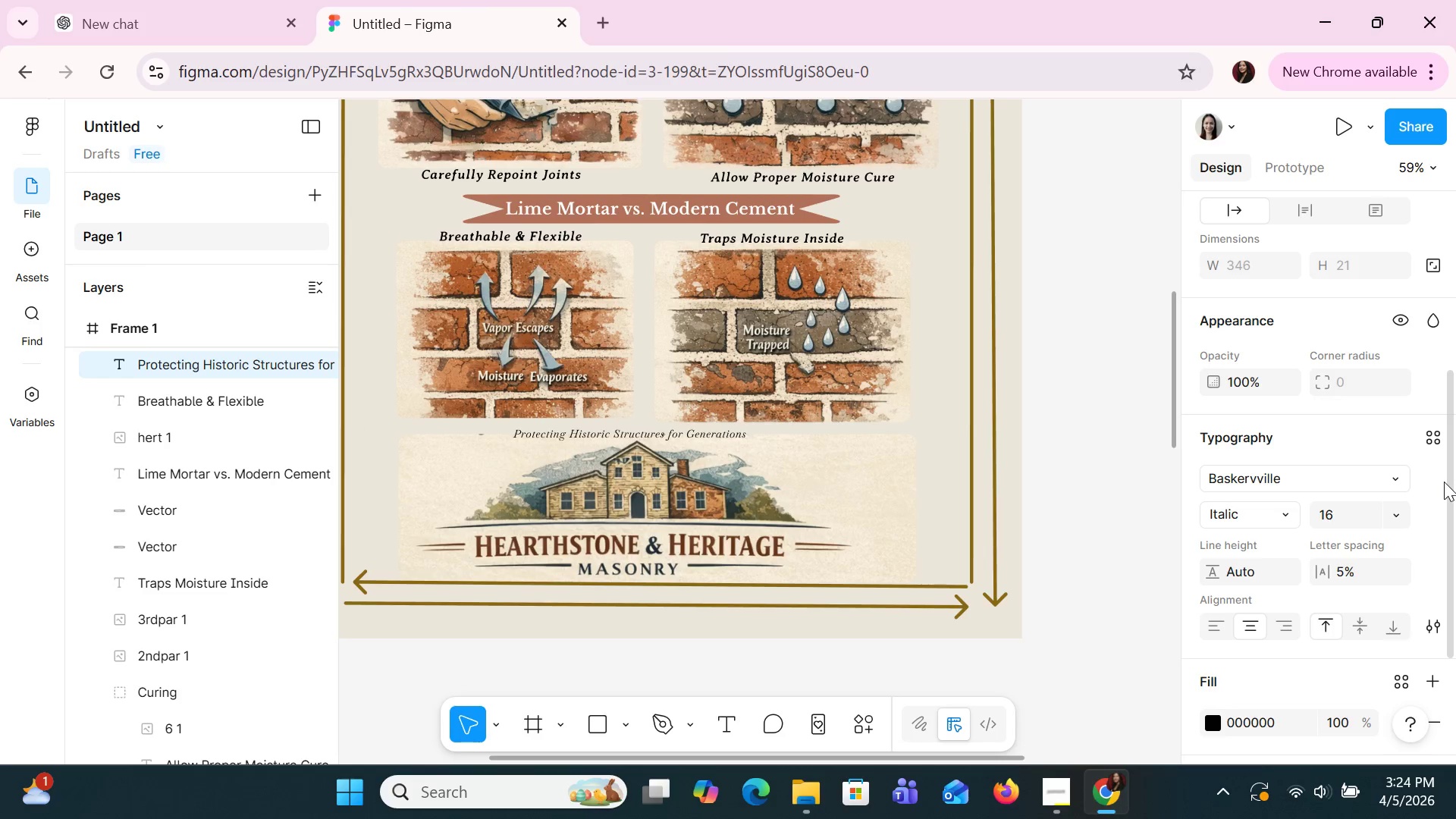 
key(ArrowDown)
 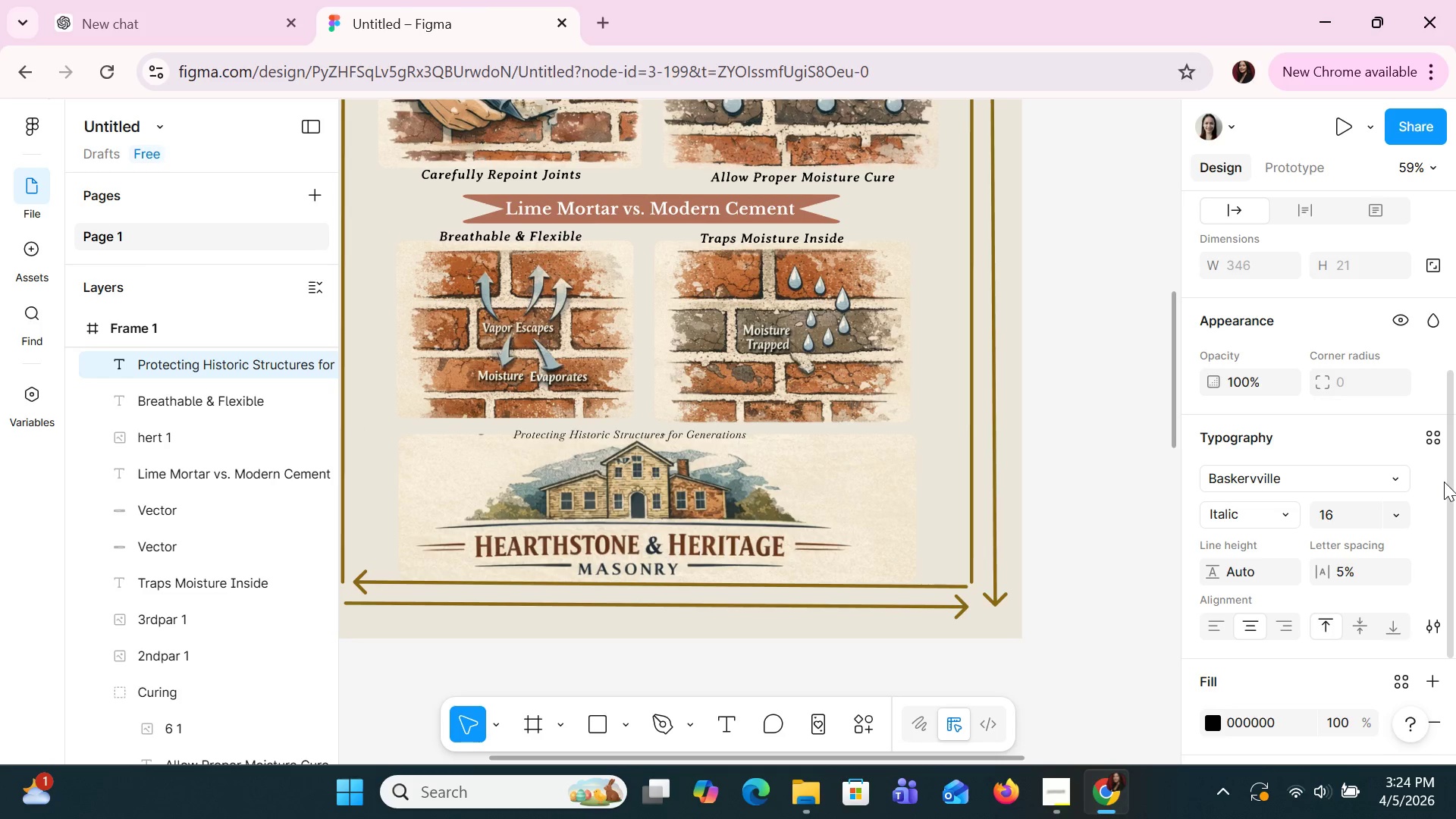 
key(ArrowDown)
 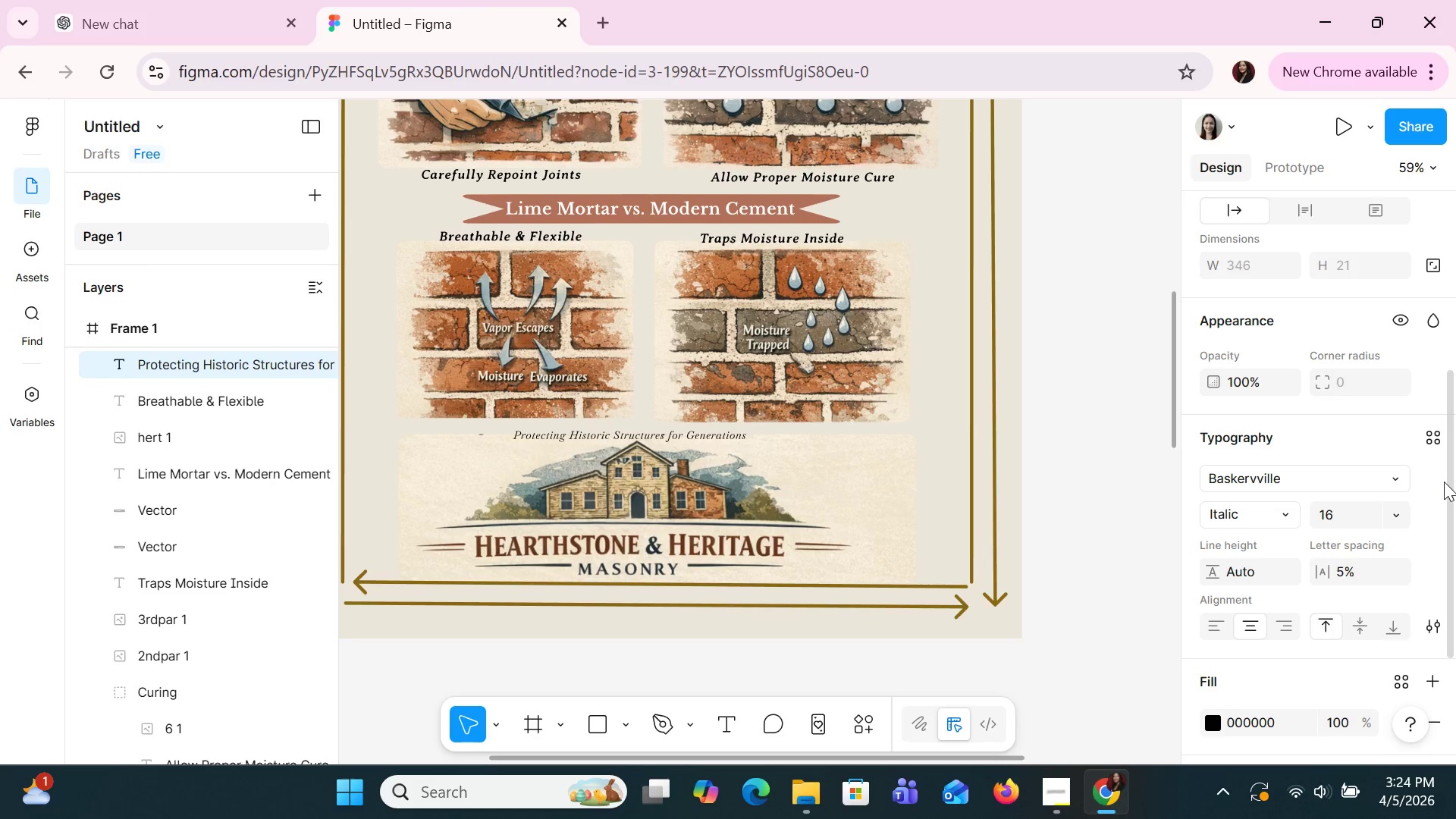 
key(ArrowDown)
 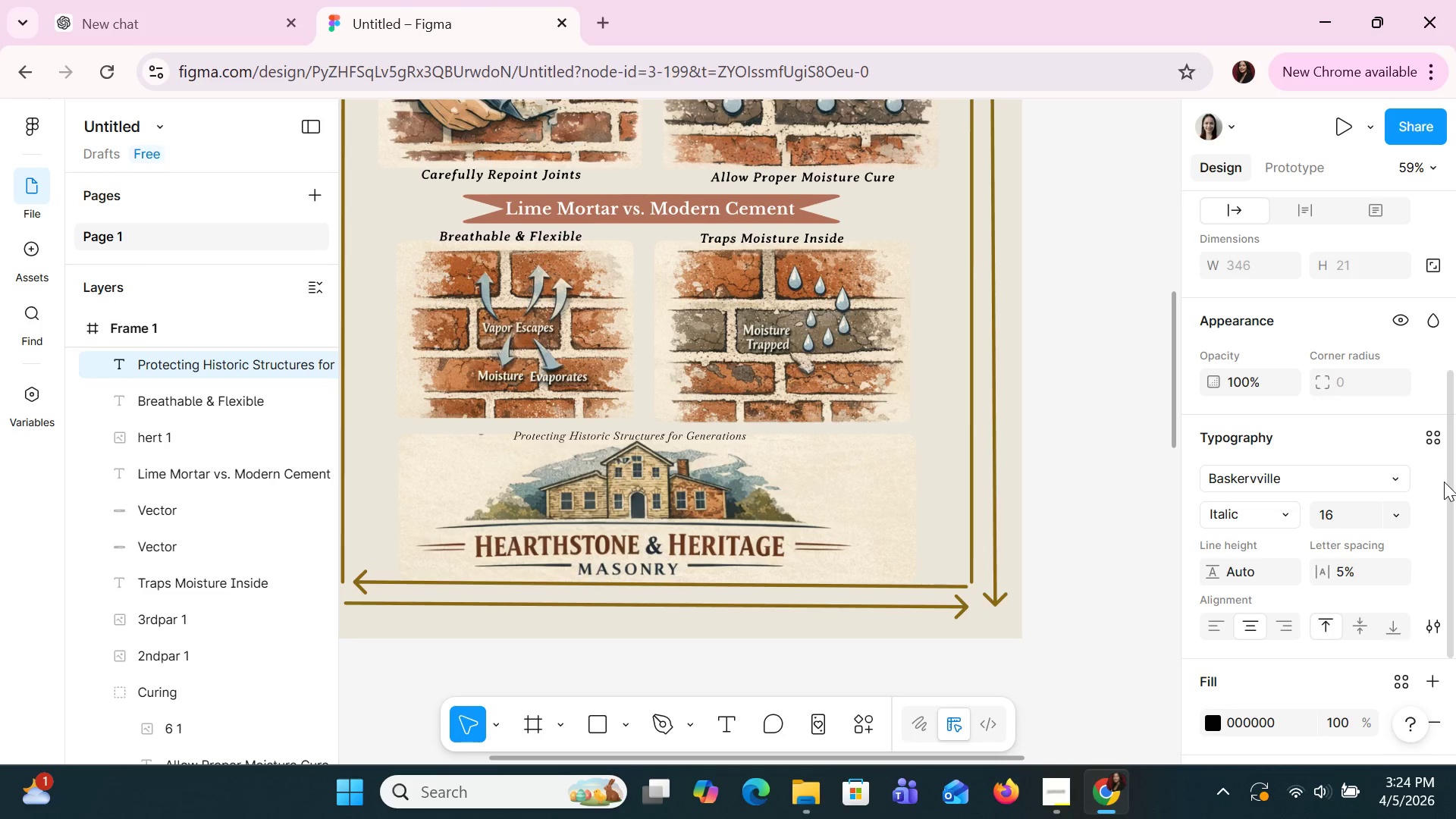 
key(ArrowRight)
 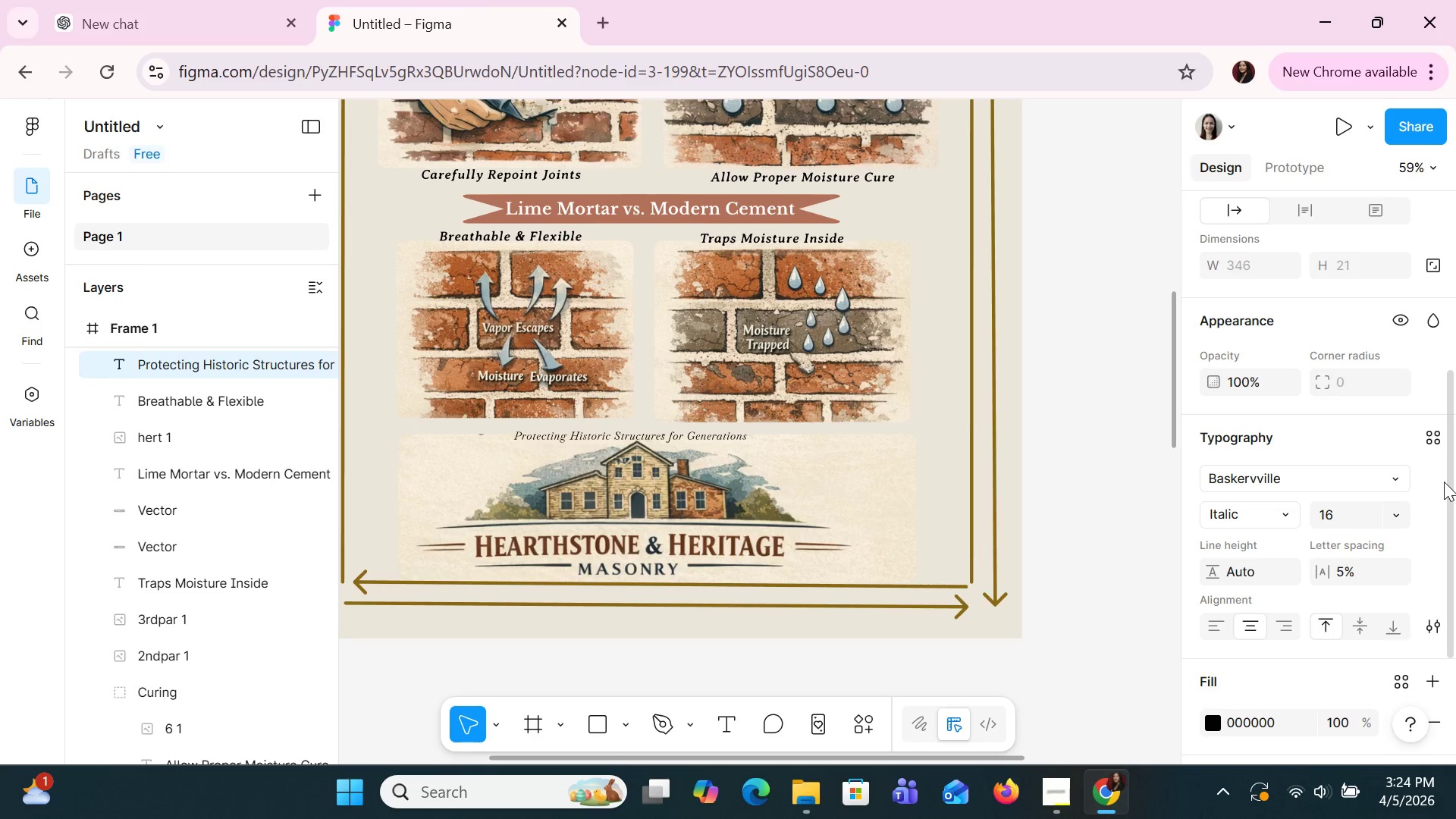 
key(ArrowRight)
 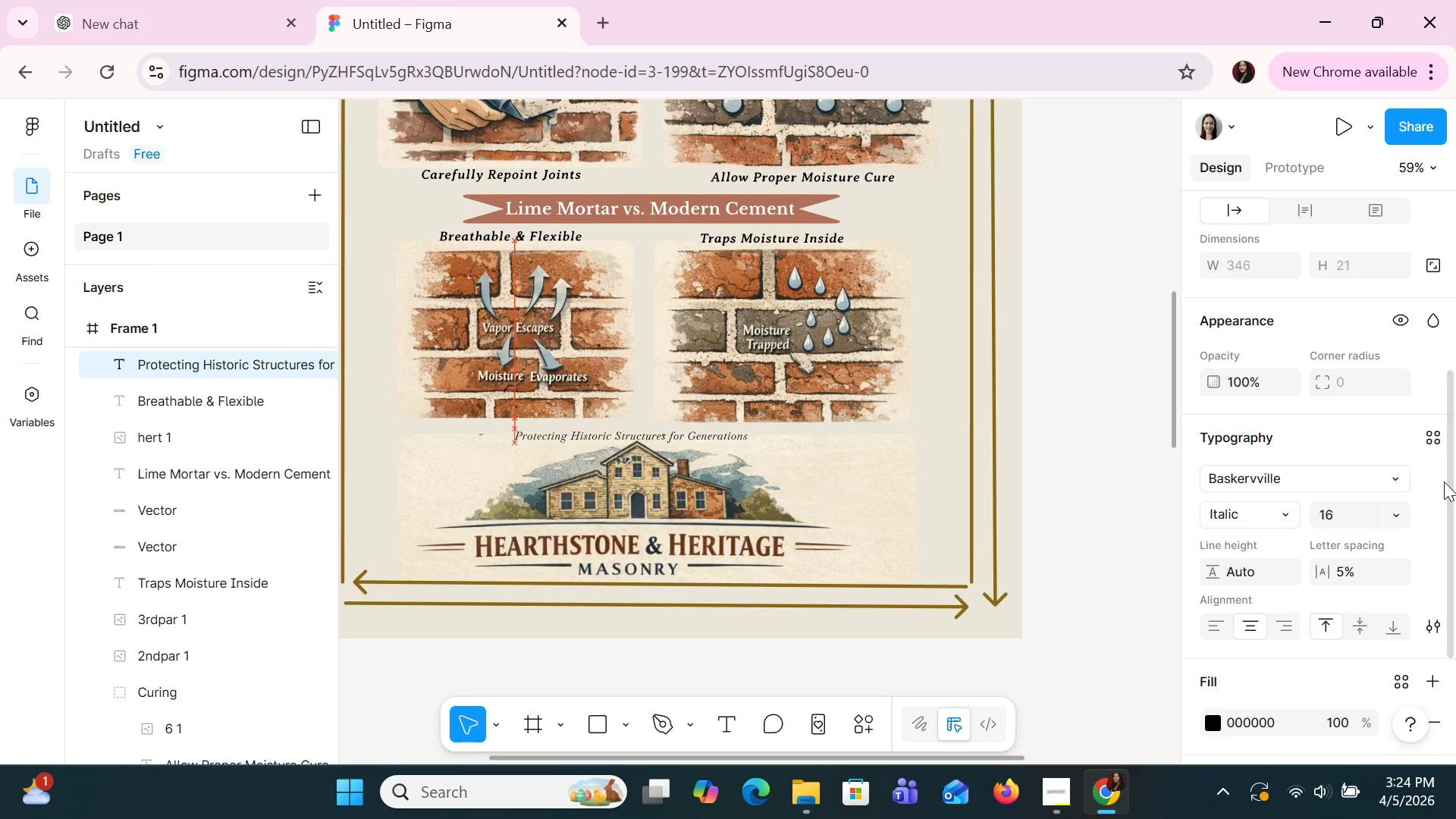 
key(ArrowRight)
 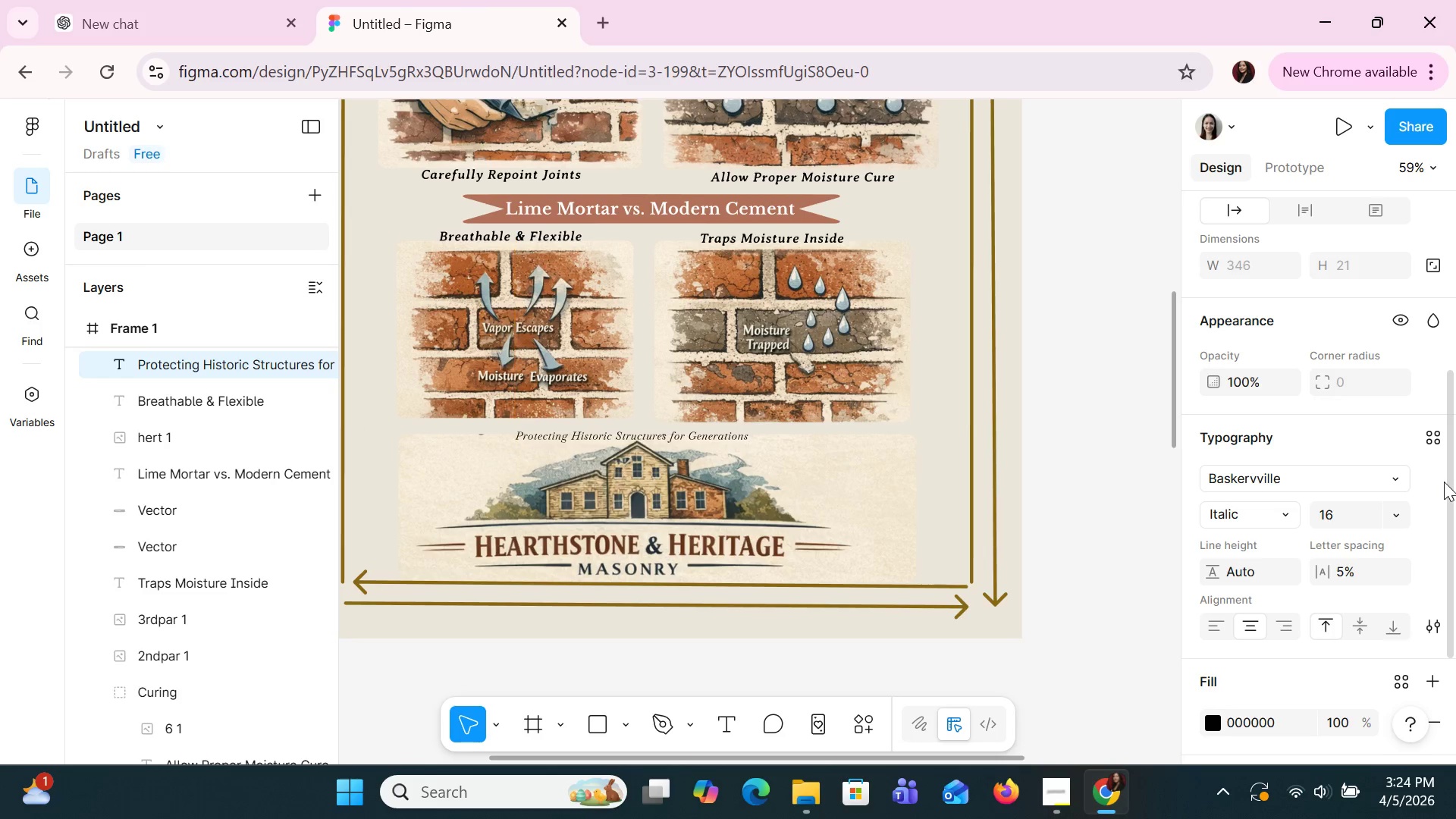 
key(ArrowRight)
 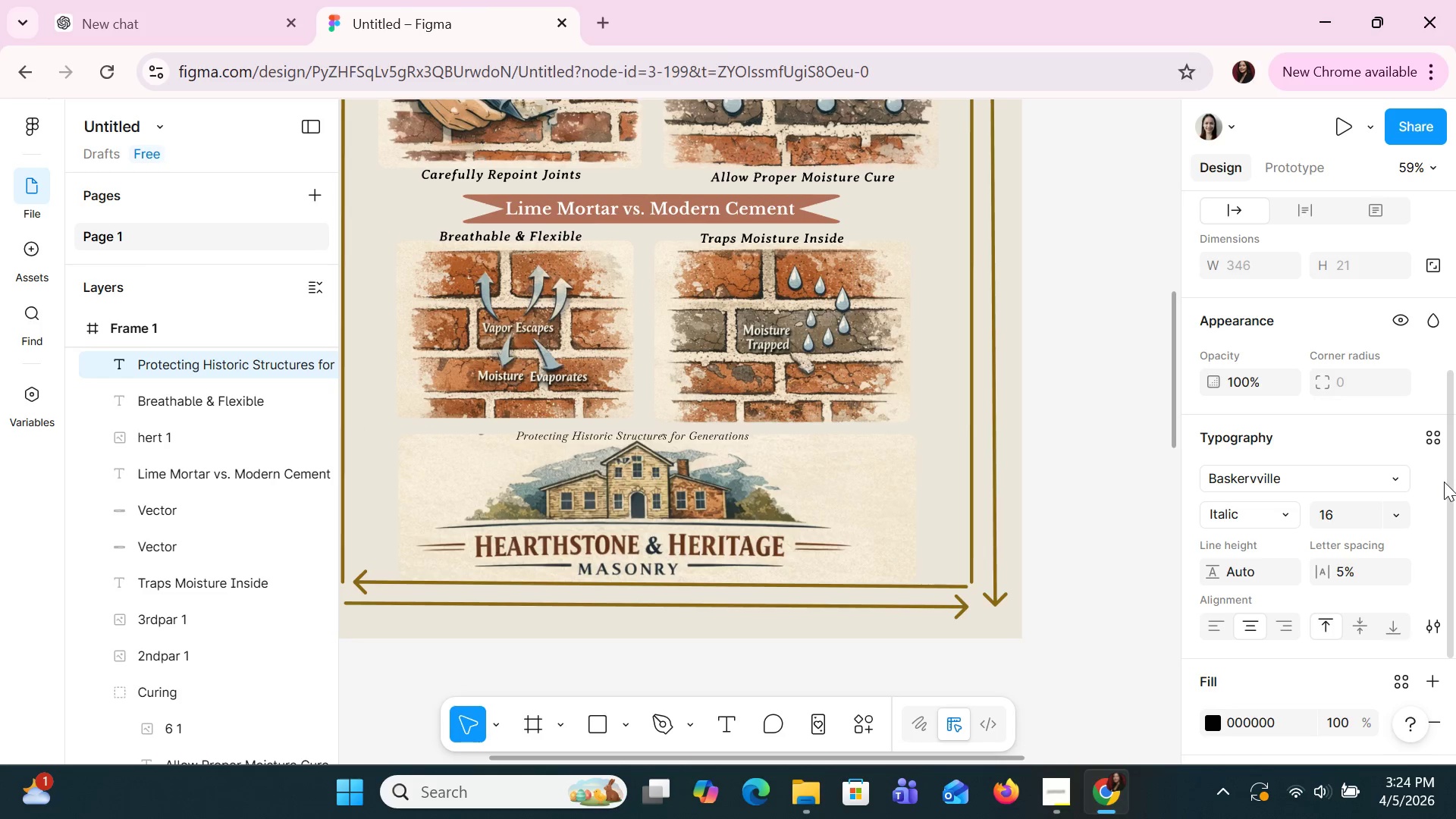 
key(ArrowRight)
 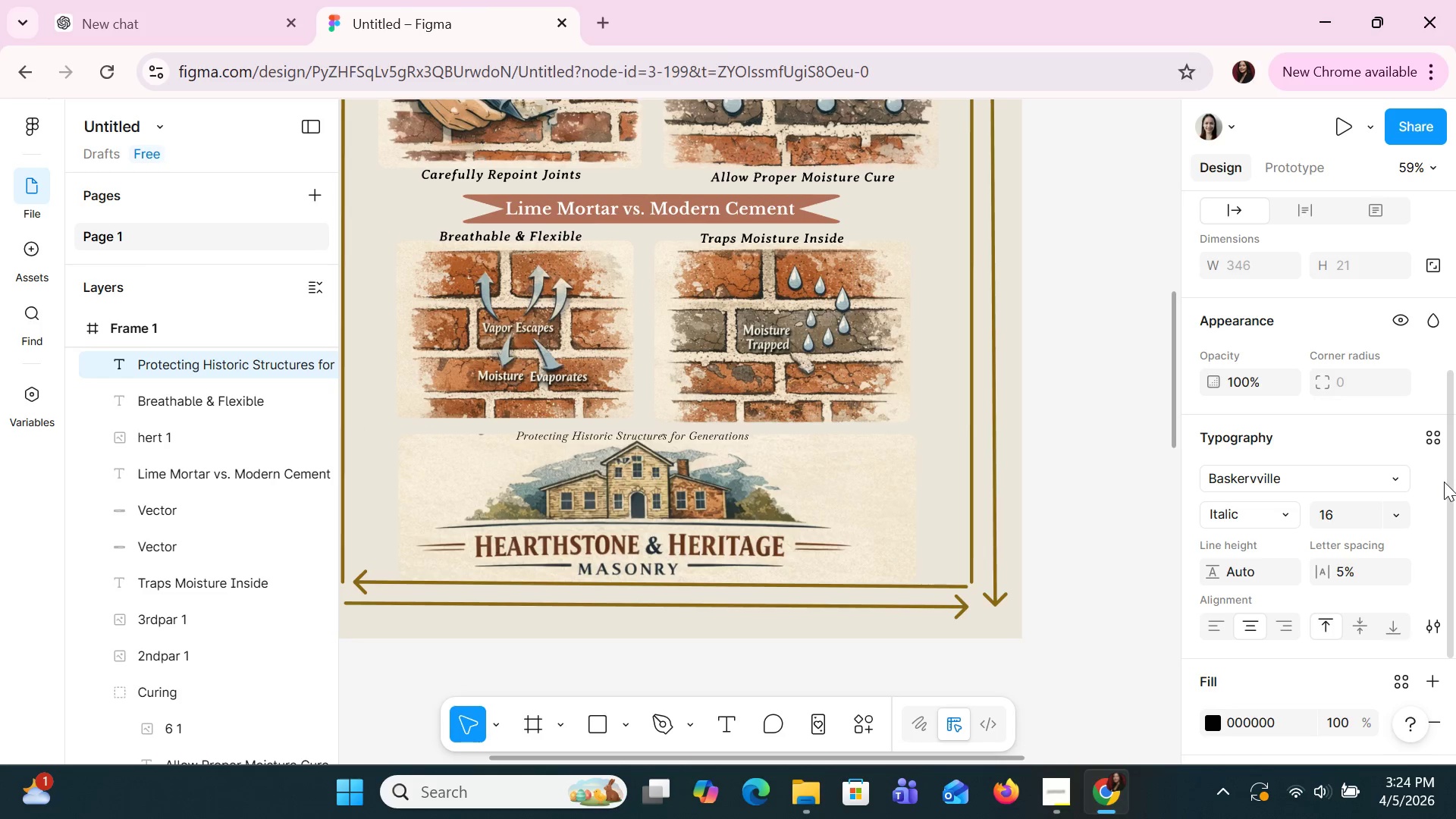 
key(ArrowUp)
 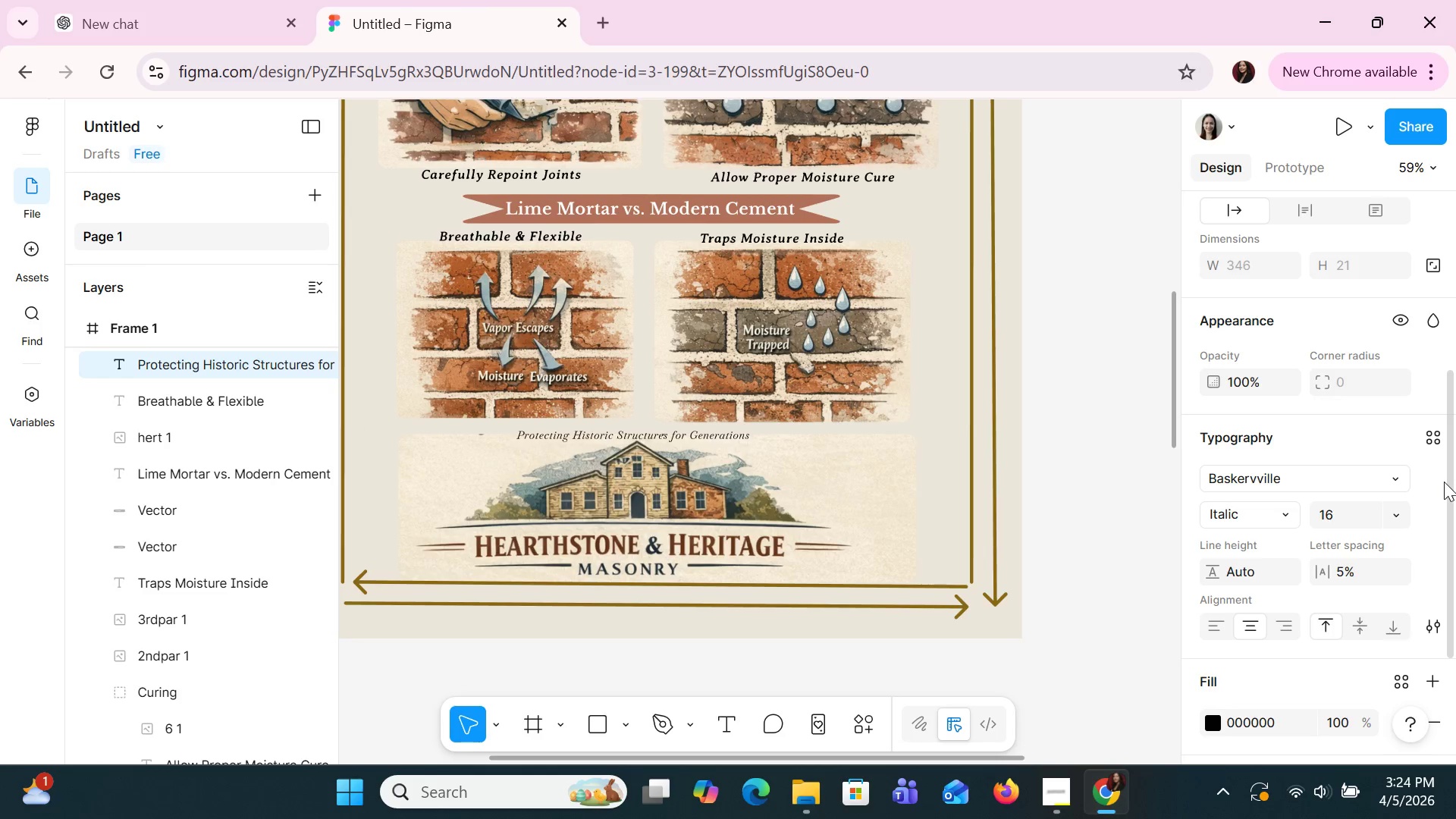 
key(ArrowUp)
 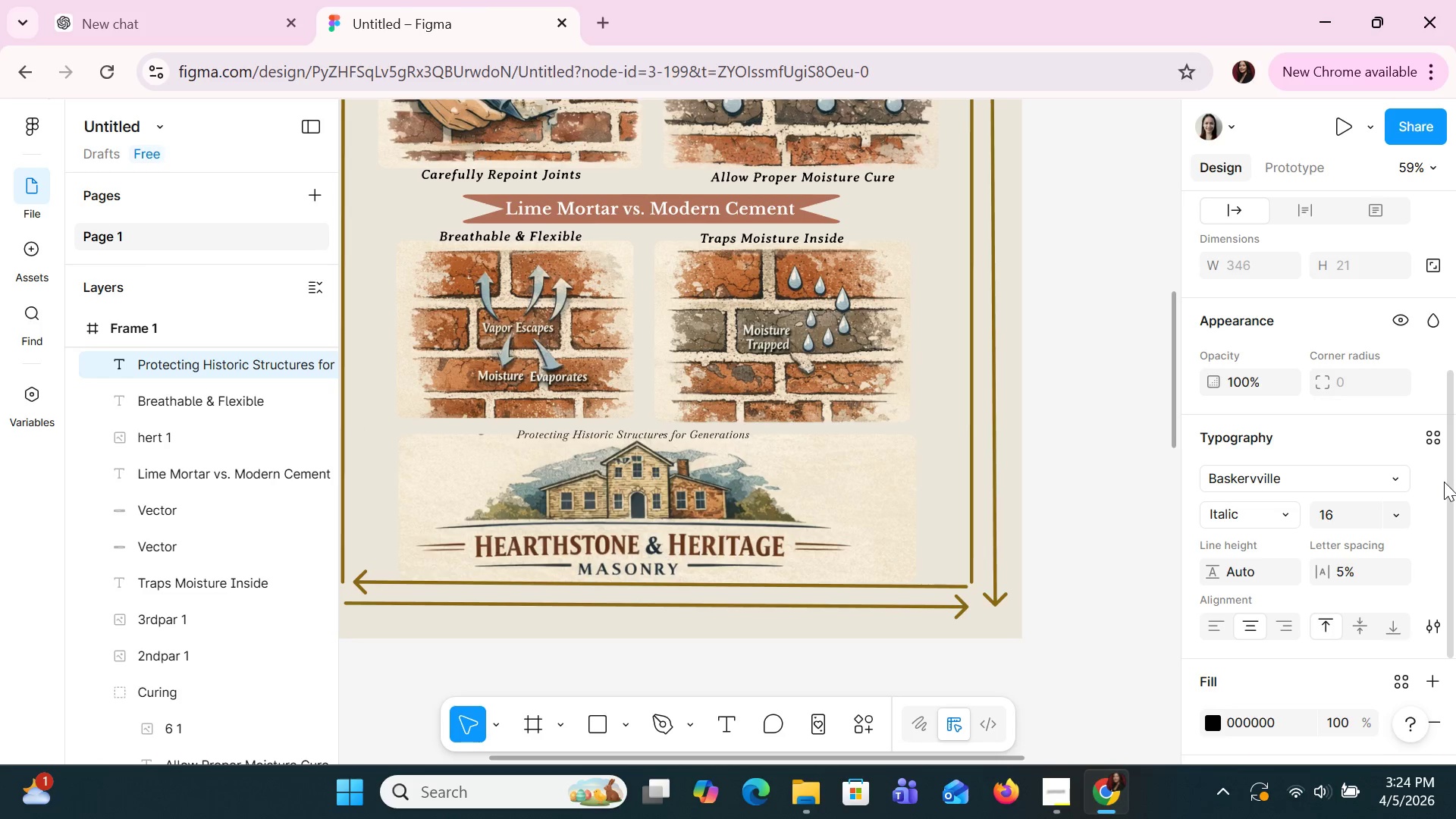 
key(ArrowUp)
 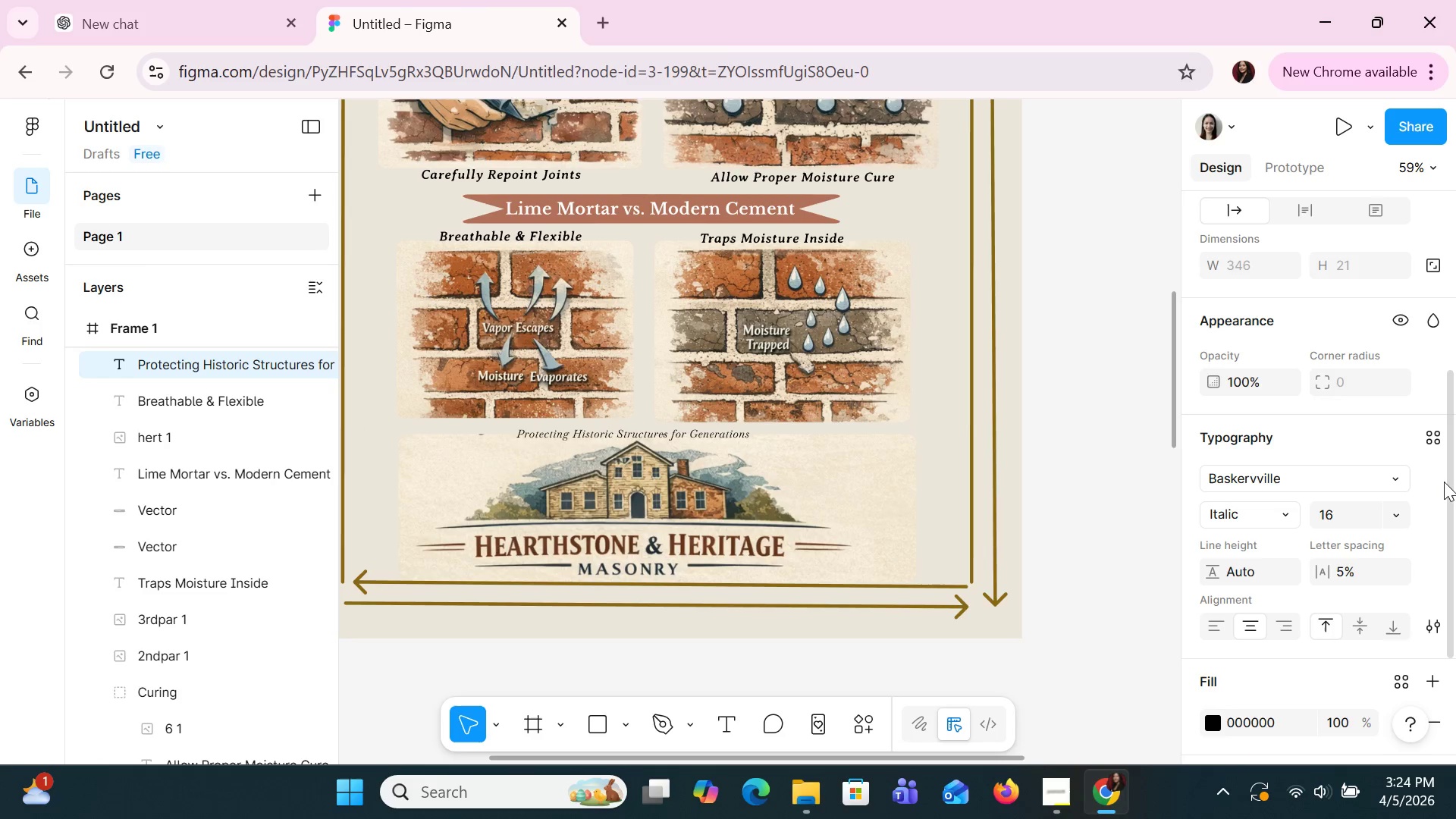 
key(ArrowUp)
 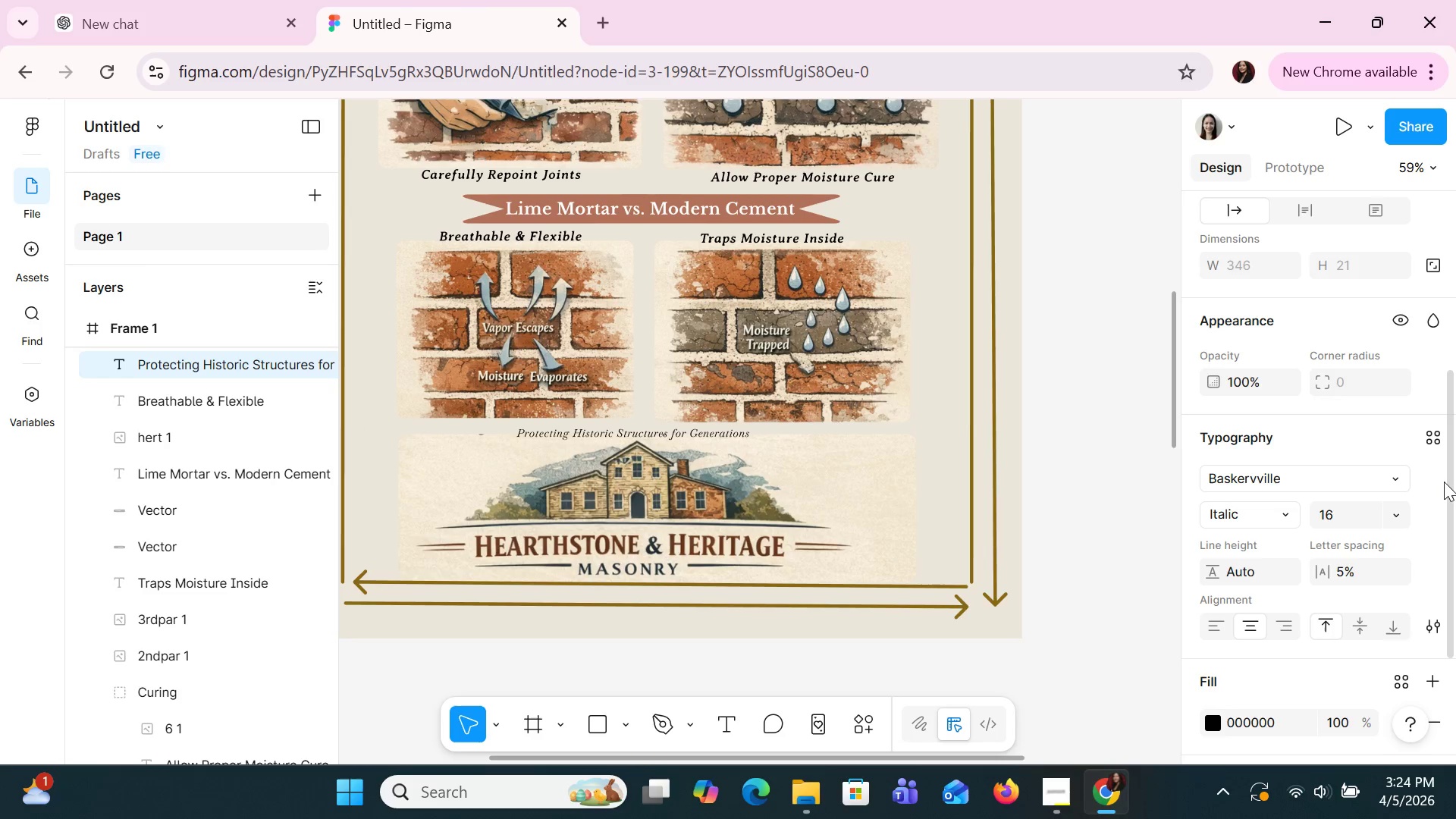 
key(ArrowUp)
 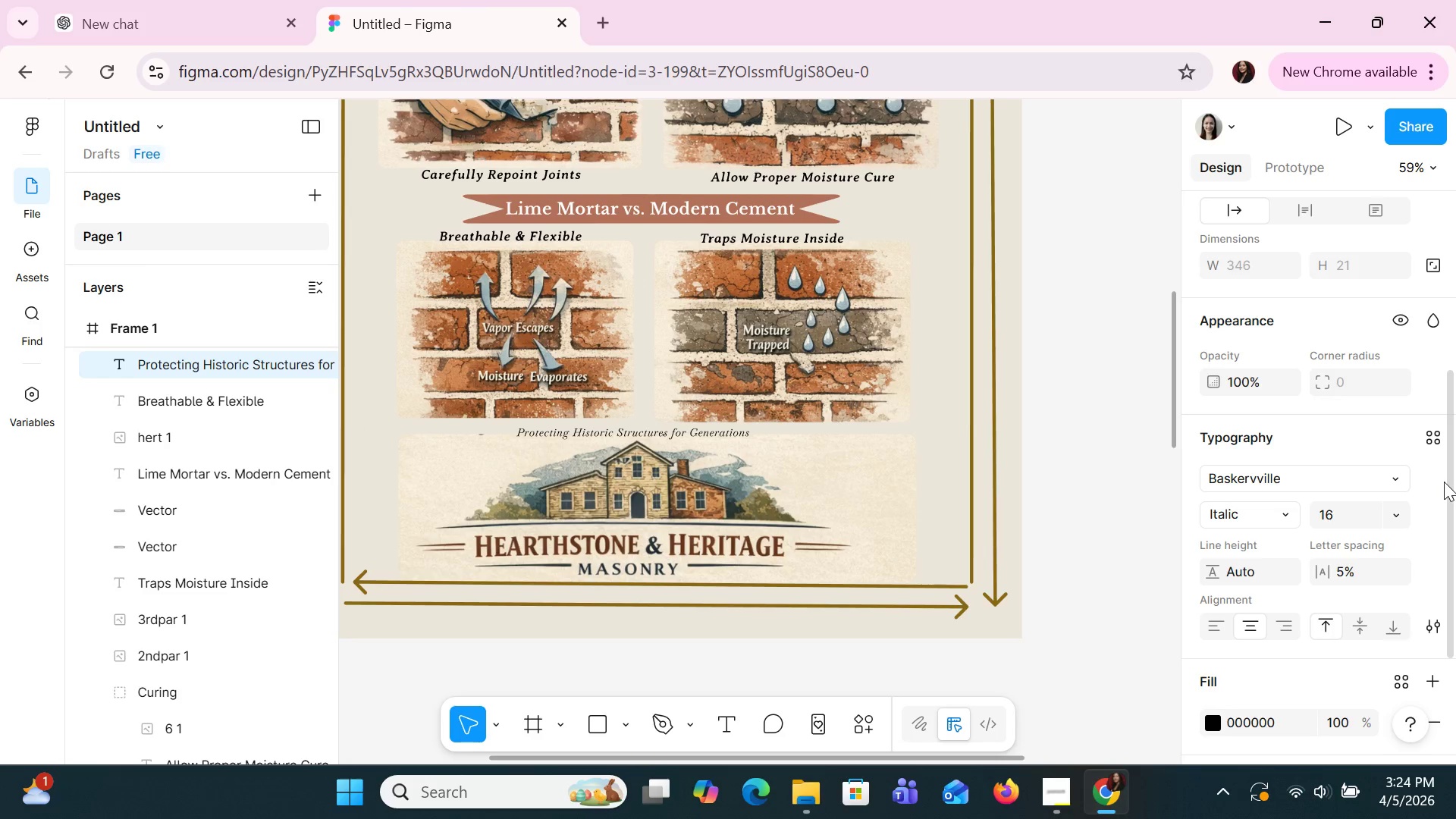 
key(ArrowRight)
 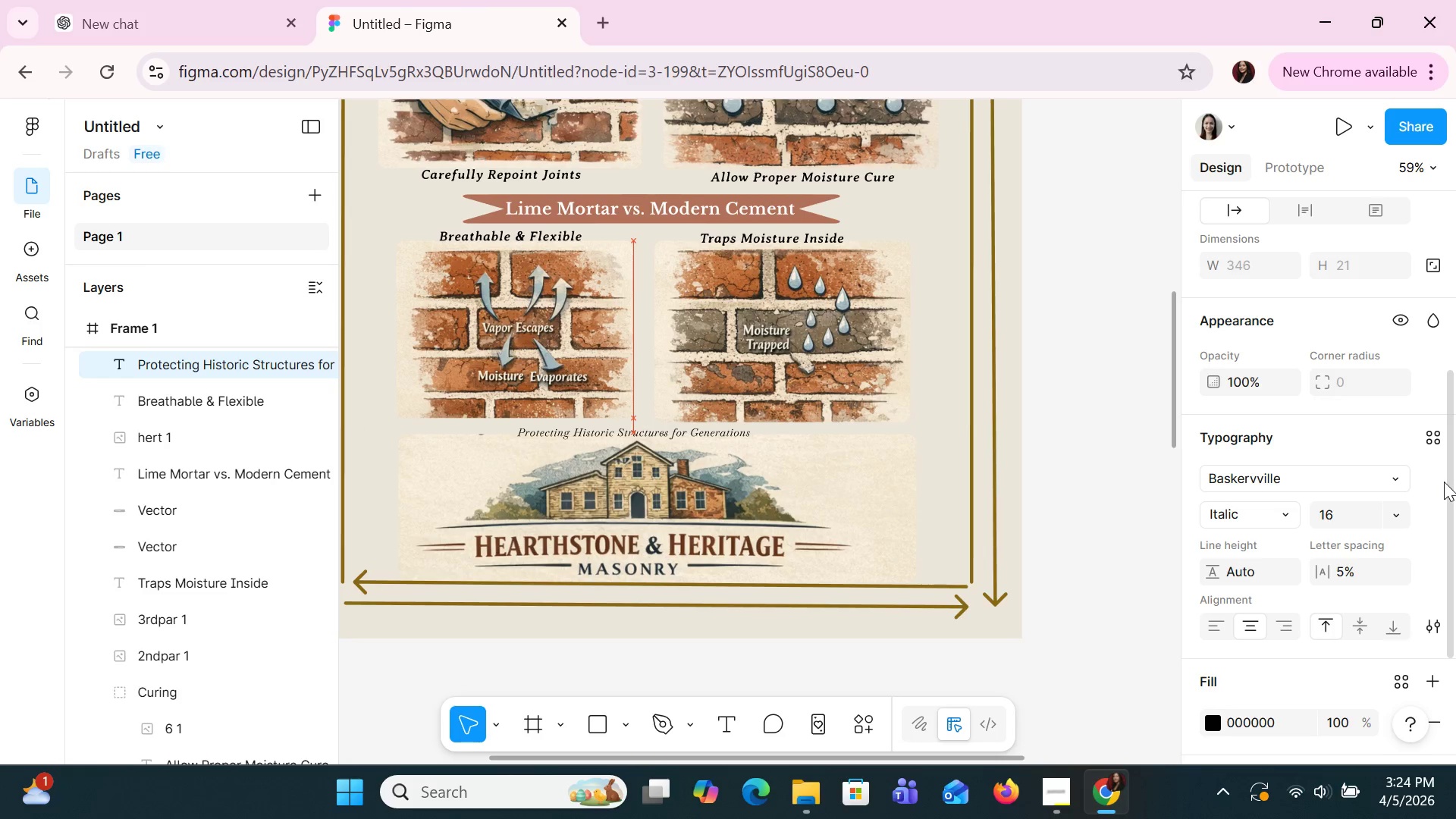 
key(ArrowRight)
 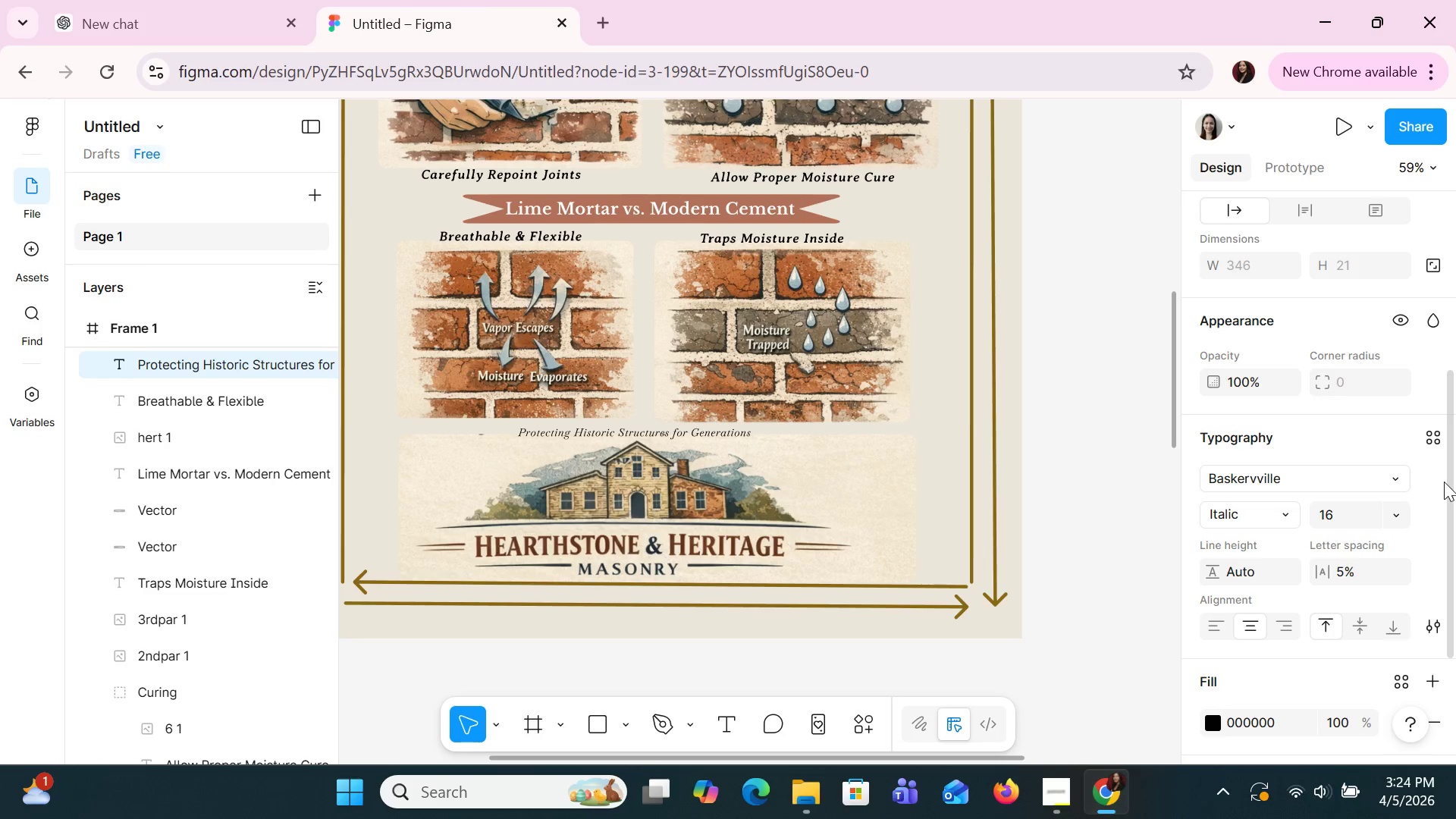 
key(ArrowLeft)
 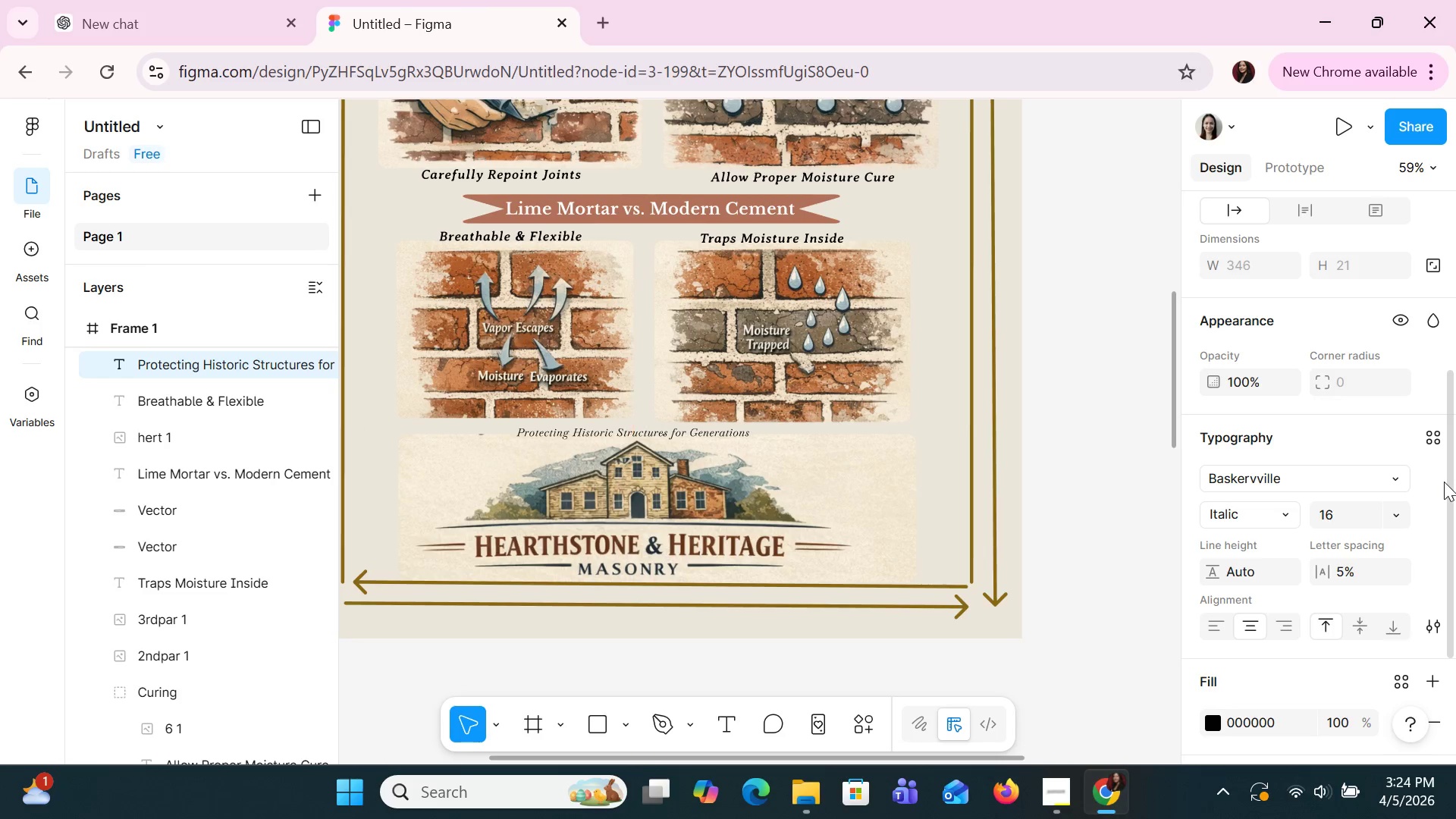 
hold_key(key=ArrowLeft, duration=1.06)
 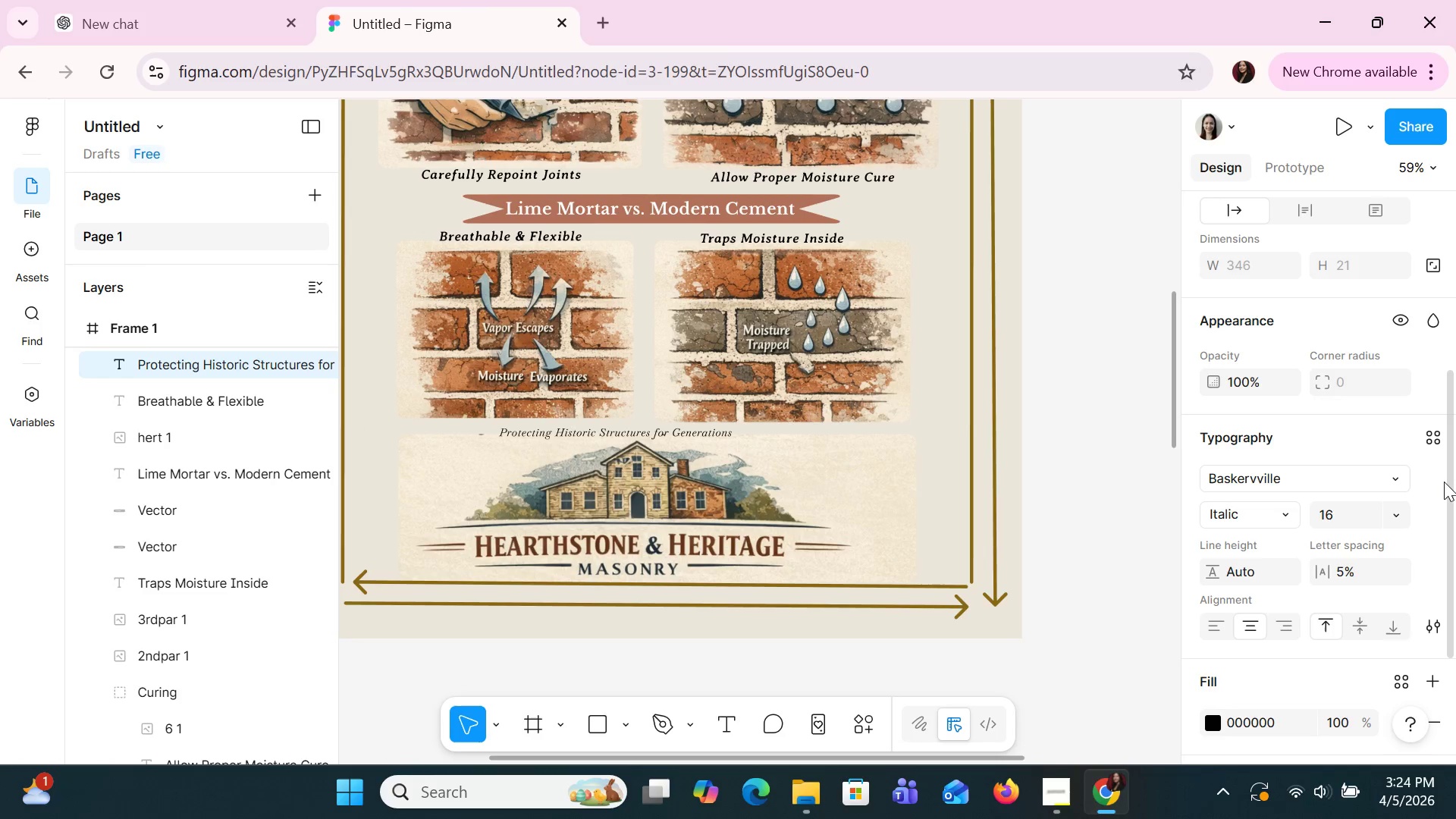 
hold_key(key=ArrowUp, duration=0.61)
 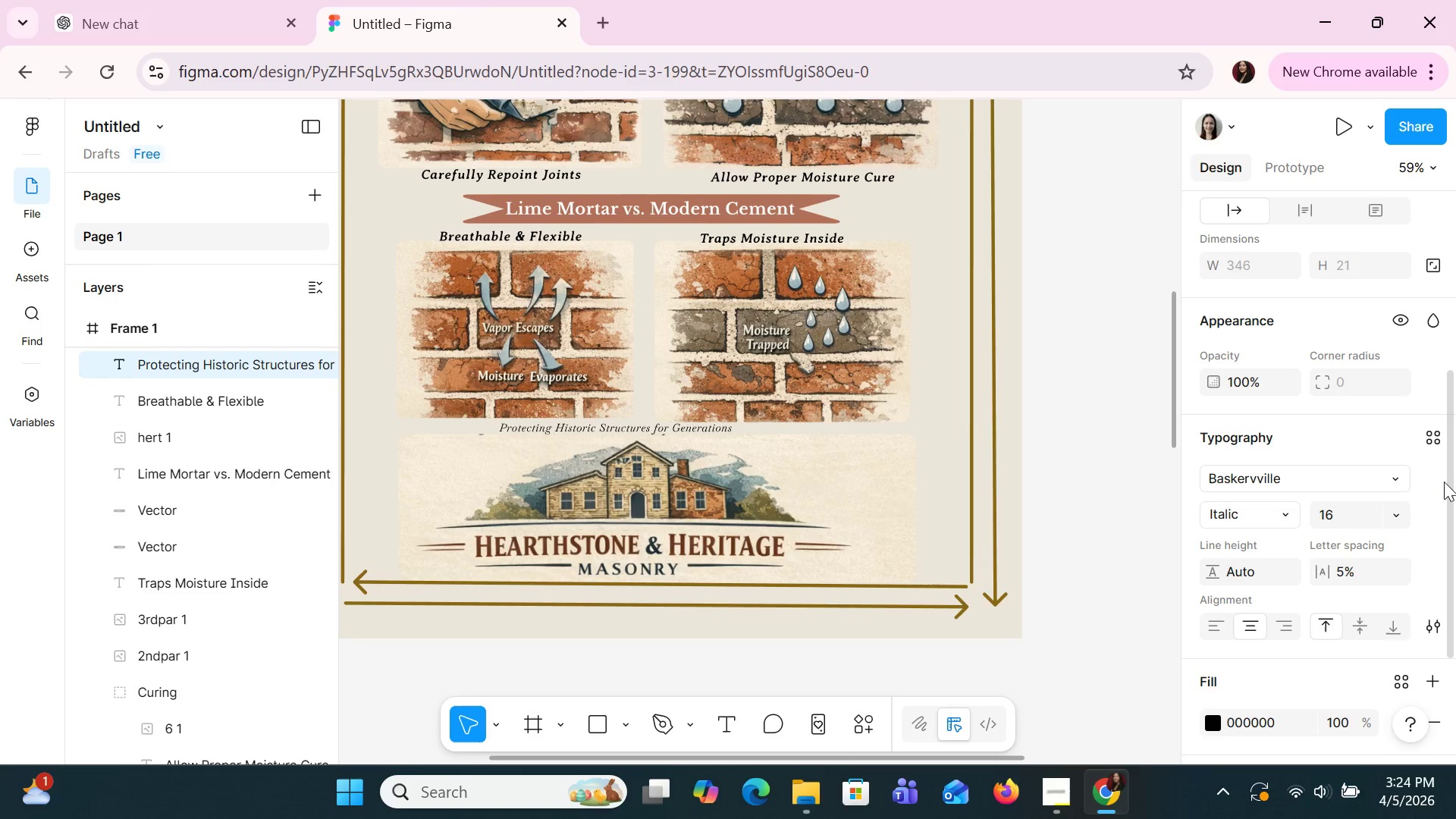 
hold_key(key=ArrowUp, duration=2.14)
 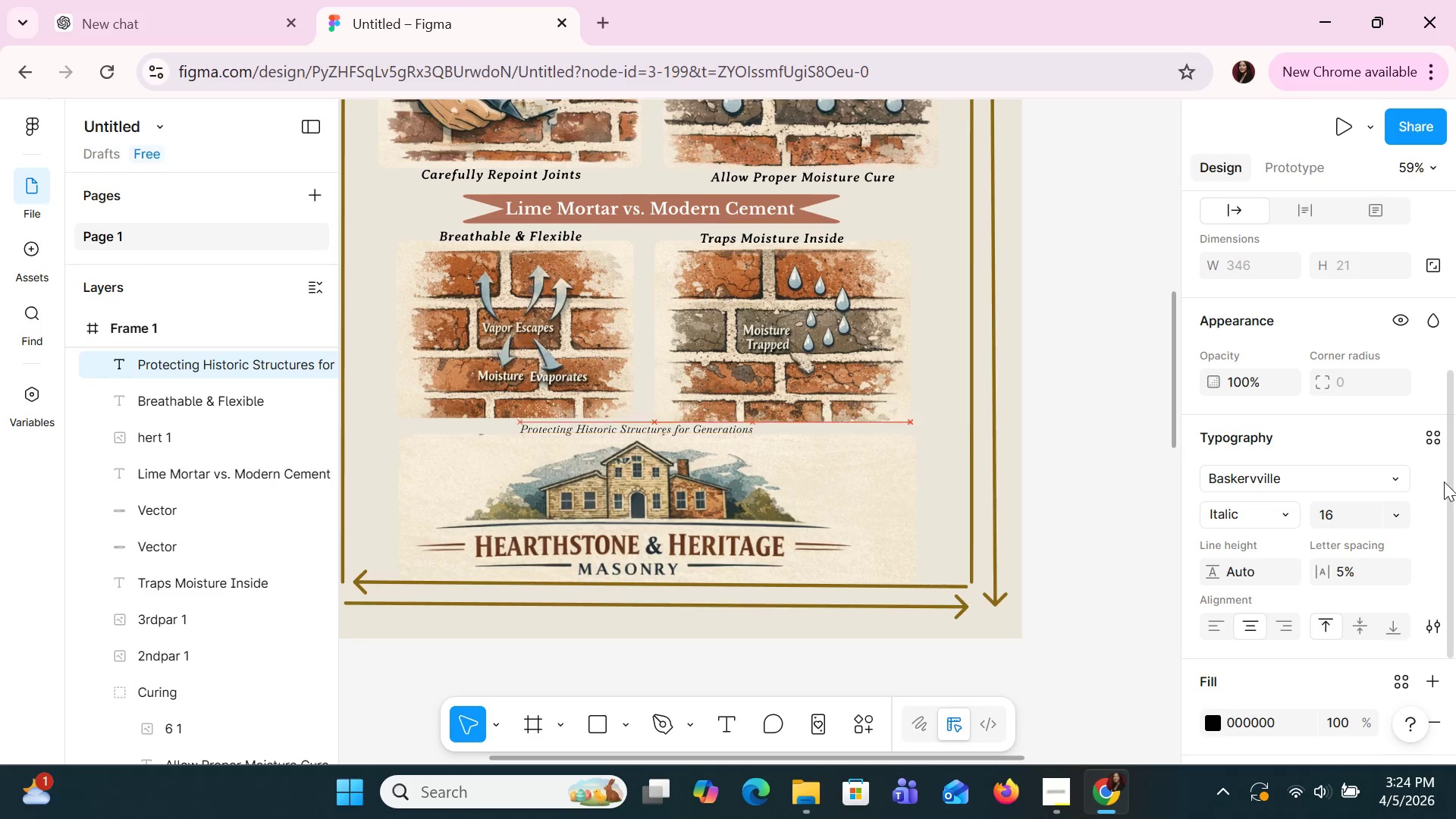 
hold_key(key=ArrowDown, duration=0.61)
 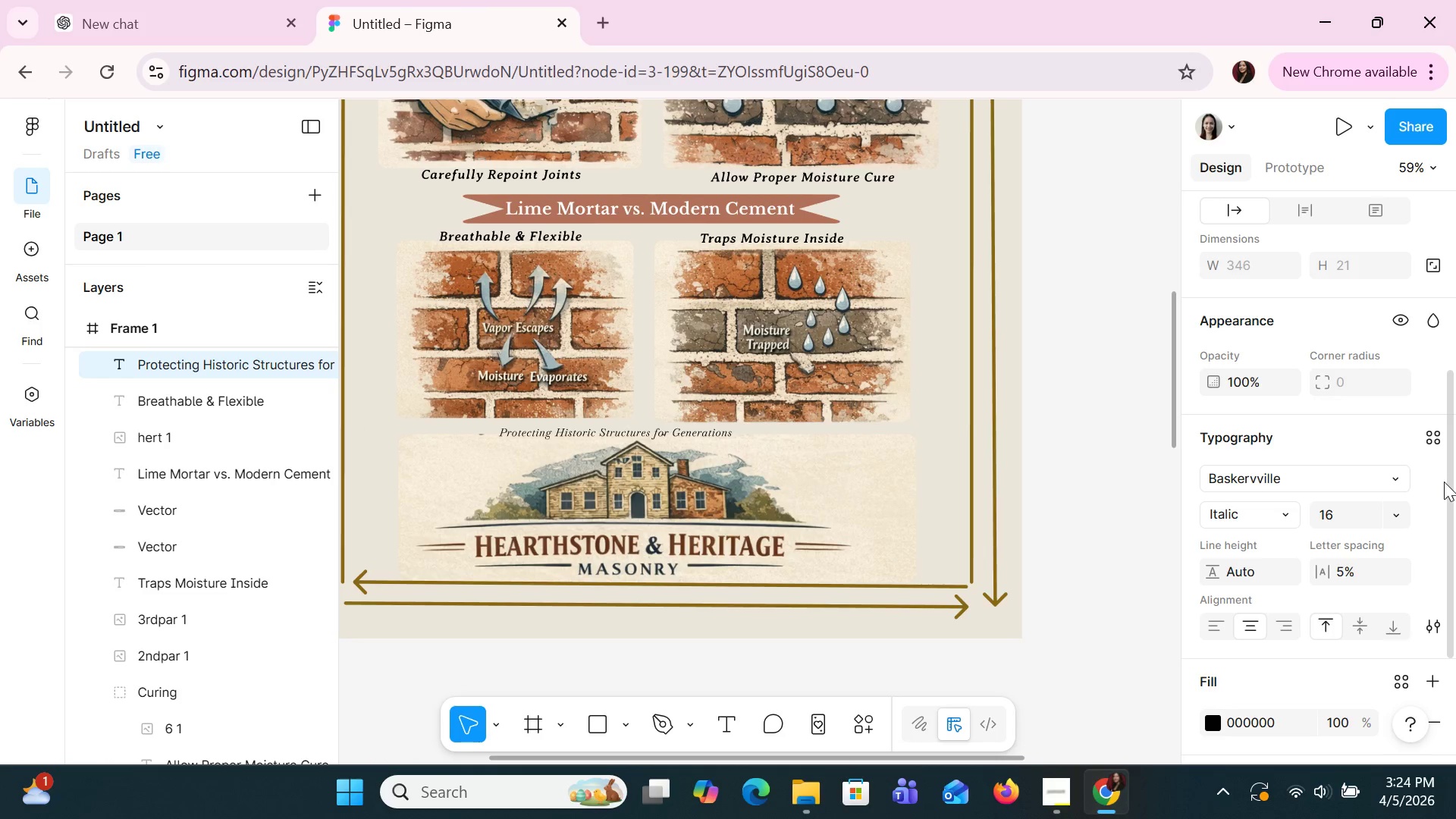 
hold_key(key=ArrowRight, duration=1.16)
 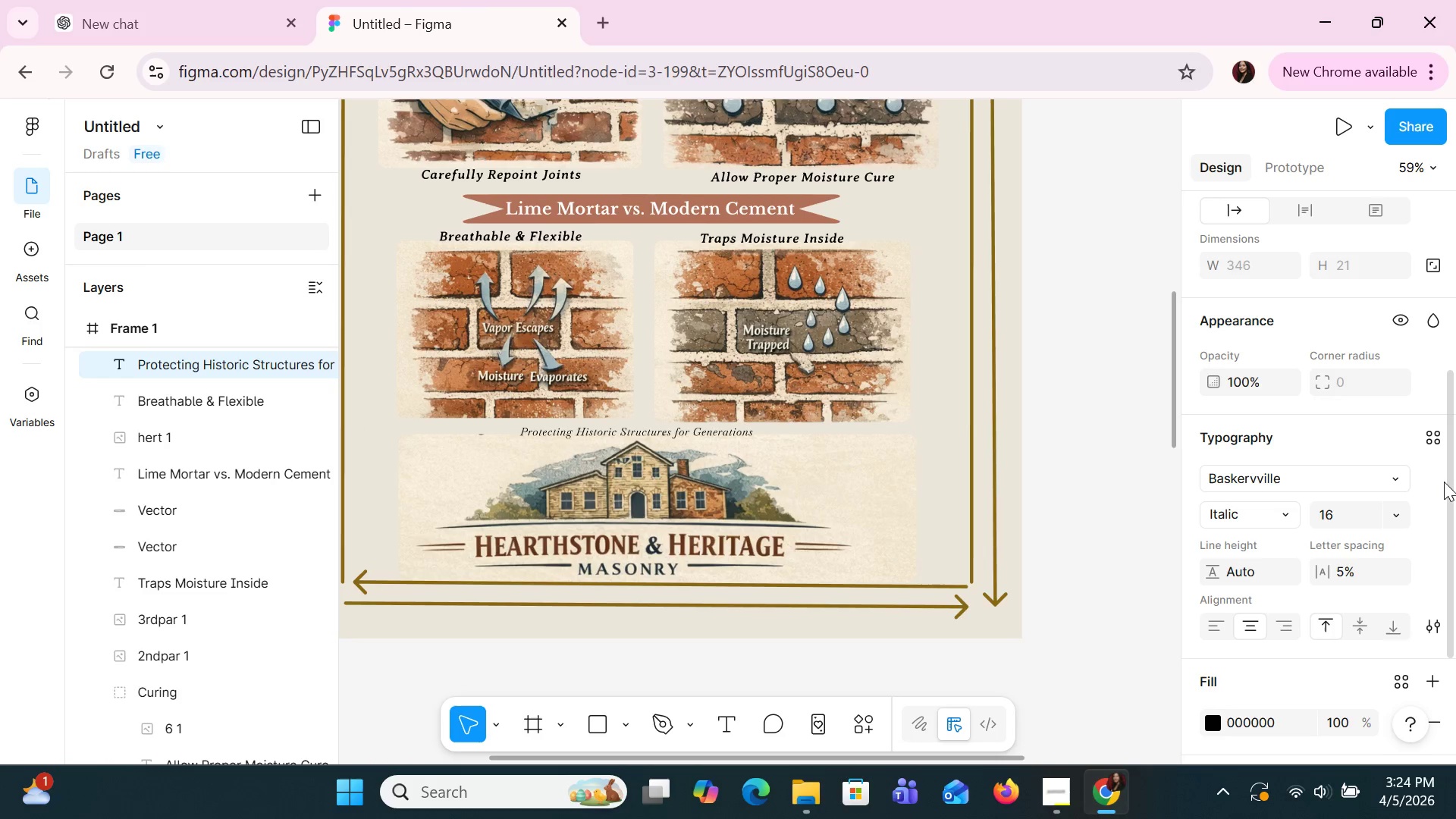 
hold_key(key=ArrowUp, duration=0.86)
 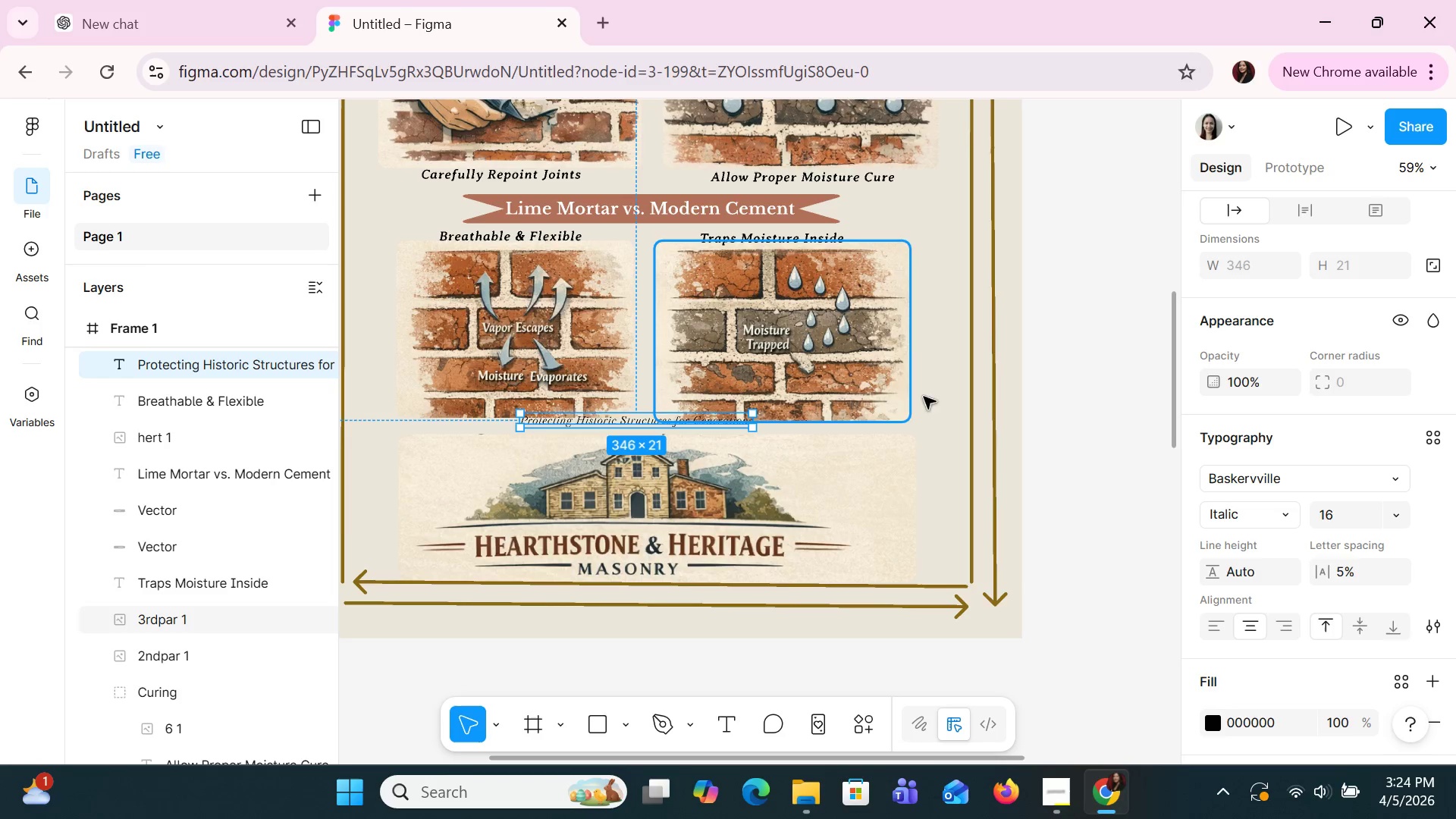 
left_click([880, 482])
 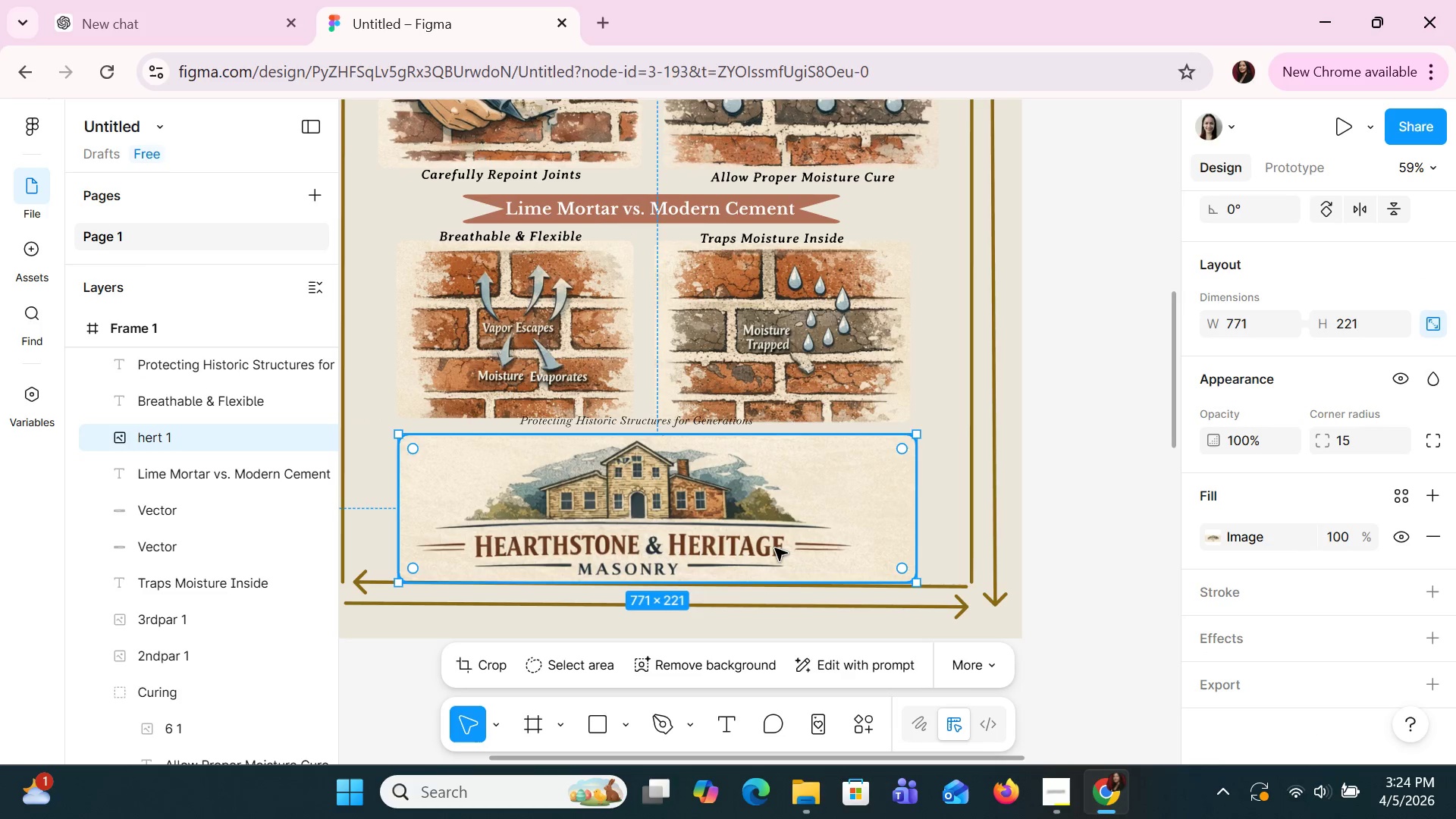 
hold_key(key=ControlLeft, duration=1.5)
scroll: coordinate [775, 548], scroll_direction: up, amount: 2.0
 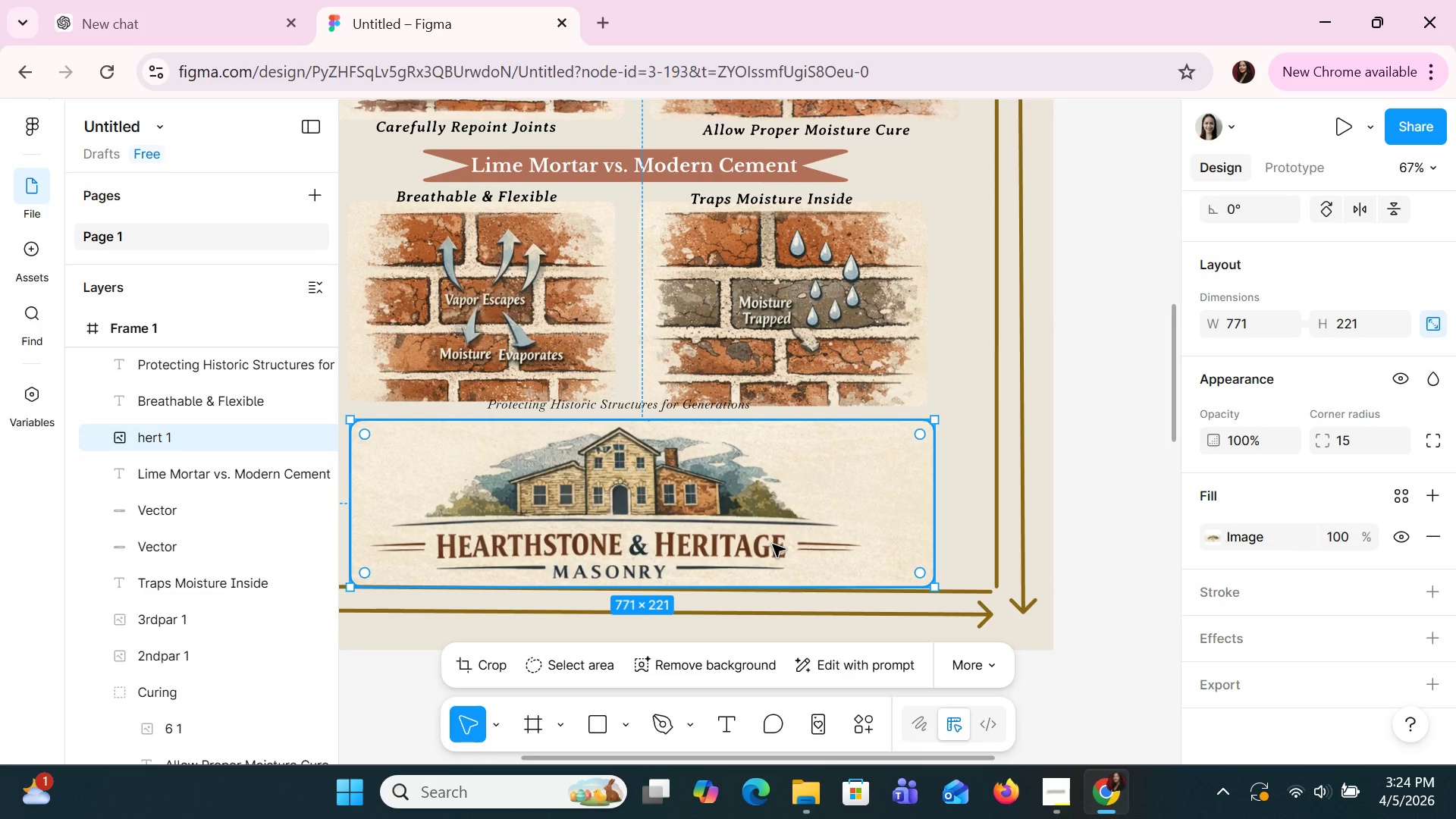 
hold_key(key=ControlLeft, duration=1.5)
scroll: coordinate [770, 535], scroll_direction: up, amount: 1.0
 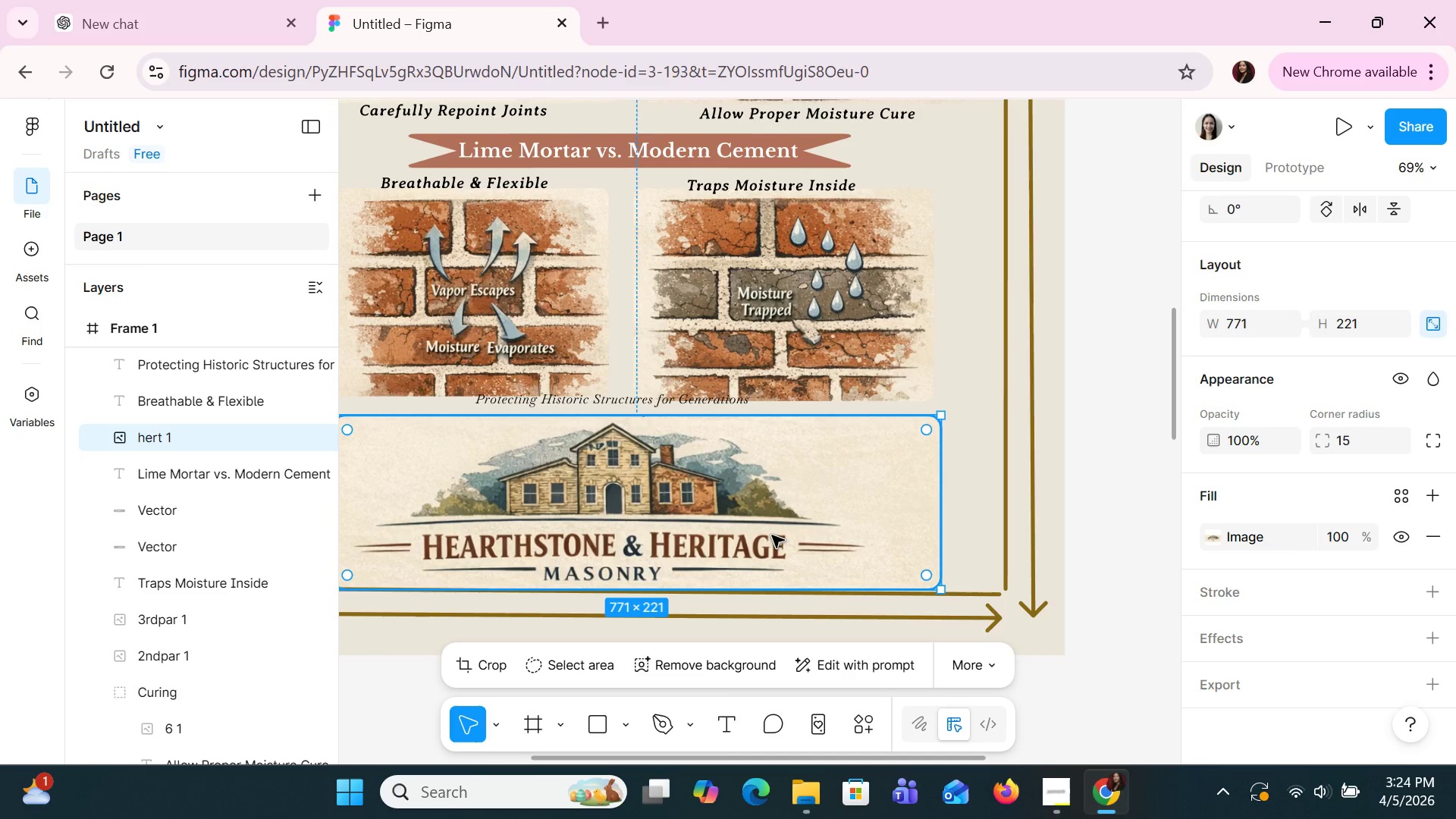 
hold_key(key=ControlLeft, duration=0.56)
scroll: coordinate [772, 535], scroll_direction: up, amount: 2.0
 